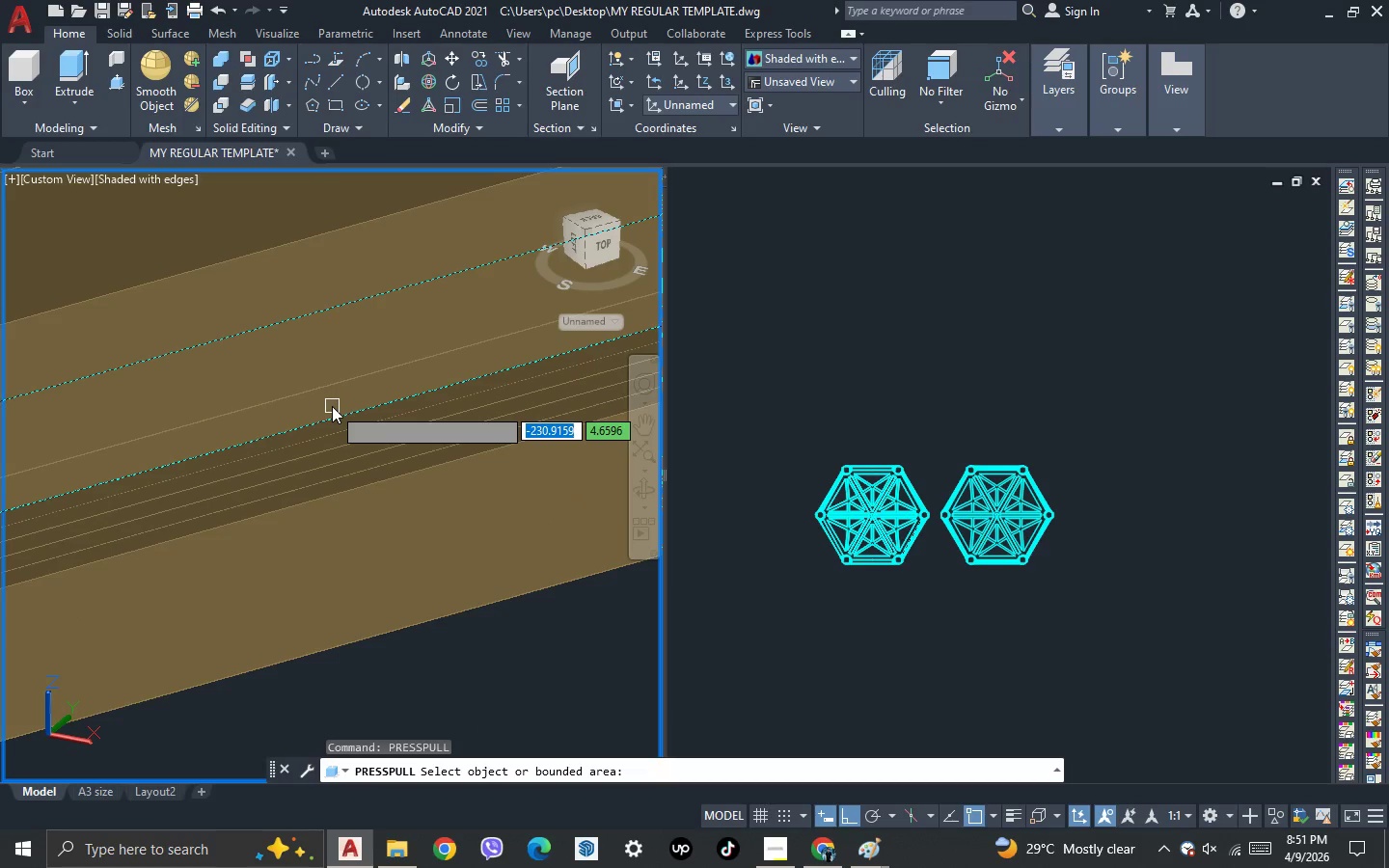 
left_click([332, 406])
 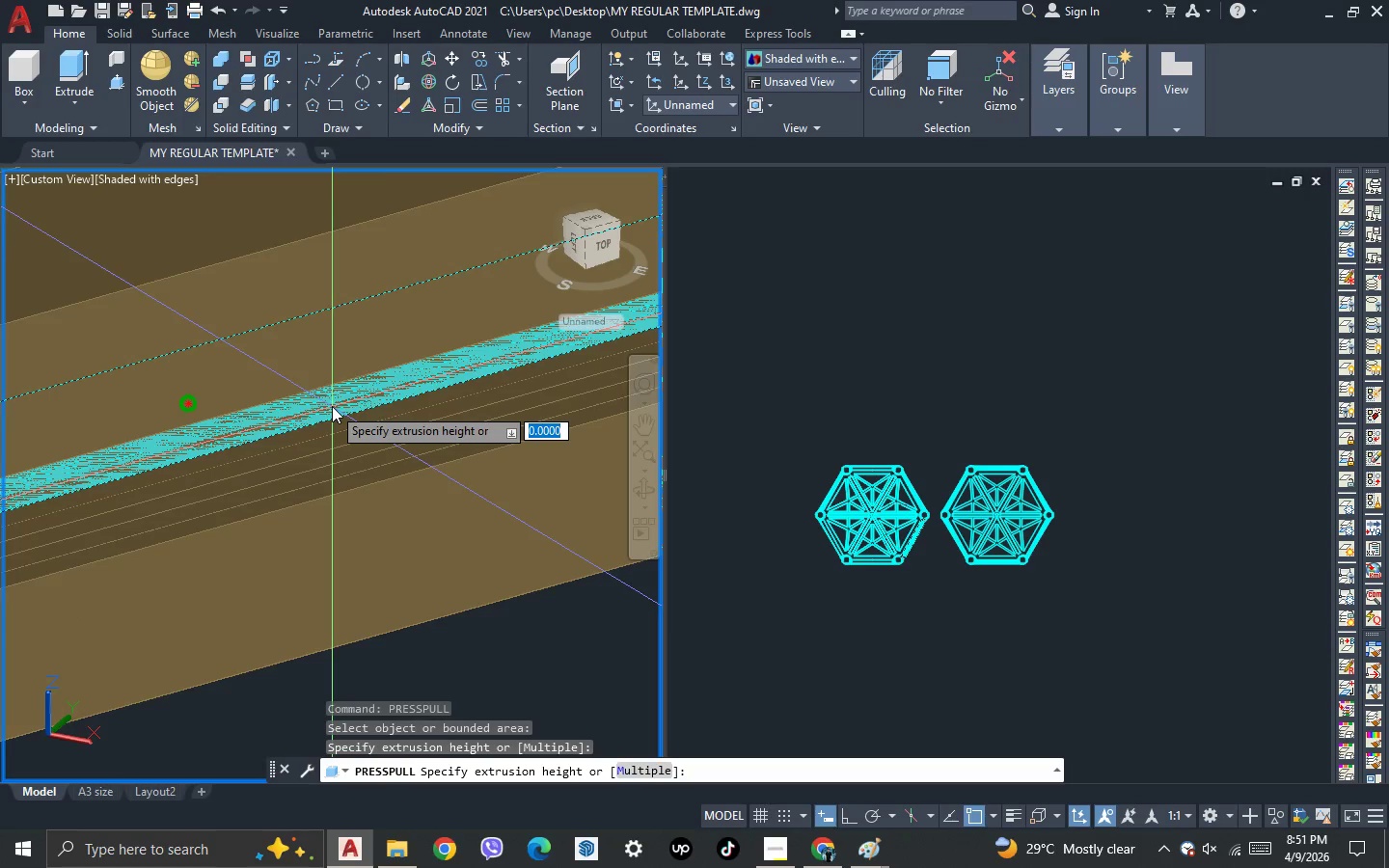 
scroll: coordinate [332, 406], scroll_direction: down, amount: 3.0
 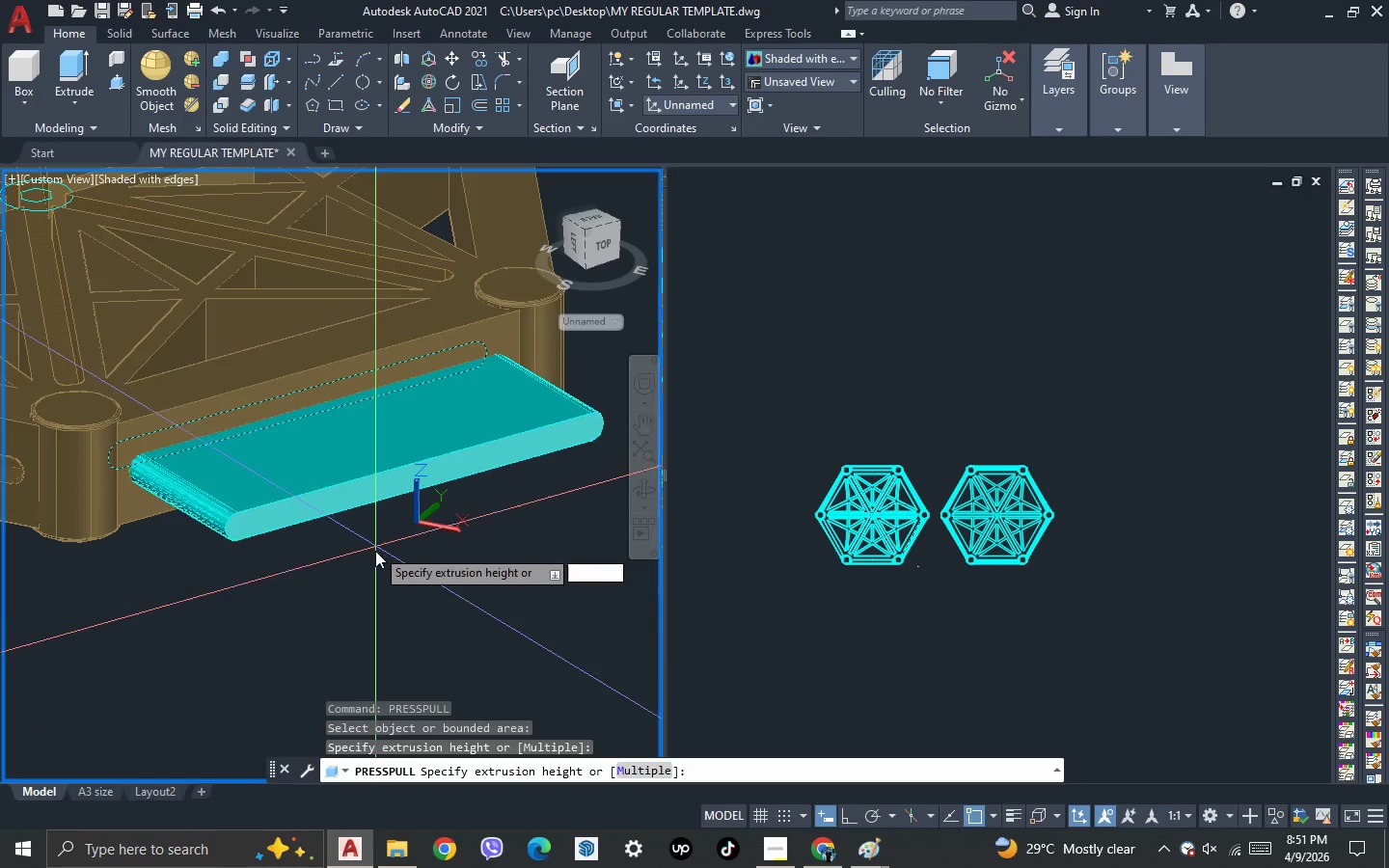 
left_click([375, 557])
 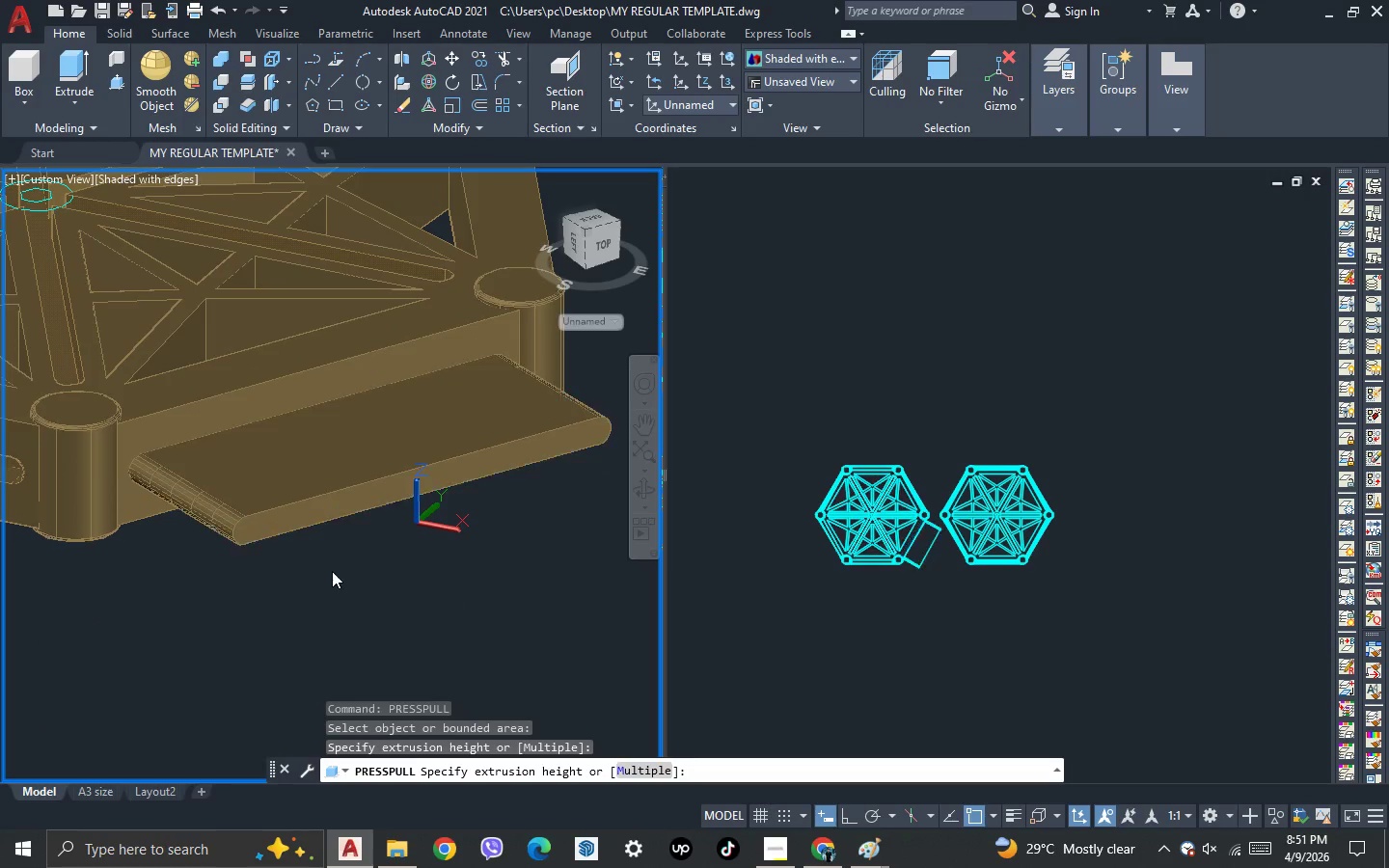 
key(Escape)
 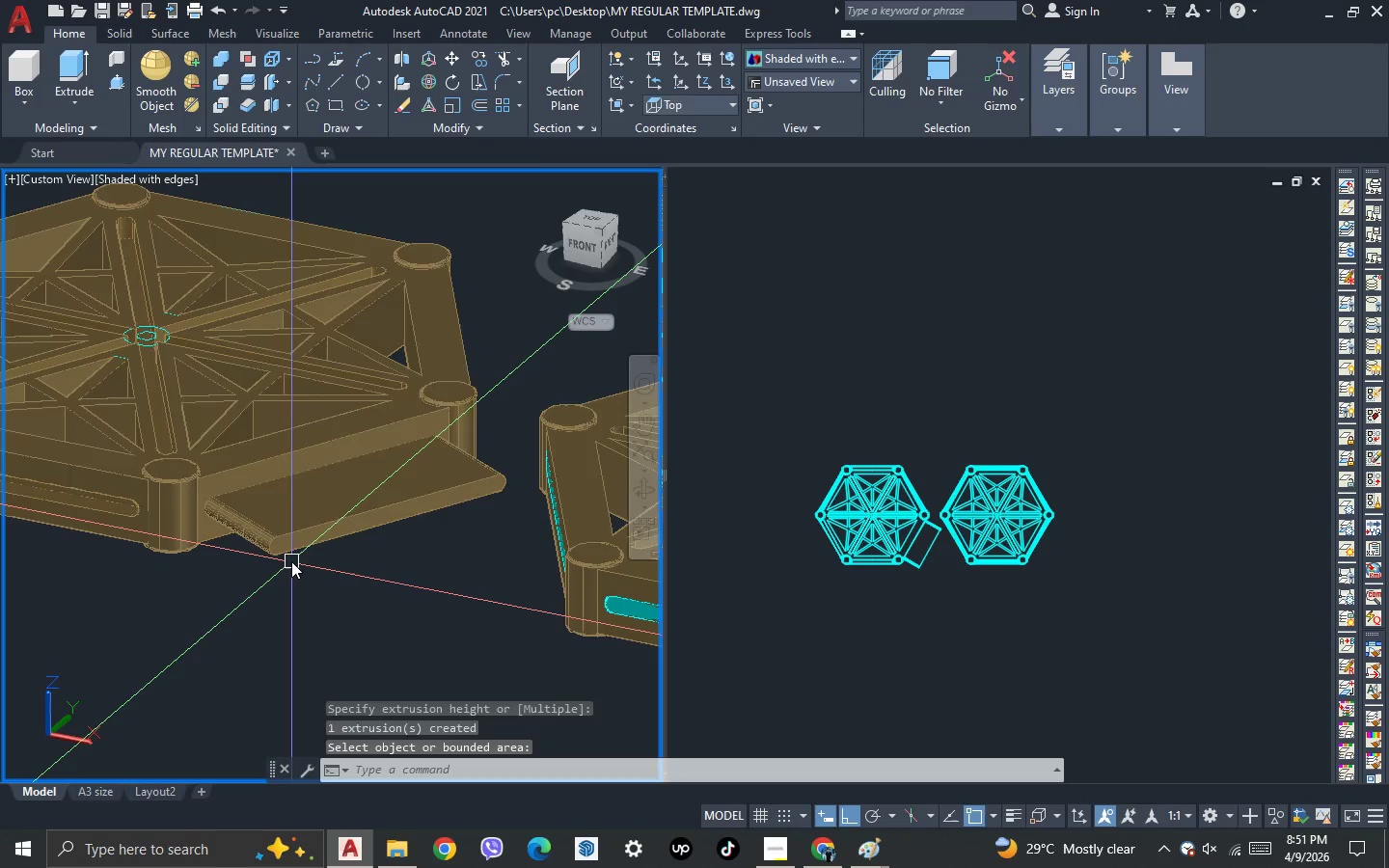 
scroll: coordinate [330, 571], scroll_direction: down, amount: 1.0
 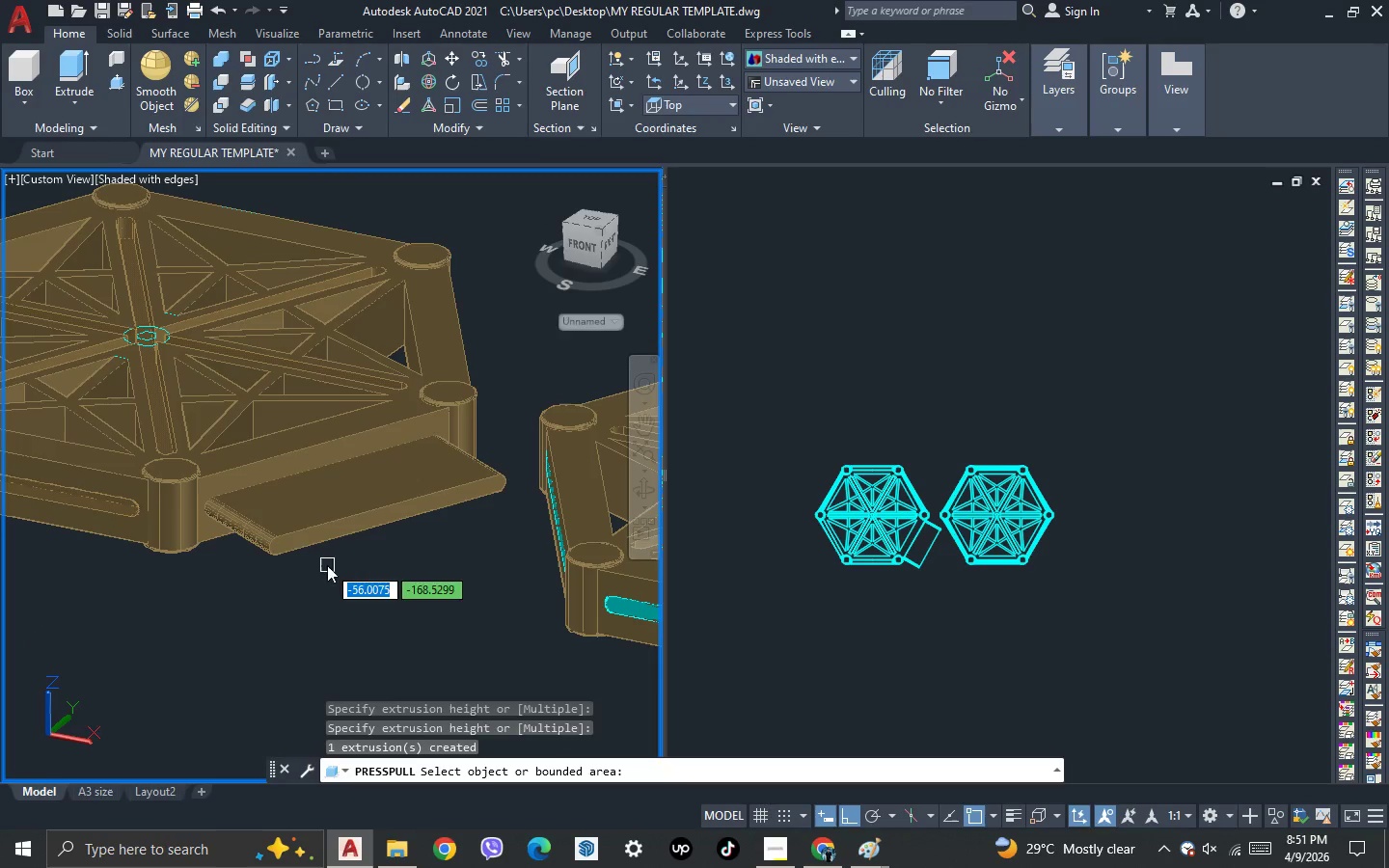 
key(Escape)
 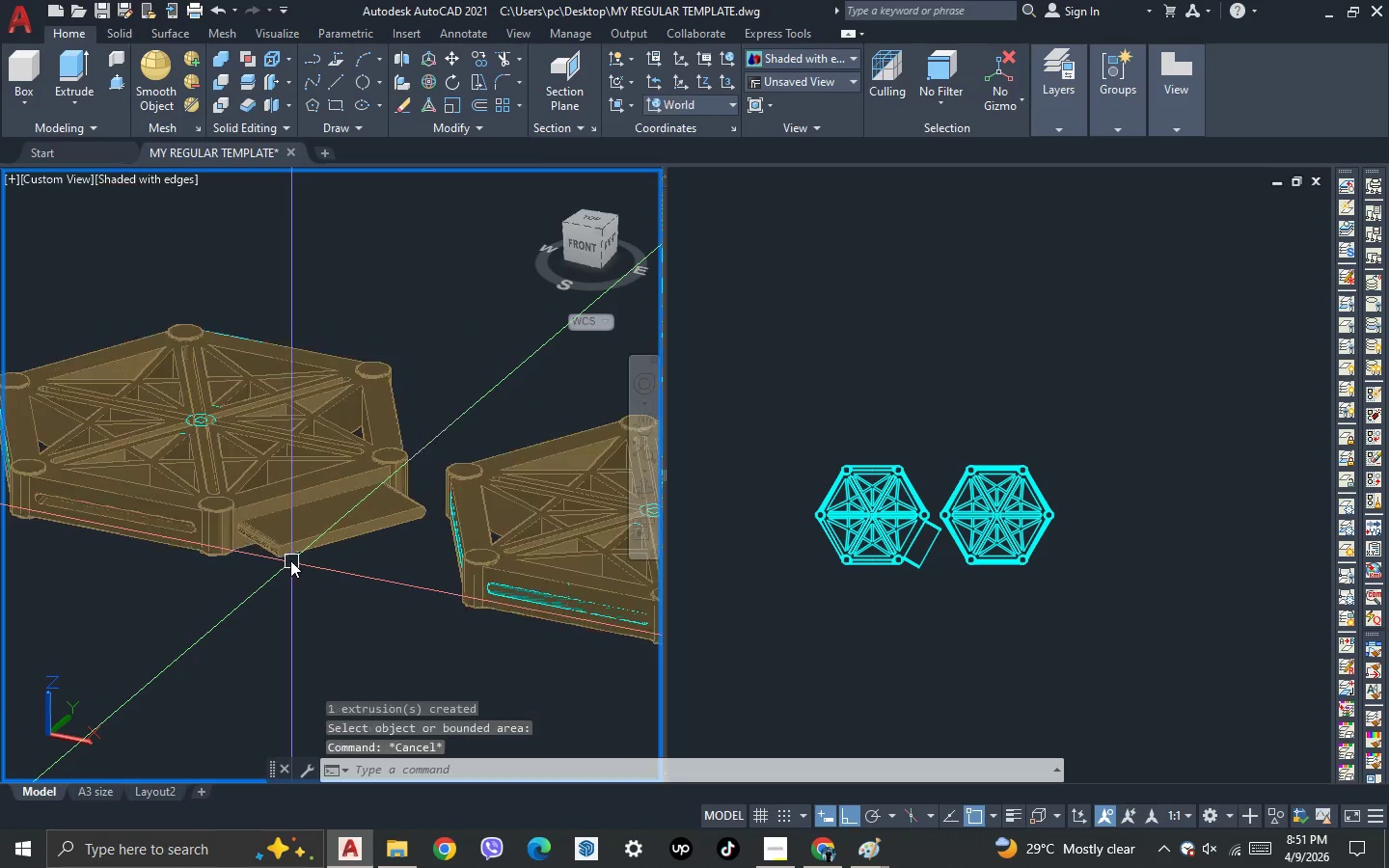 
scroll: coordinate [291, 561], scroll_direction: down, amount: 1.0
 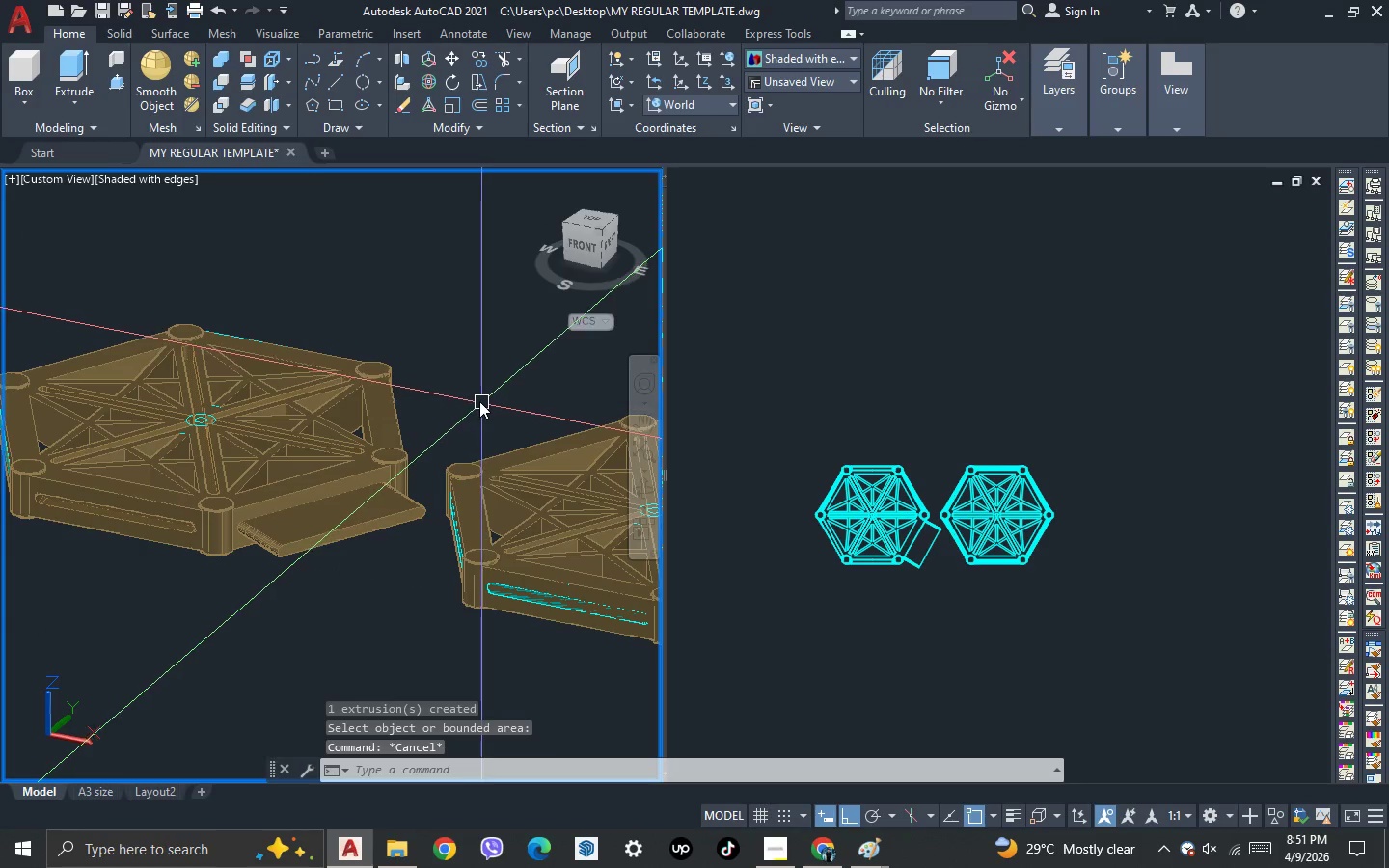 
key(3)
 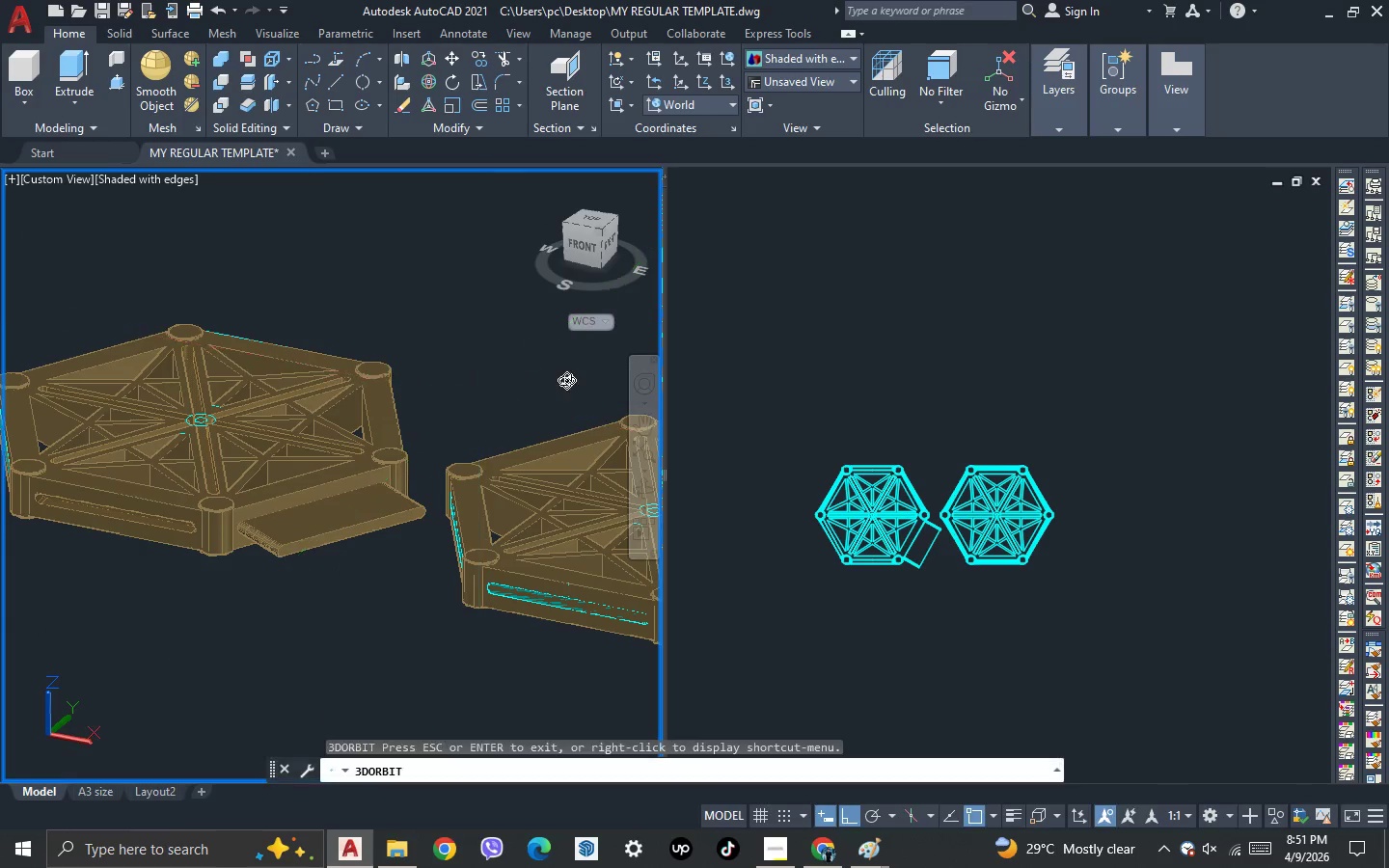 
key(Space)
 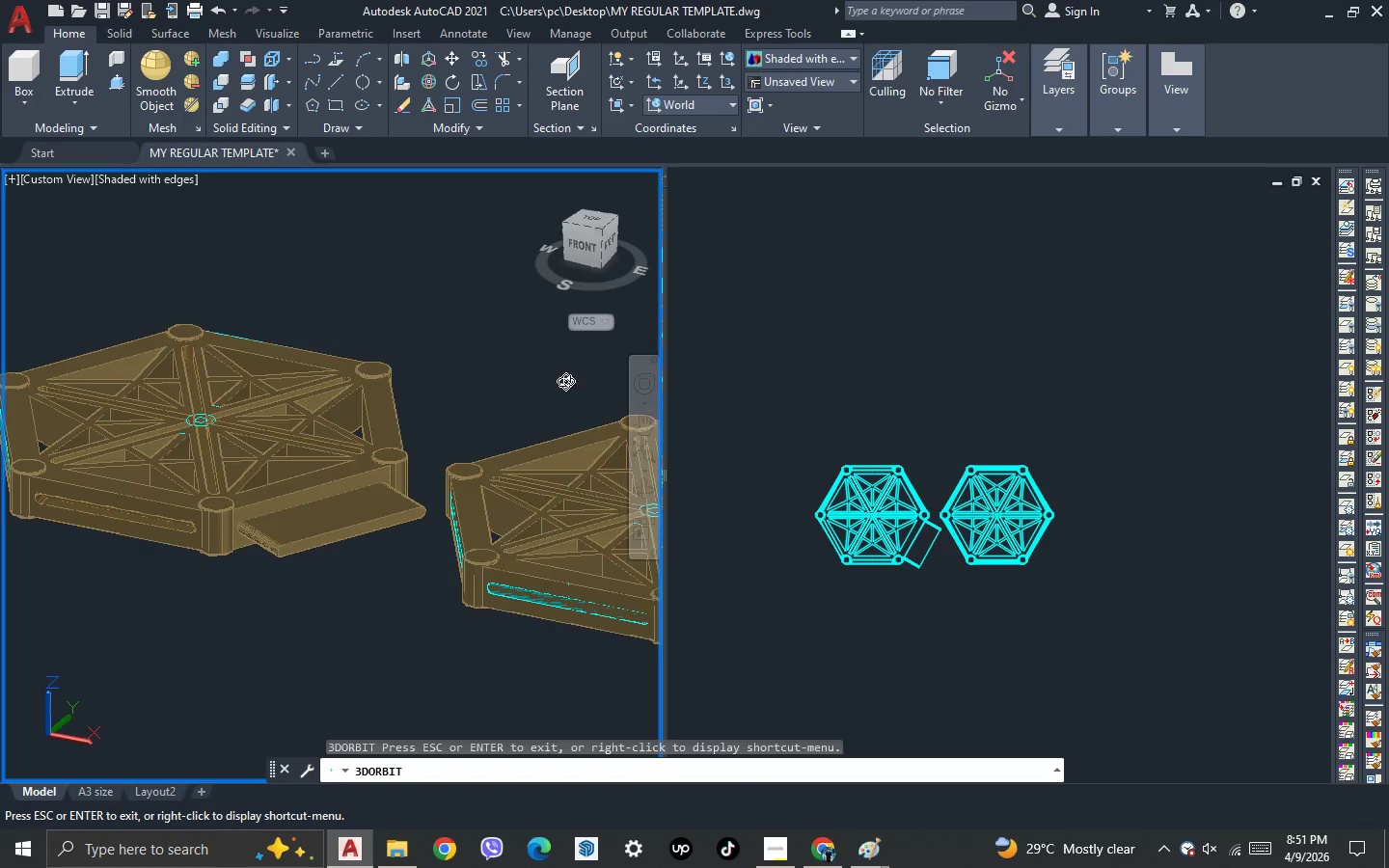 
left_click_drag(start_coordinate=[566, 379], to_coordinate=[639, 446])
 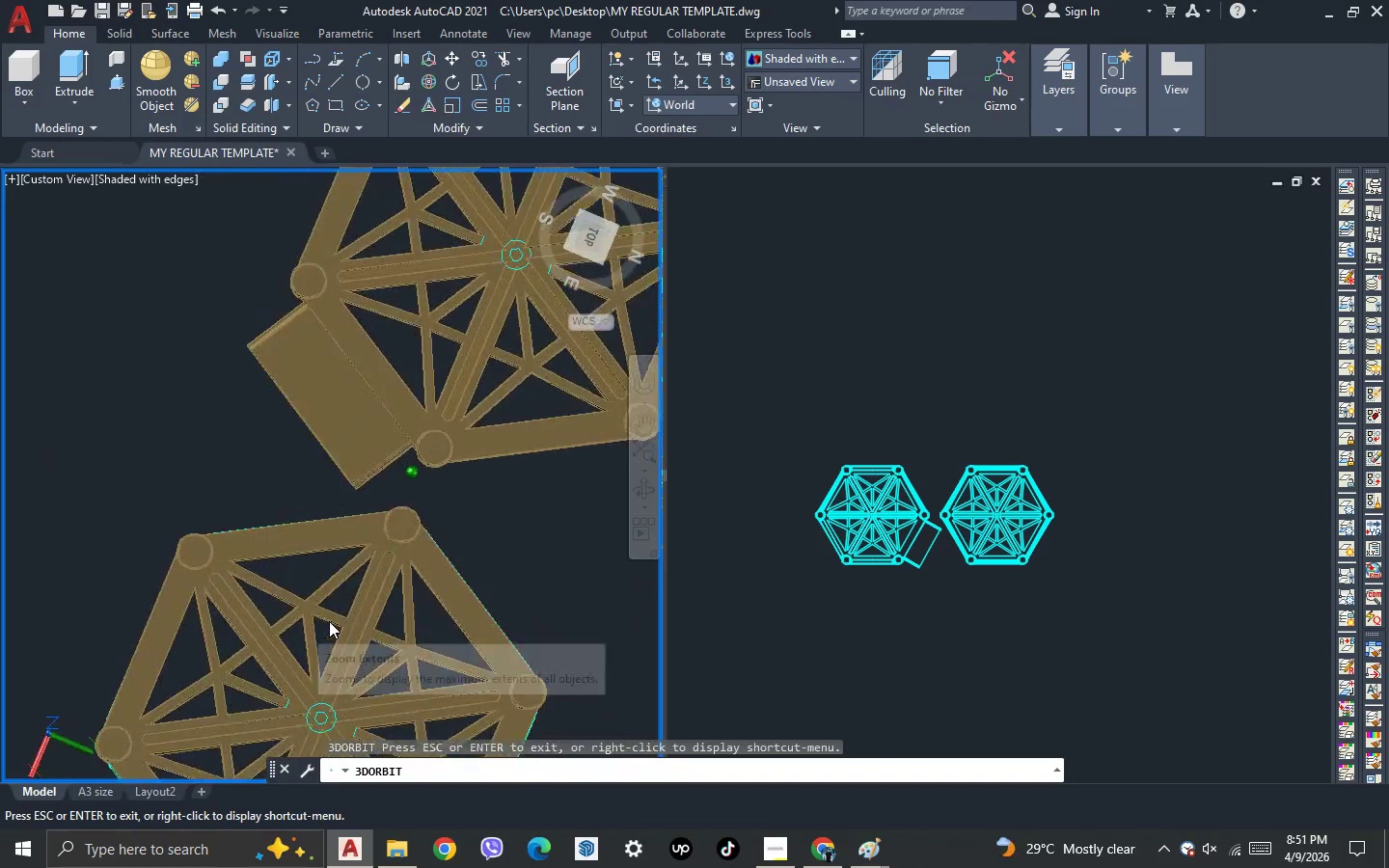 
left_click_drag(start_coordinate=[350, 617], to_coordinate=[510, 561])
 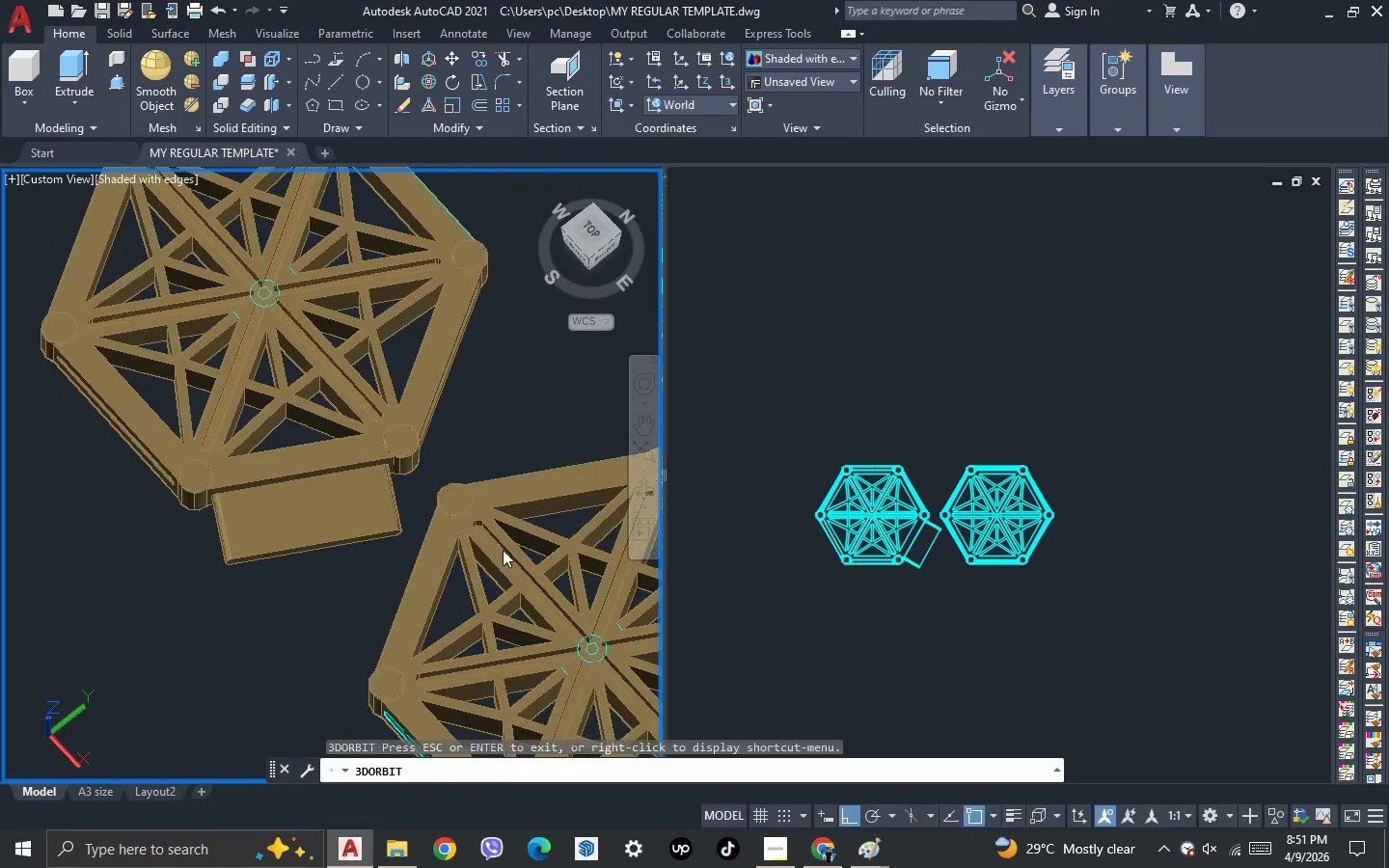 
key(Escape)
 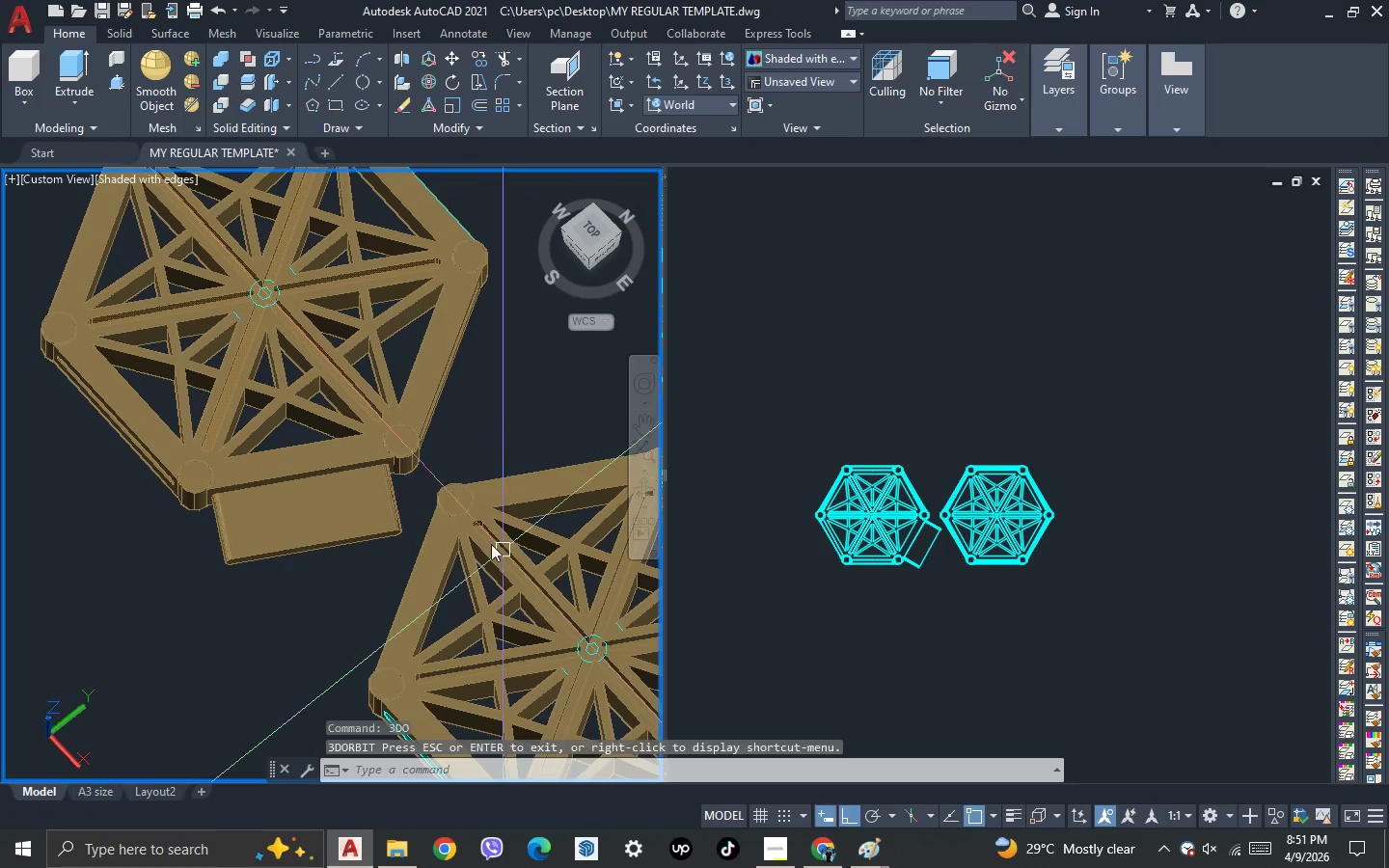 
key(Escape)
 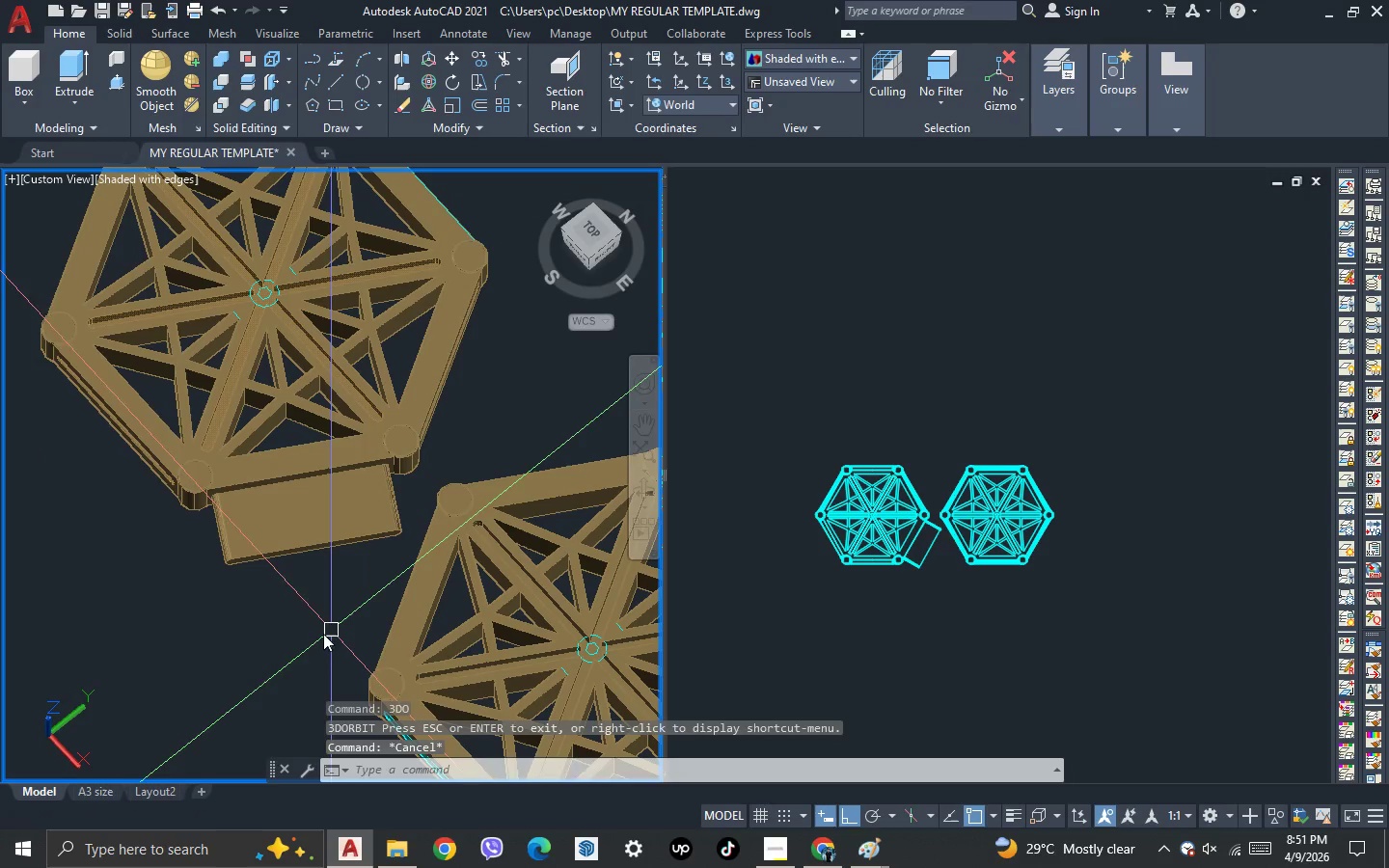 
key(3)
 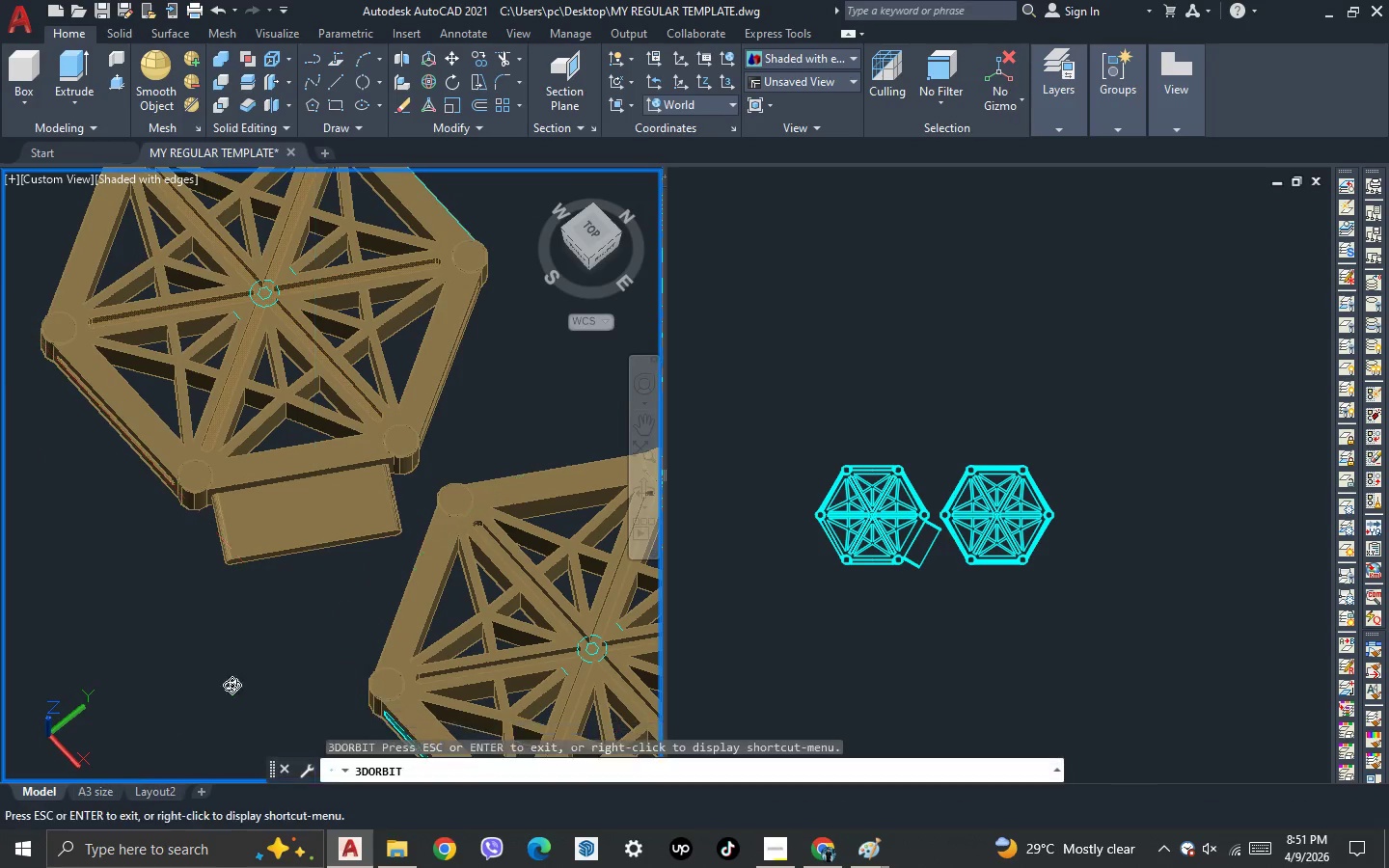 
key(Space)
 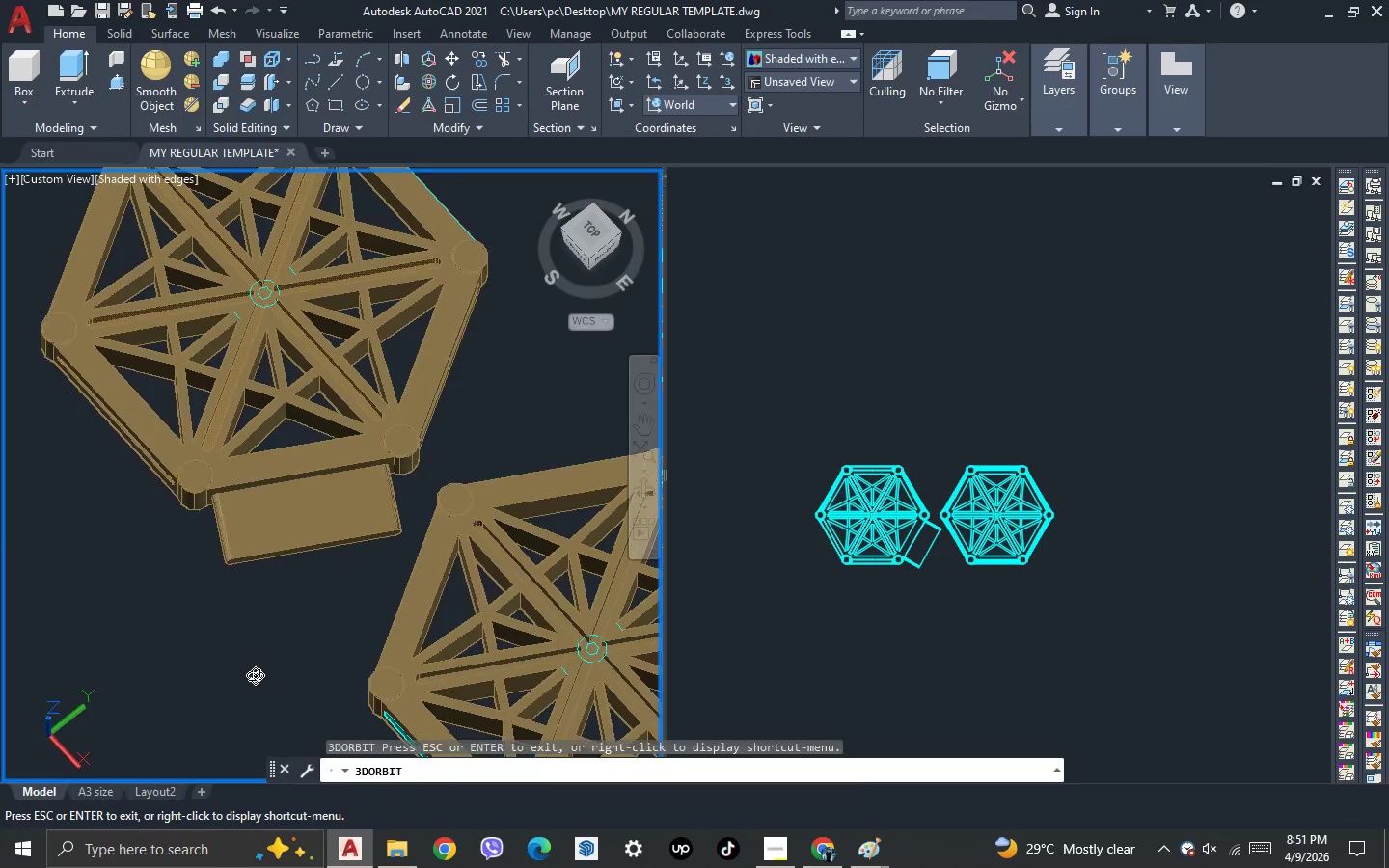 
left_click_drag(start_coordinate=[230, 686], to_coordinate=[386, 590])
 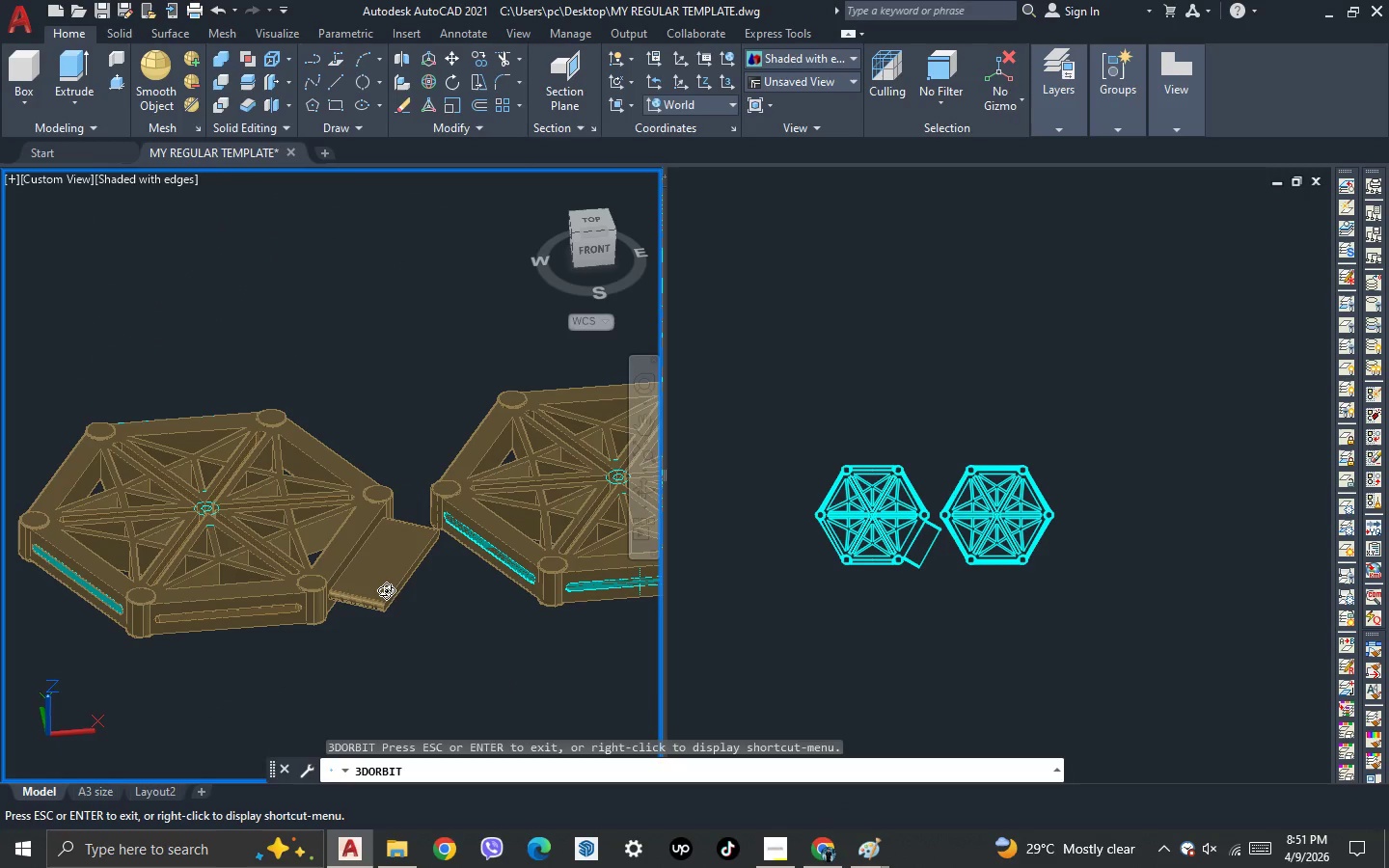 
scroll: coordinate [386, 590], scroll_direction: down, amount: 2.0
 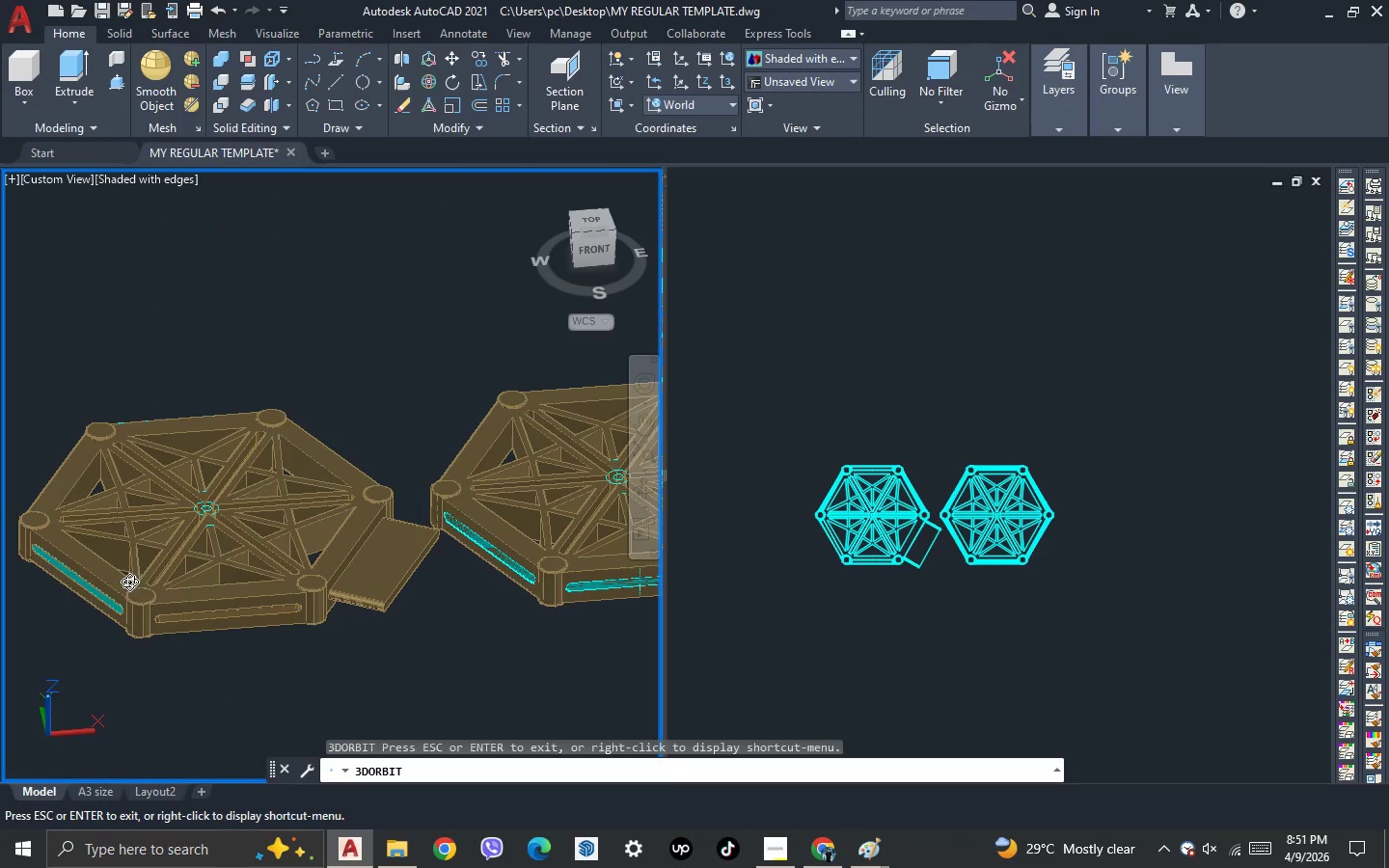 
left_click_drag(start_coordinate=[138, 583], to_coordinate=[97, 654])
 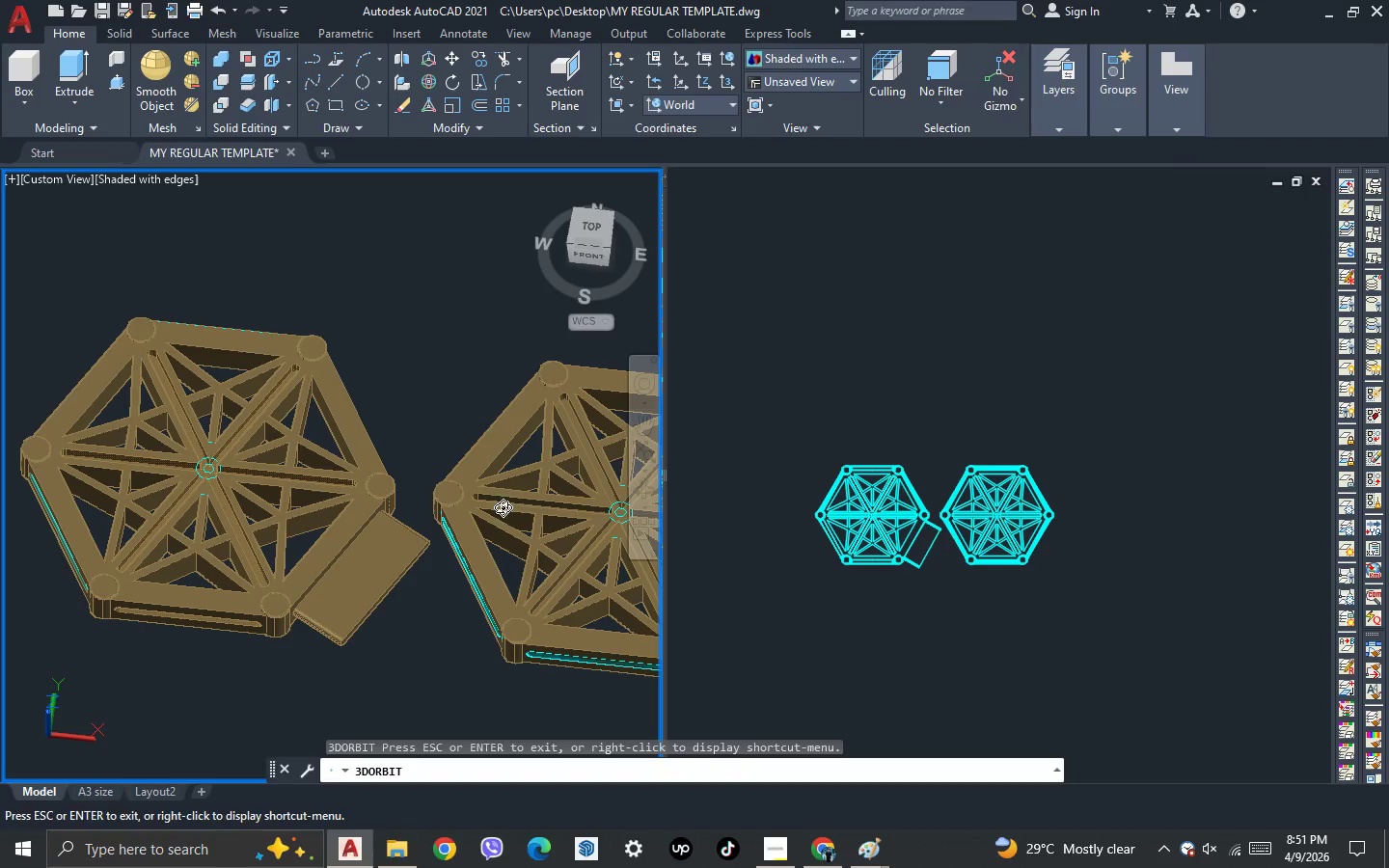 
key(Escape)
 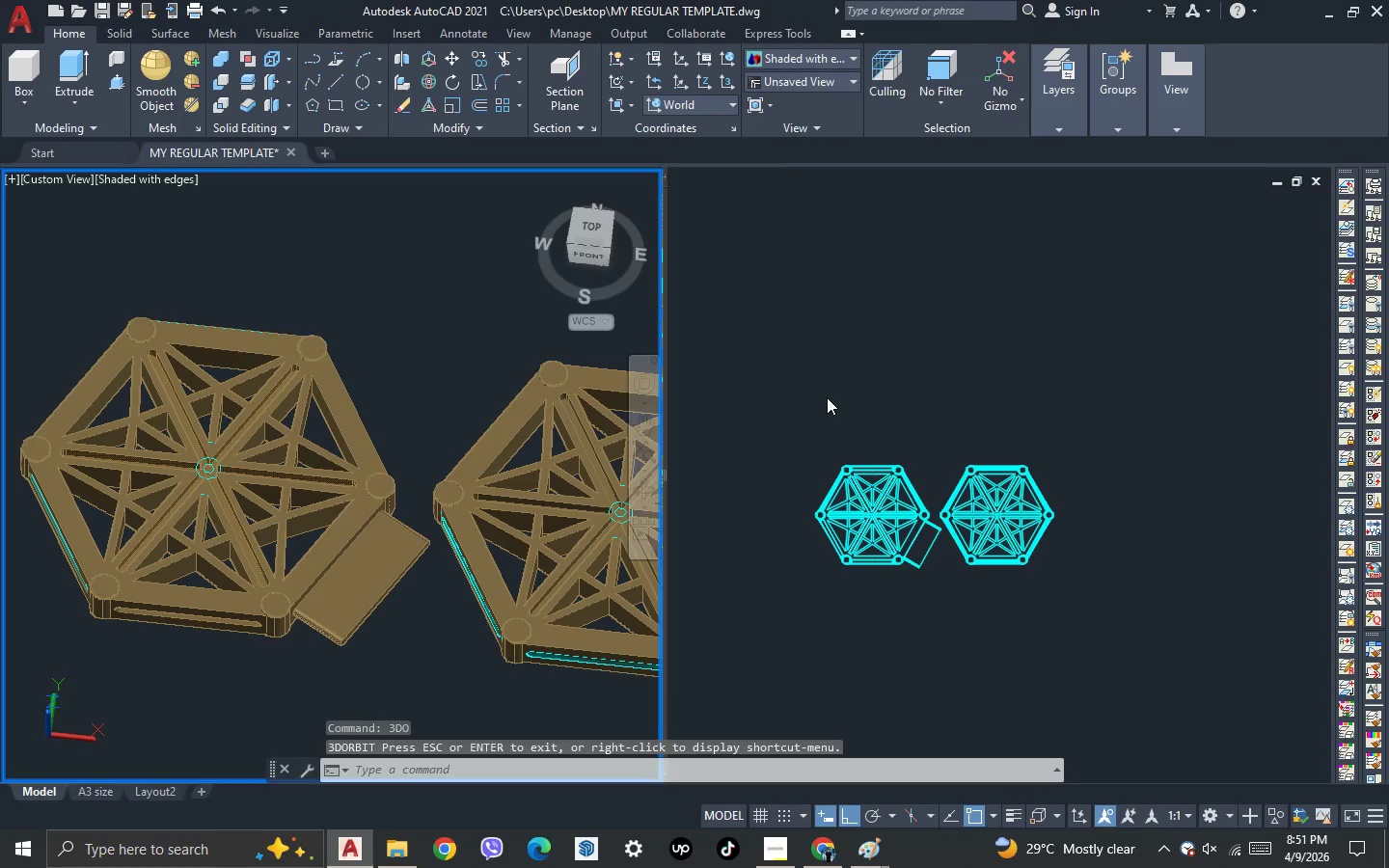 
left_click([827, 397])
 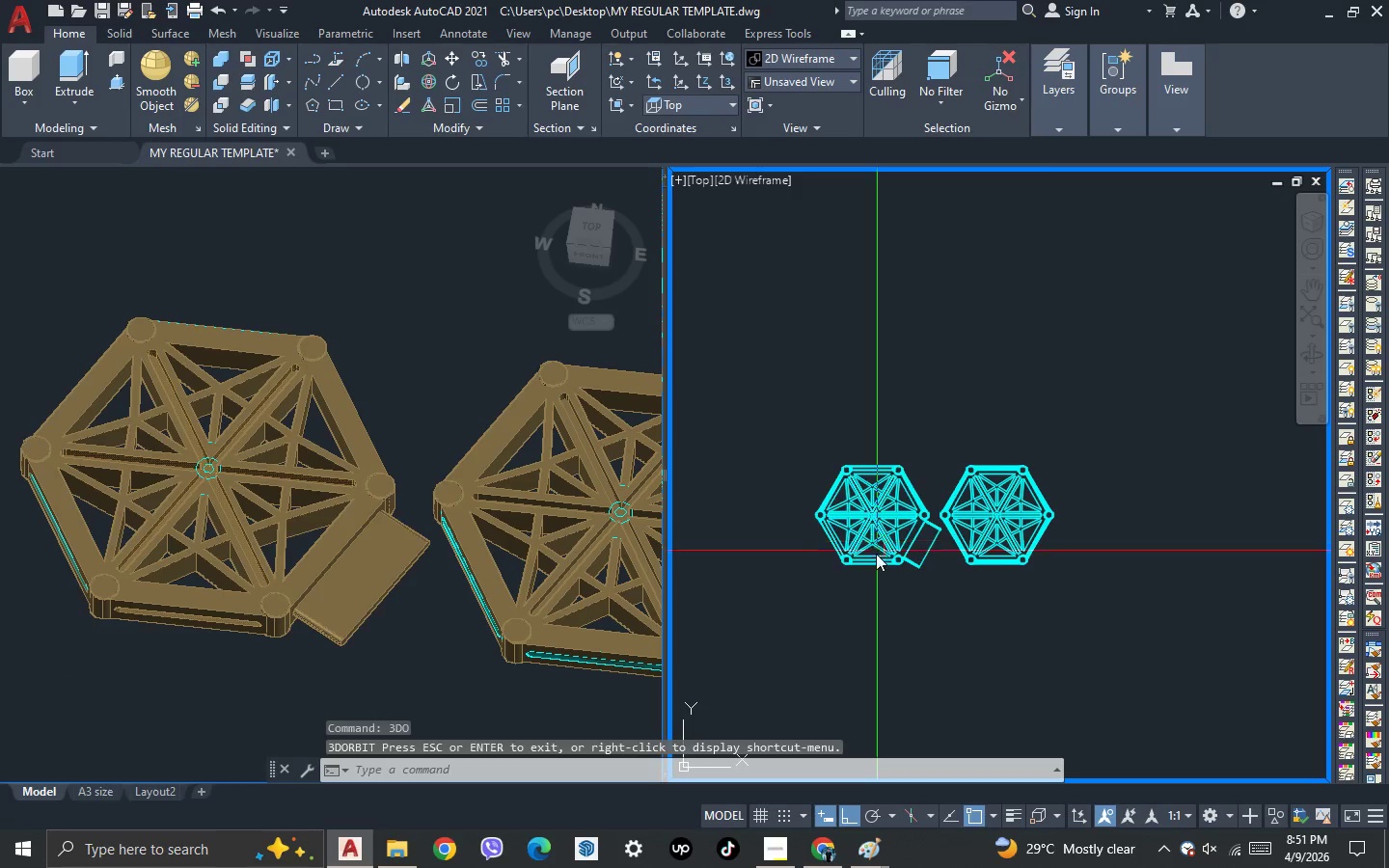 
scroll: coordinate [865, 557], scroll_direction: up, amount: 2.0
 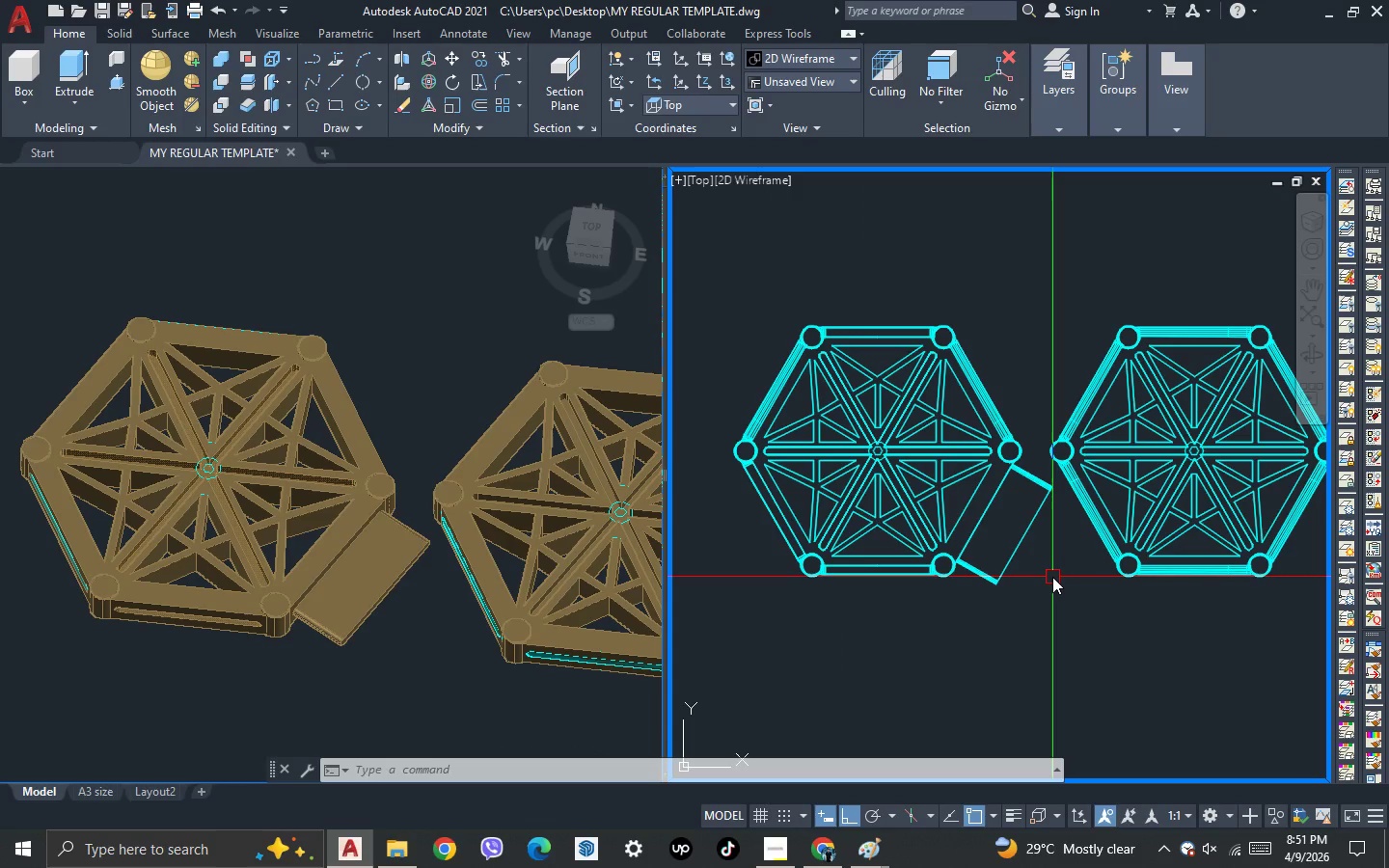 
wait(6.59)
 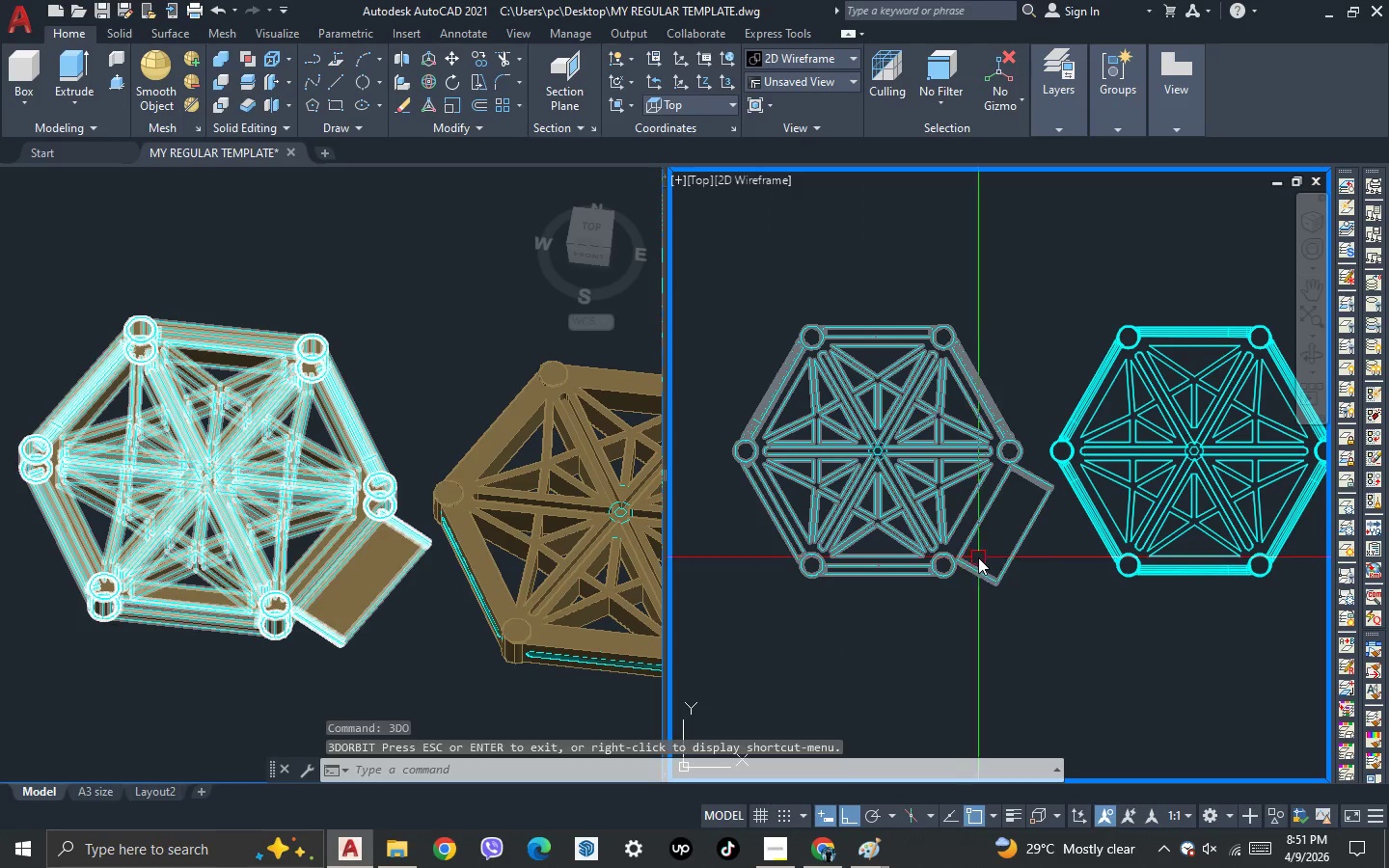 
key(3)
 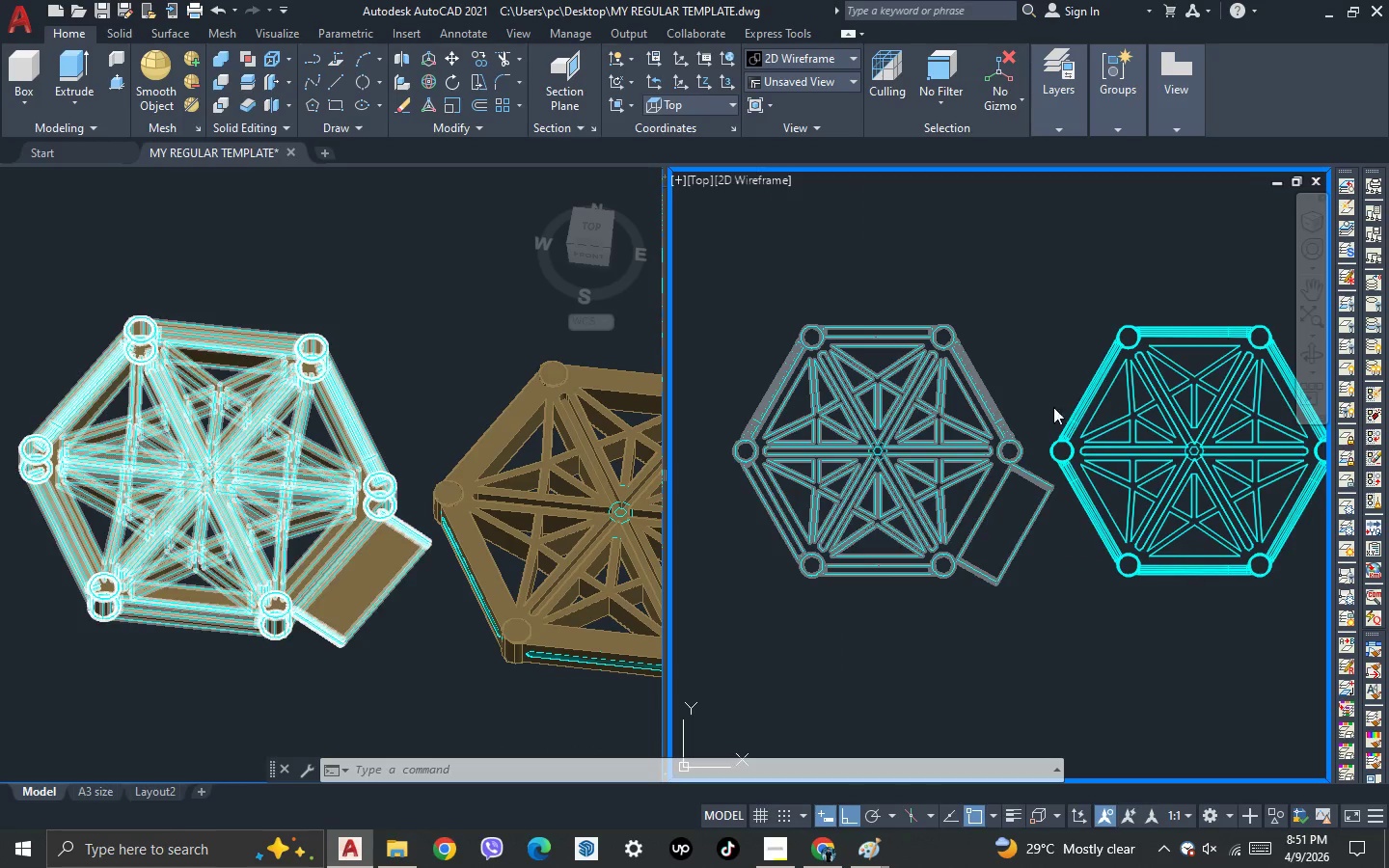 
key(Space)
 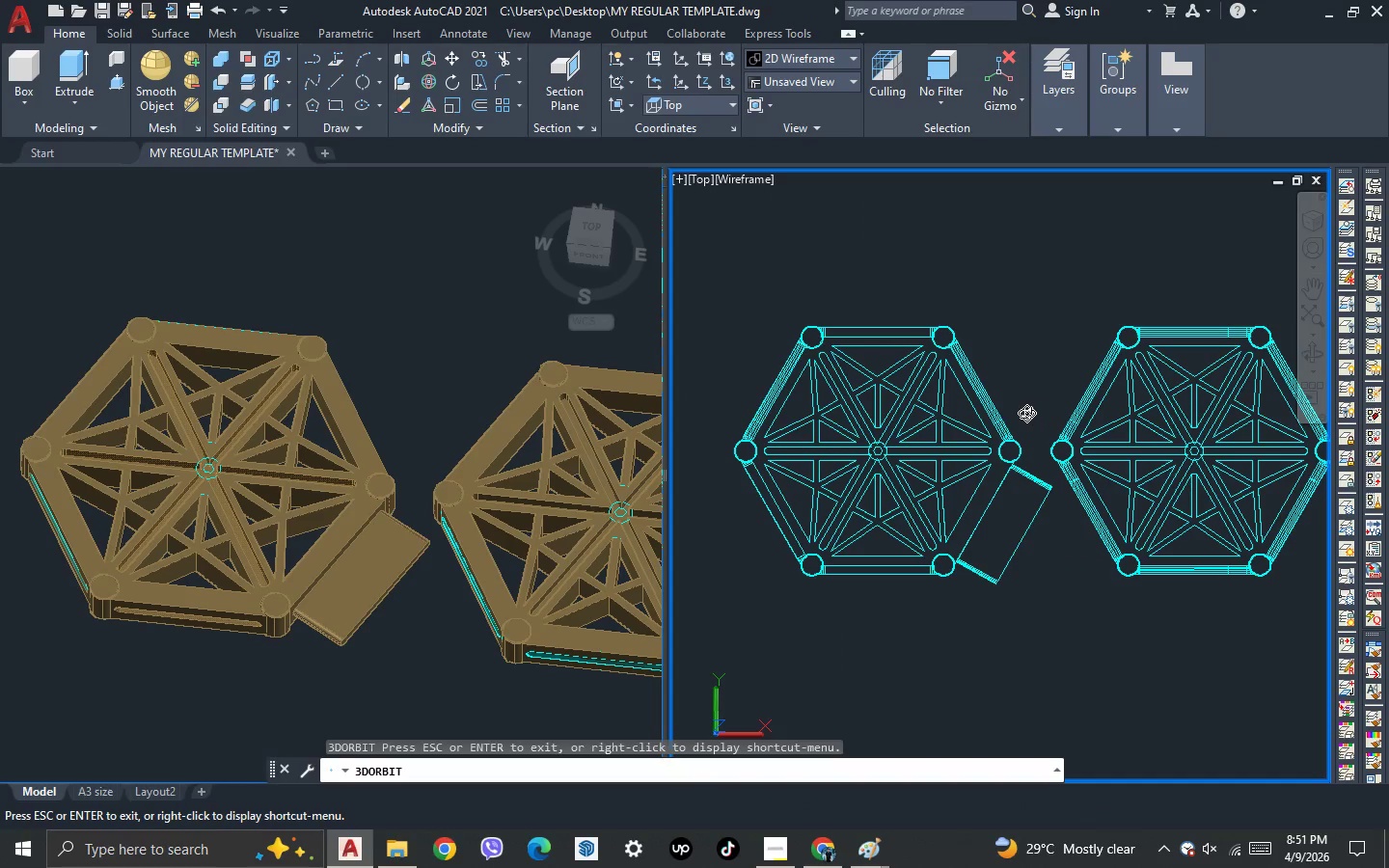 
left_click_drag(start_coordinate=[1026, 413], to_coordinate=[875, 280])
 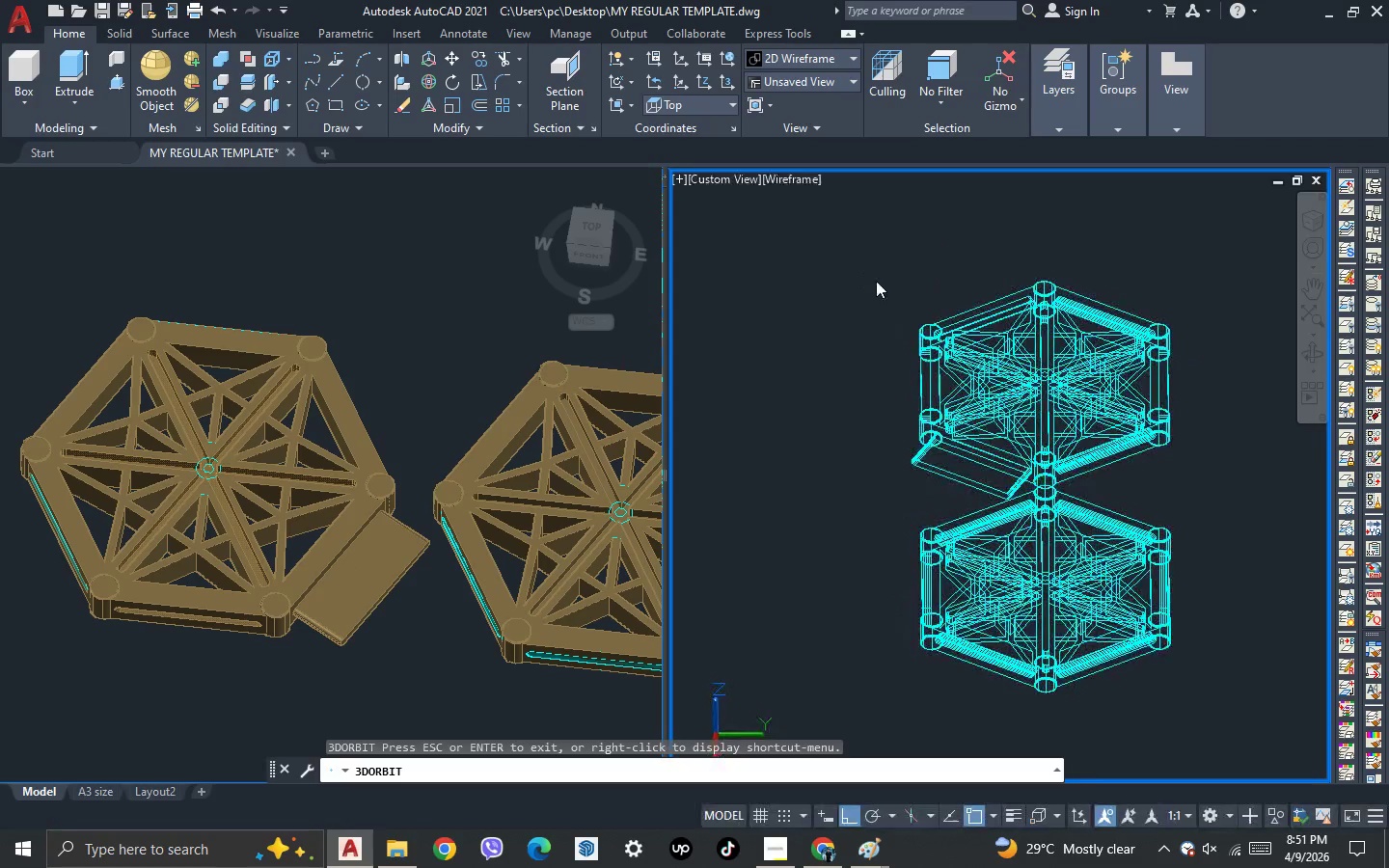 
key(Escape)
 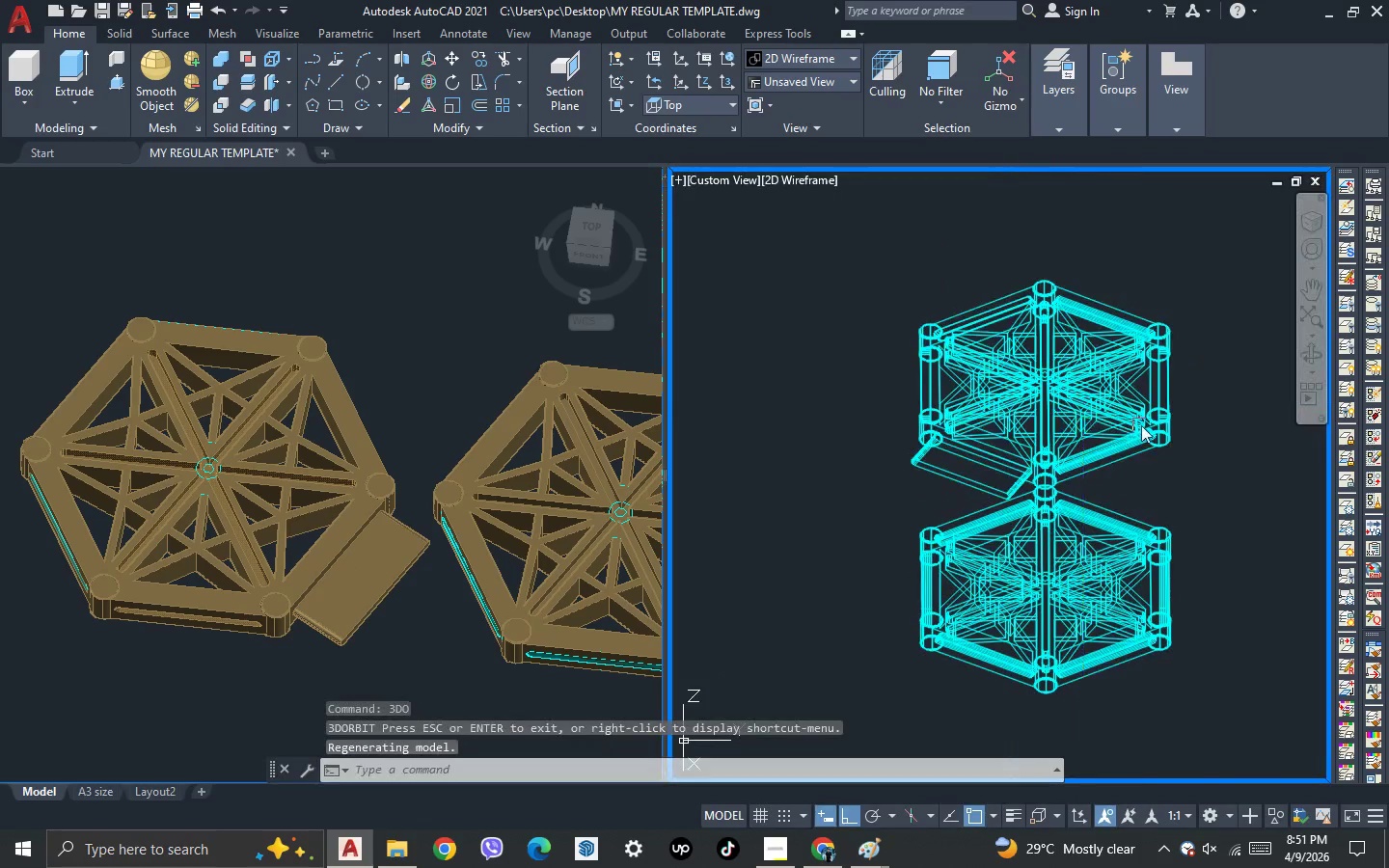 
scroll: coordinate [1180, 492], scroll_direction: up, amount: 4.0
 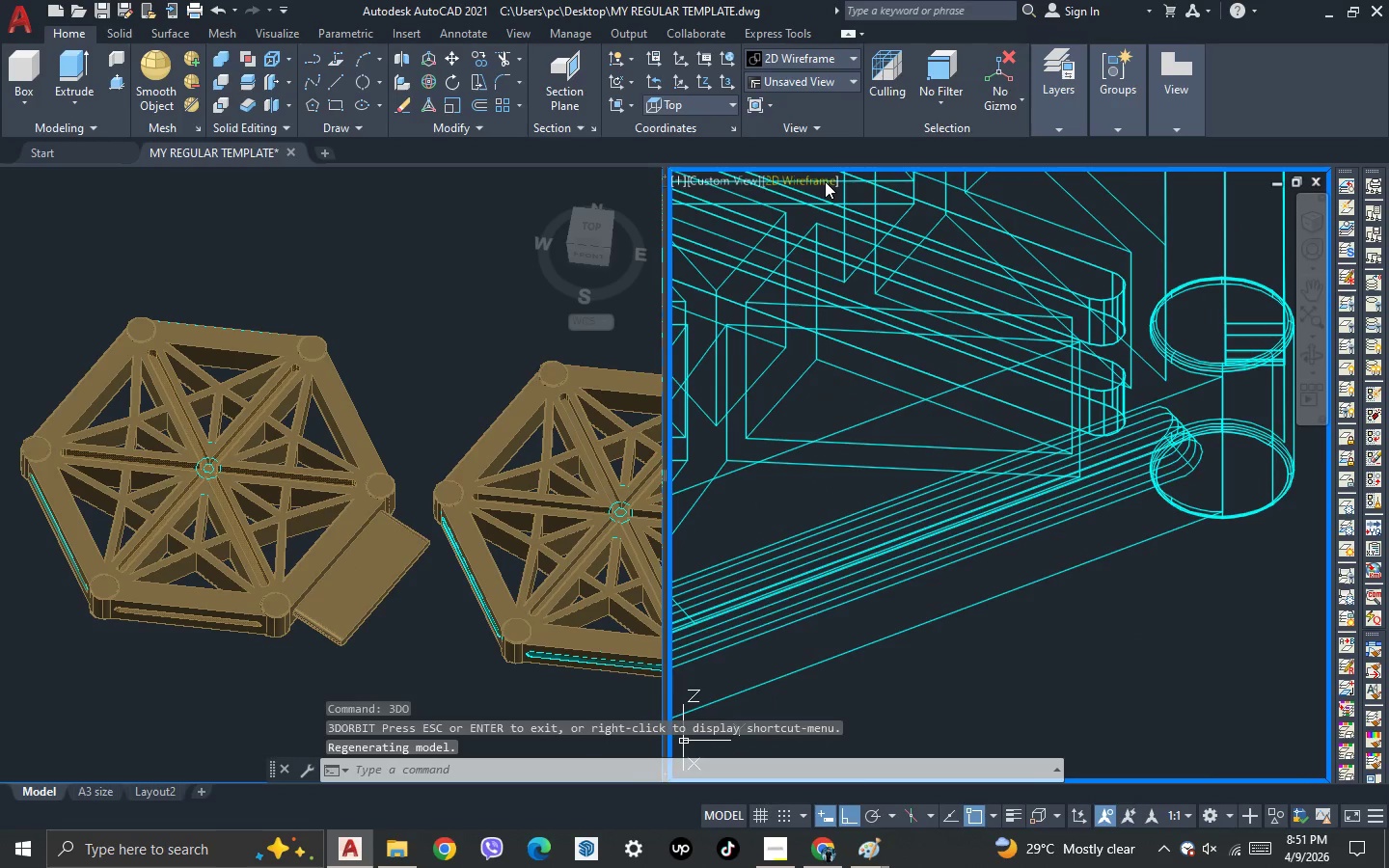 
left_click([825, 180])
 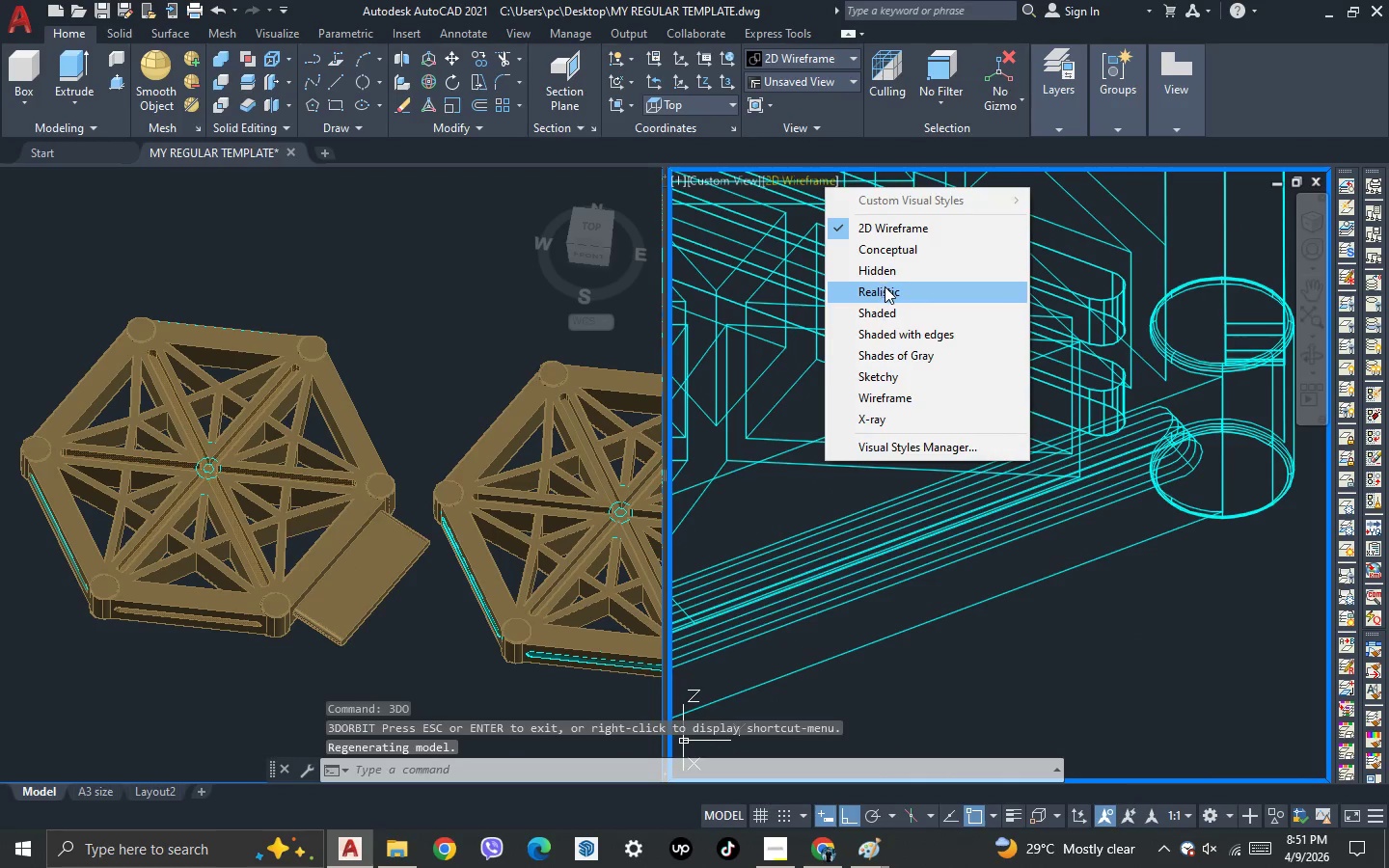 
left_click([885, 288])
 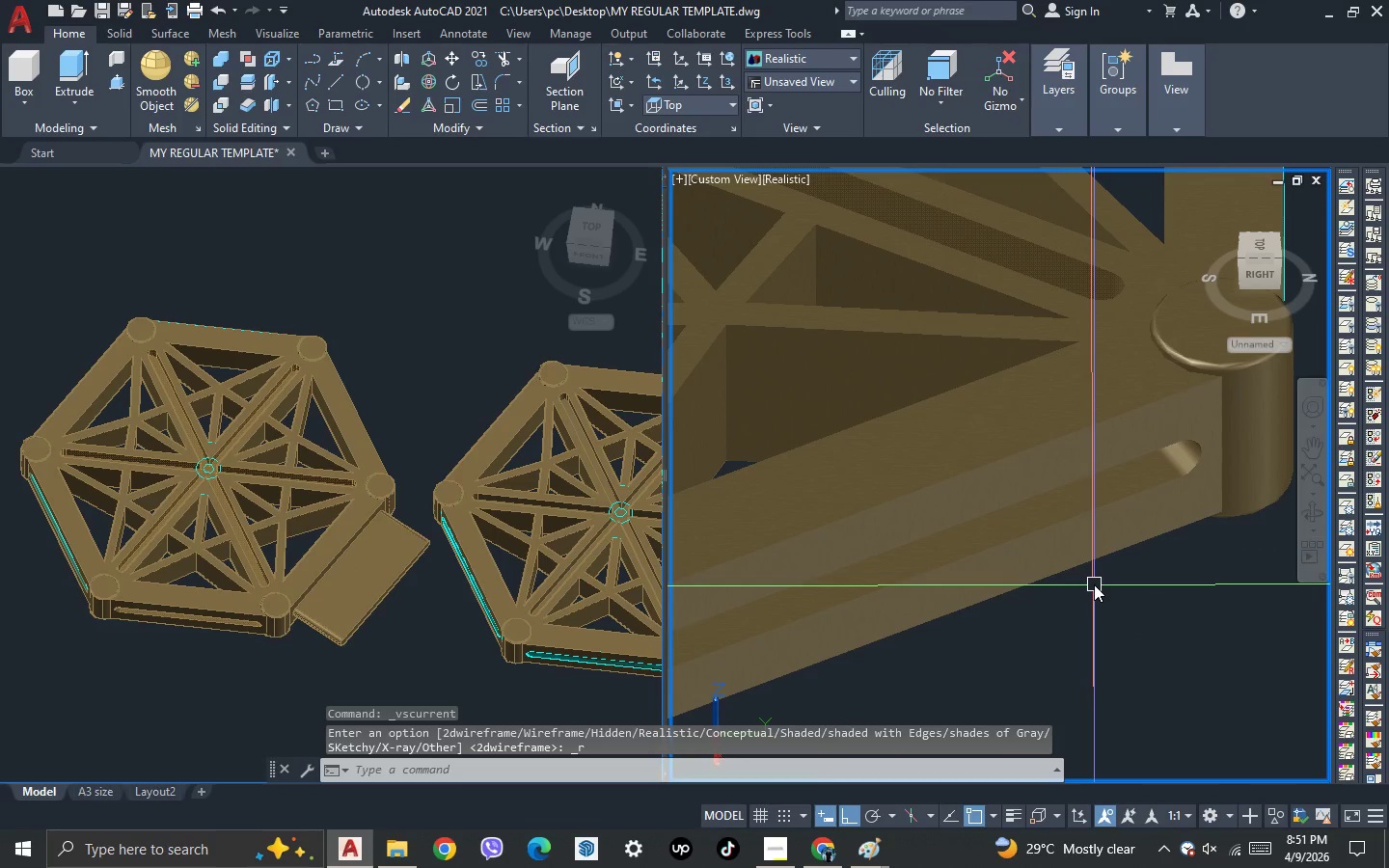 
type(pre)
 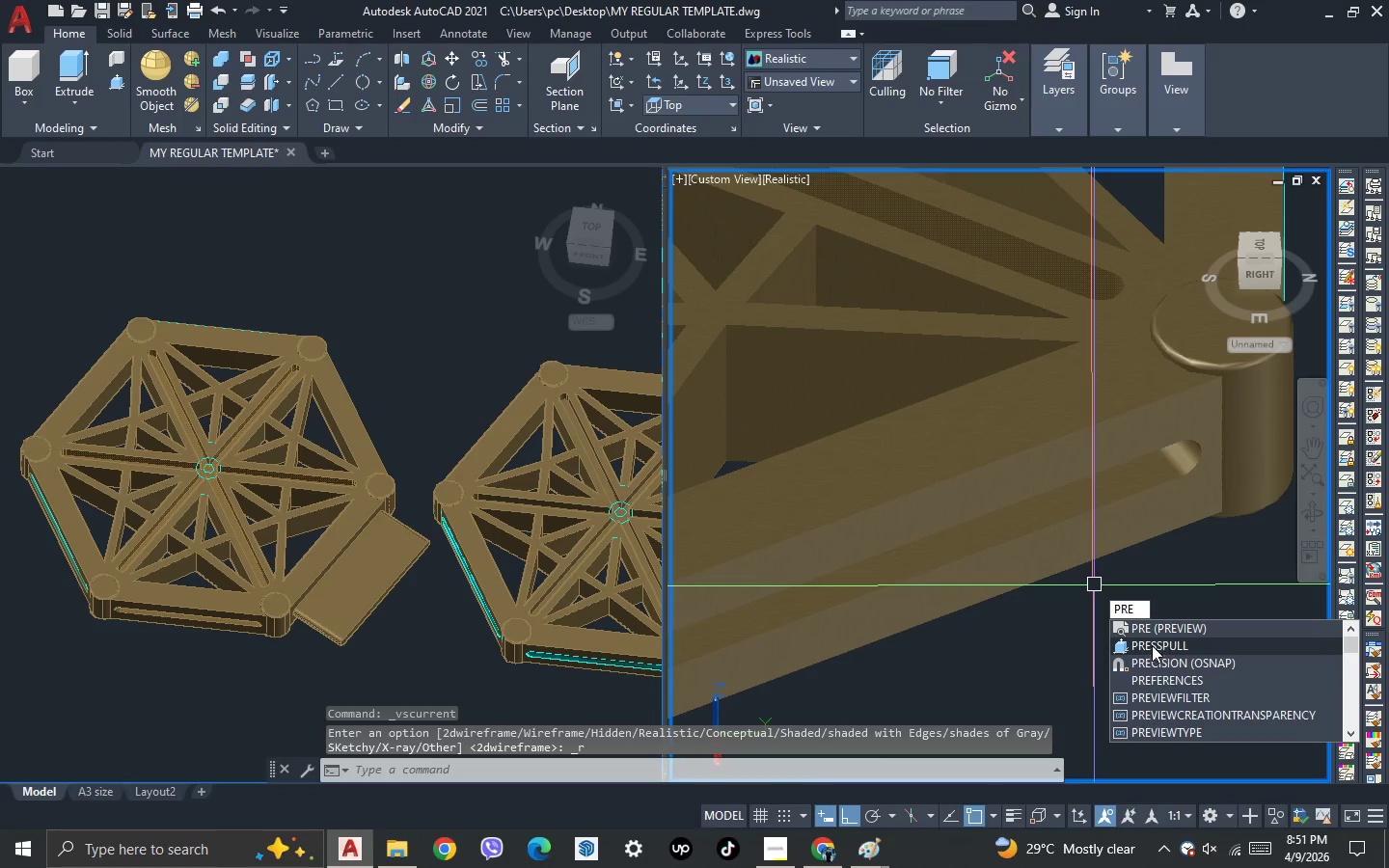 
left_click([1152, 640])
 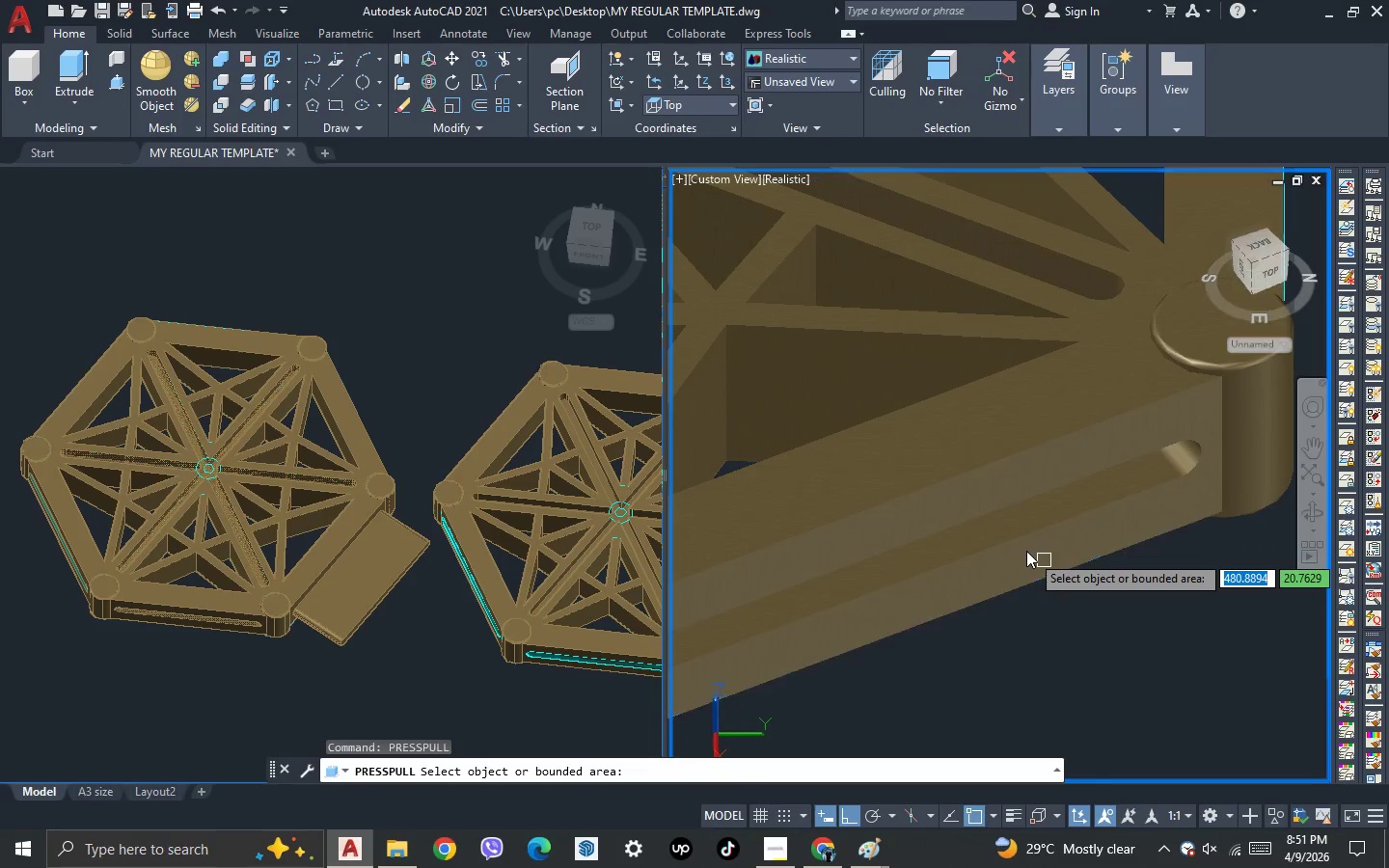 
scroll: coordinate [1021, 538], scroll_direction: up, amount: 3.0
 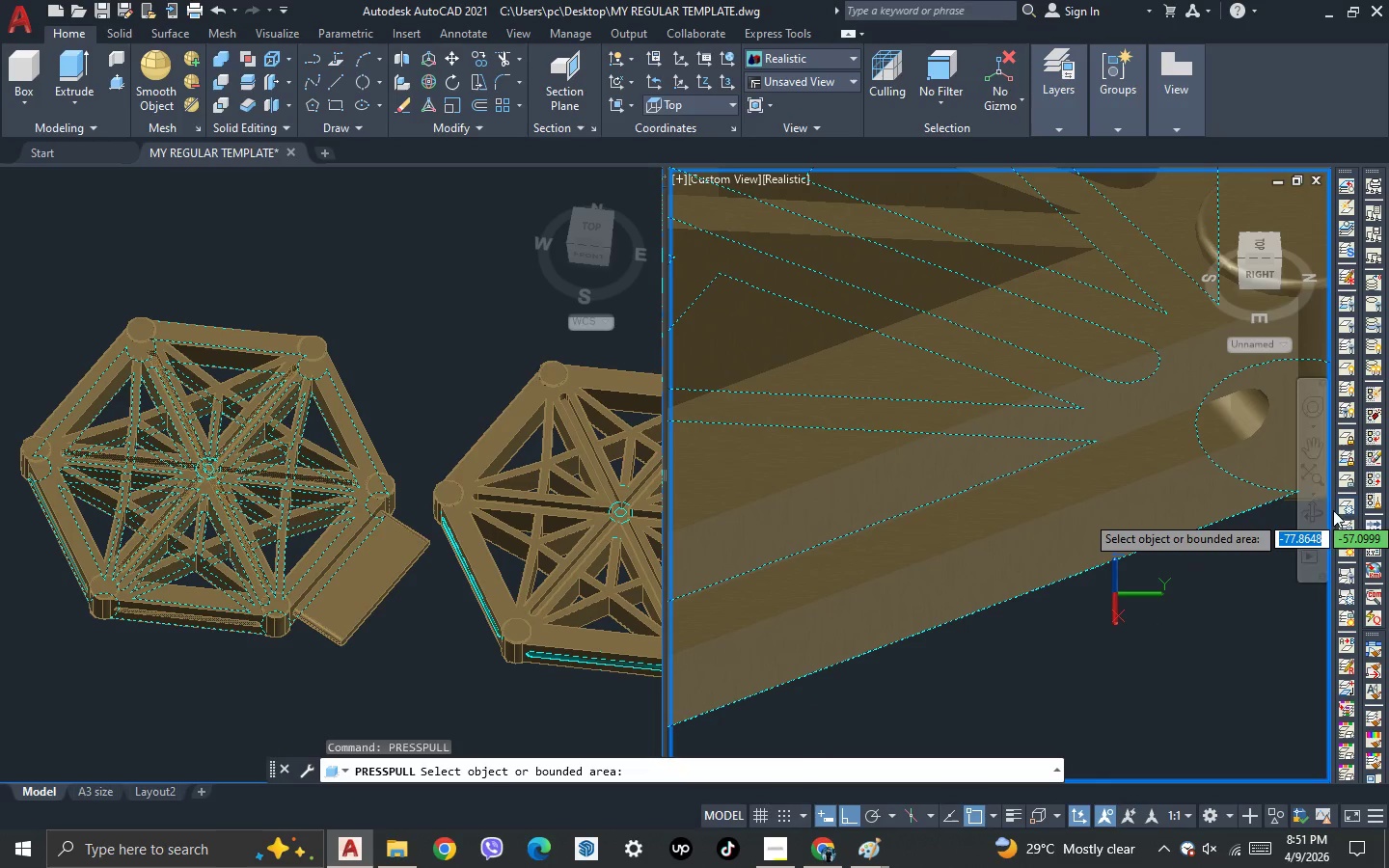 
left_click([1316, 513])
 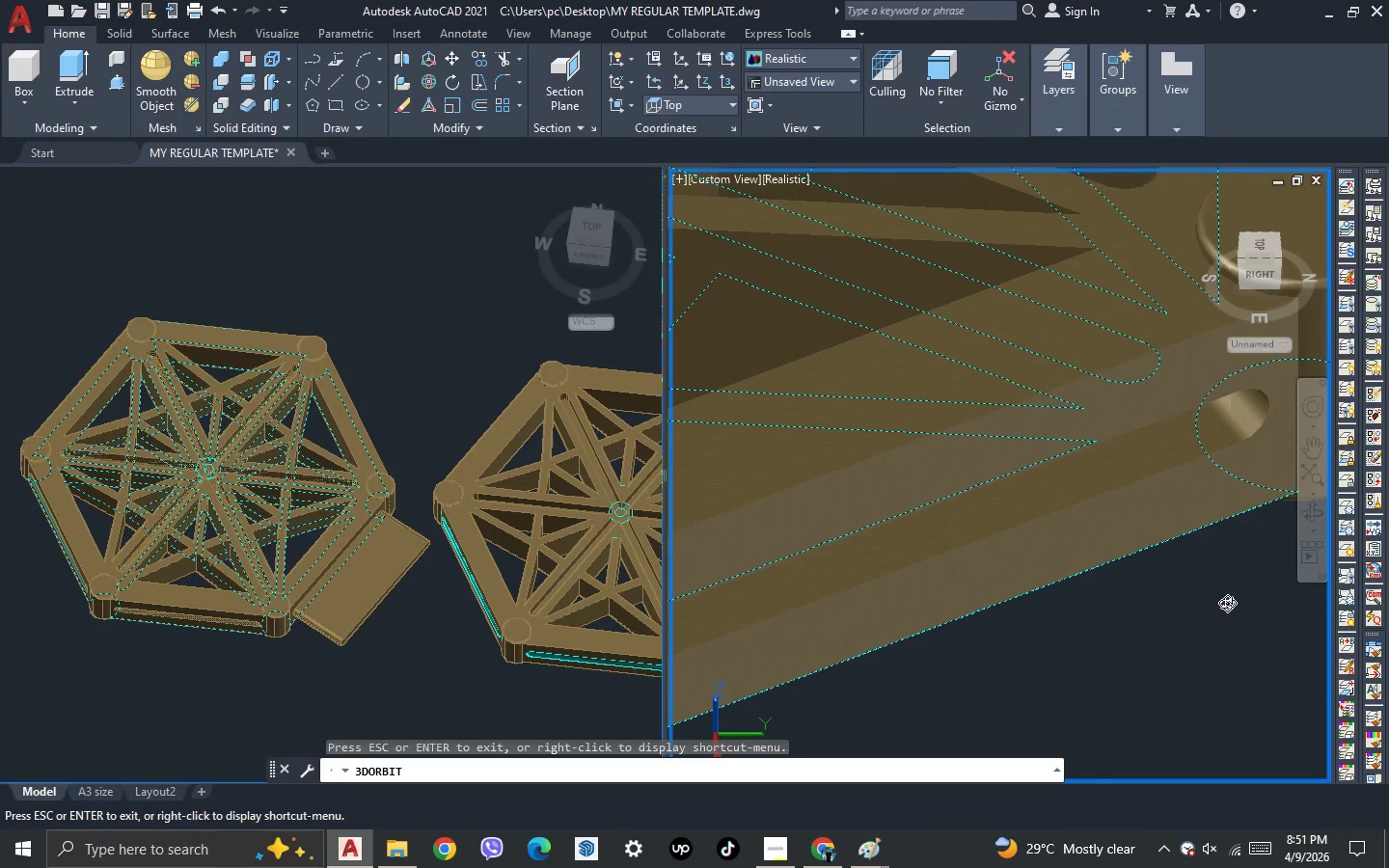 
left_click_drag(start_coordinate=[1225, 601], to_coordinate=[1220, 560])
 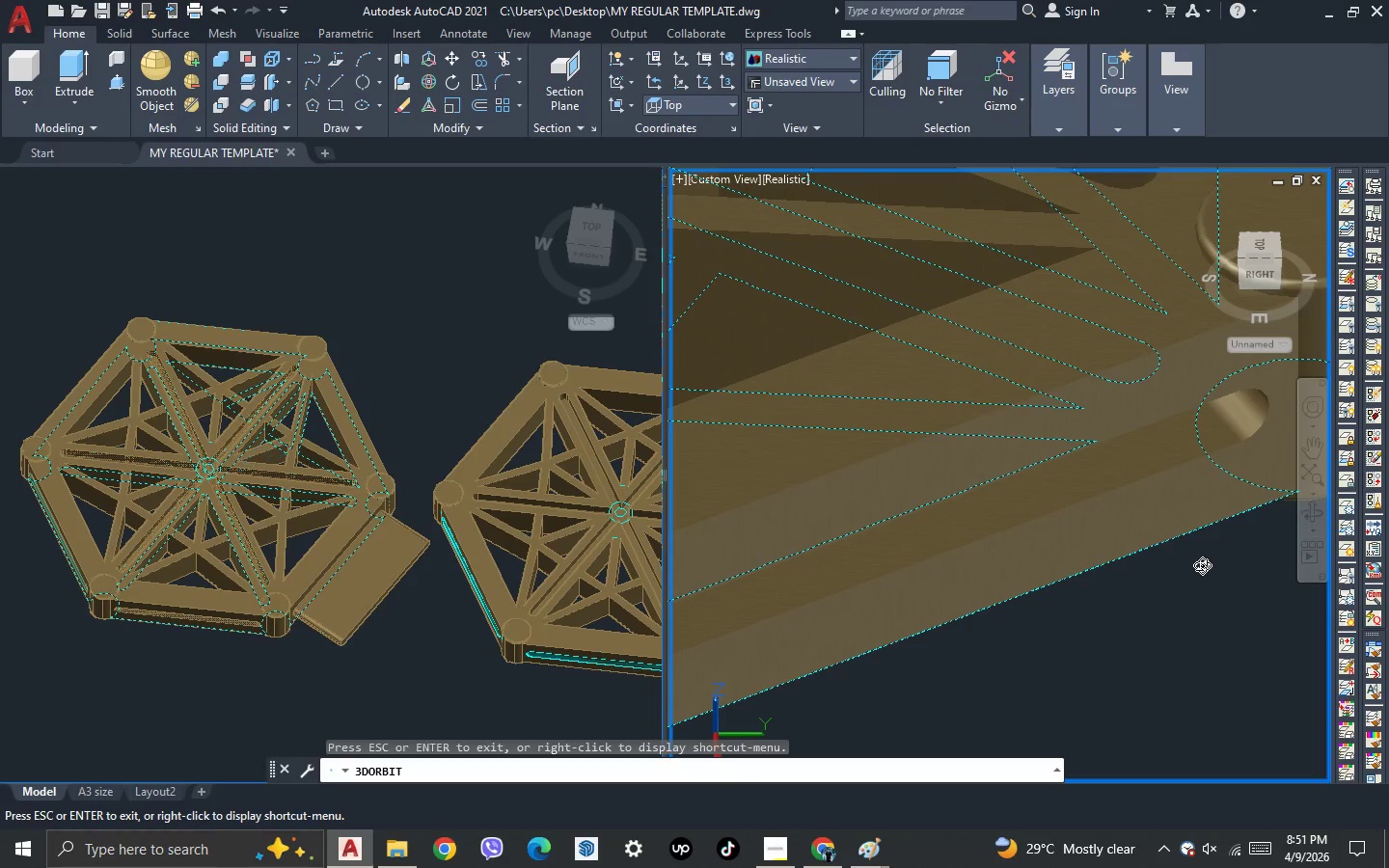 
left_click_drag(start_coordinate=[1203, 565], to_coordinate=[1199, 509])
 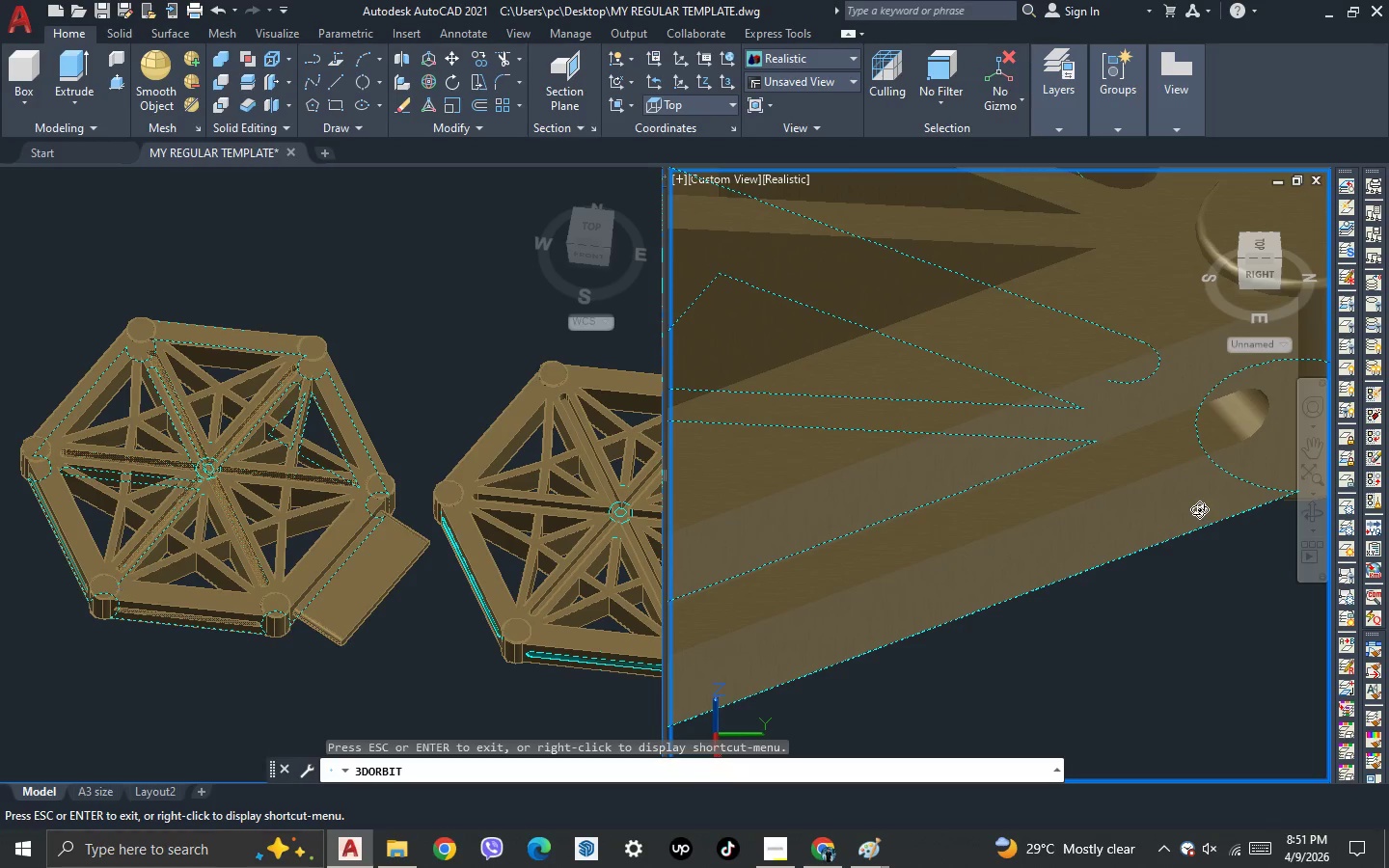 
key(Escape)
 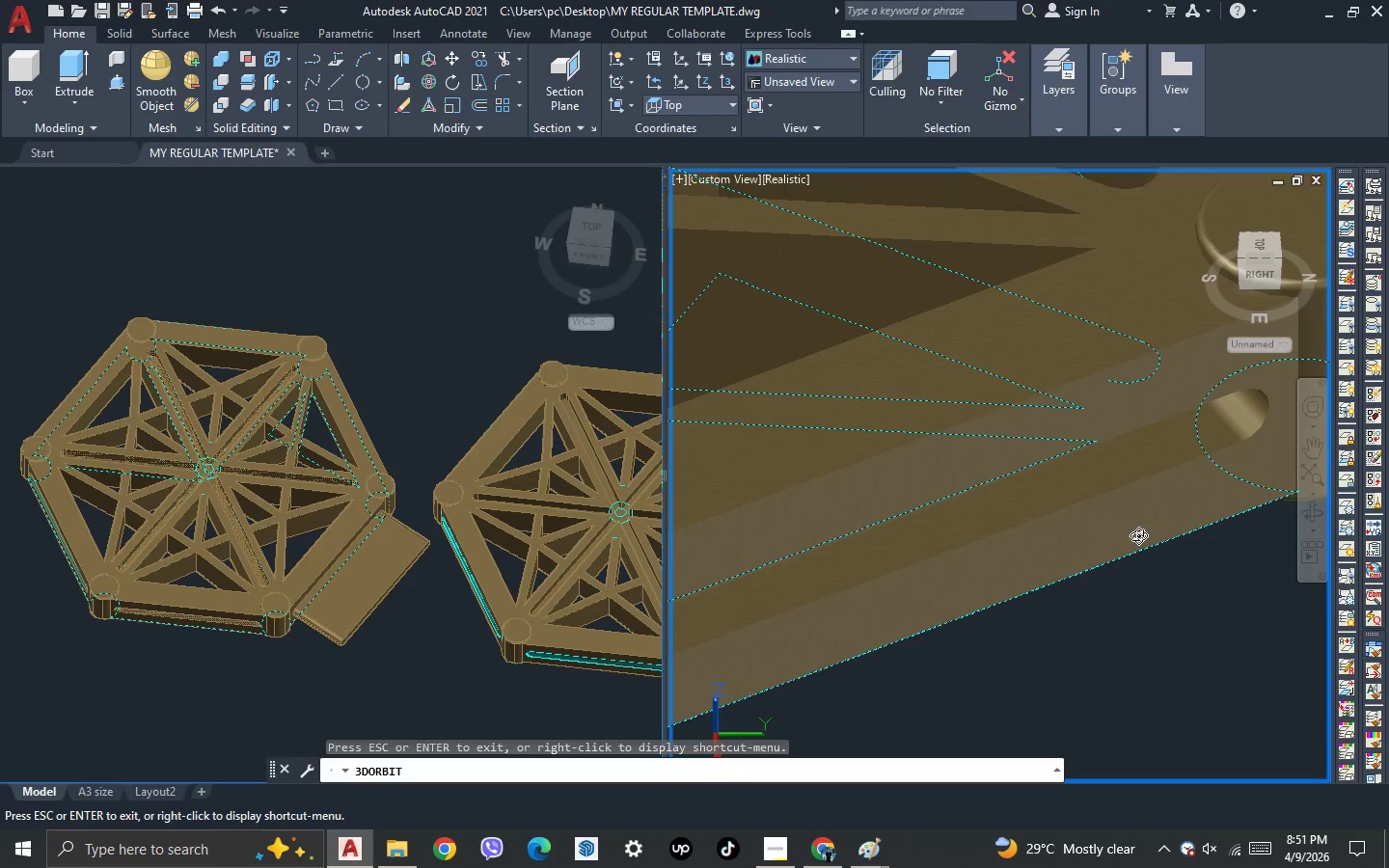 
key(Escape)
 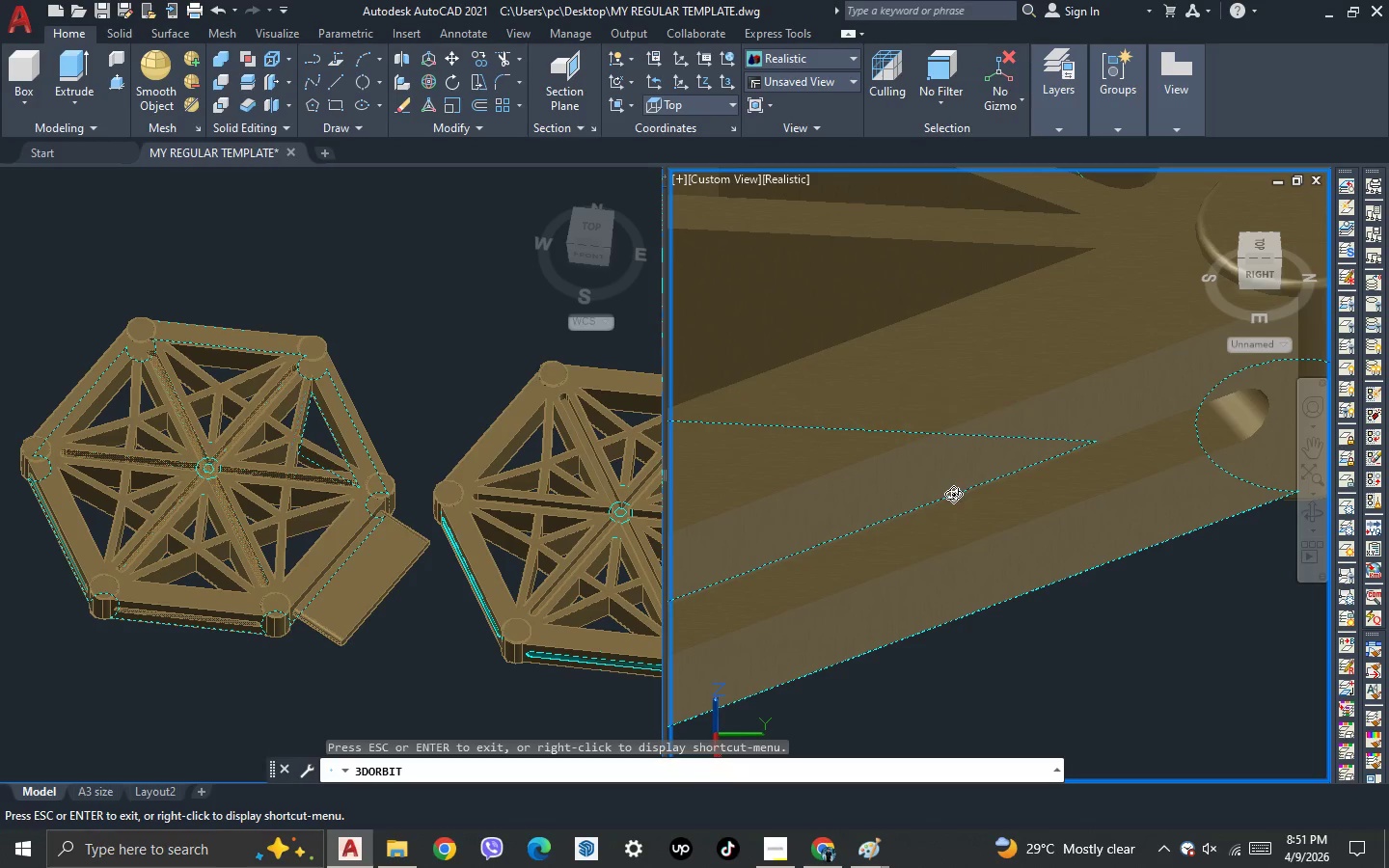 
key(Escape)
 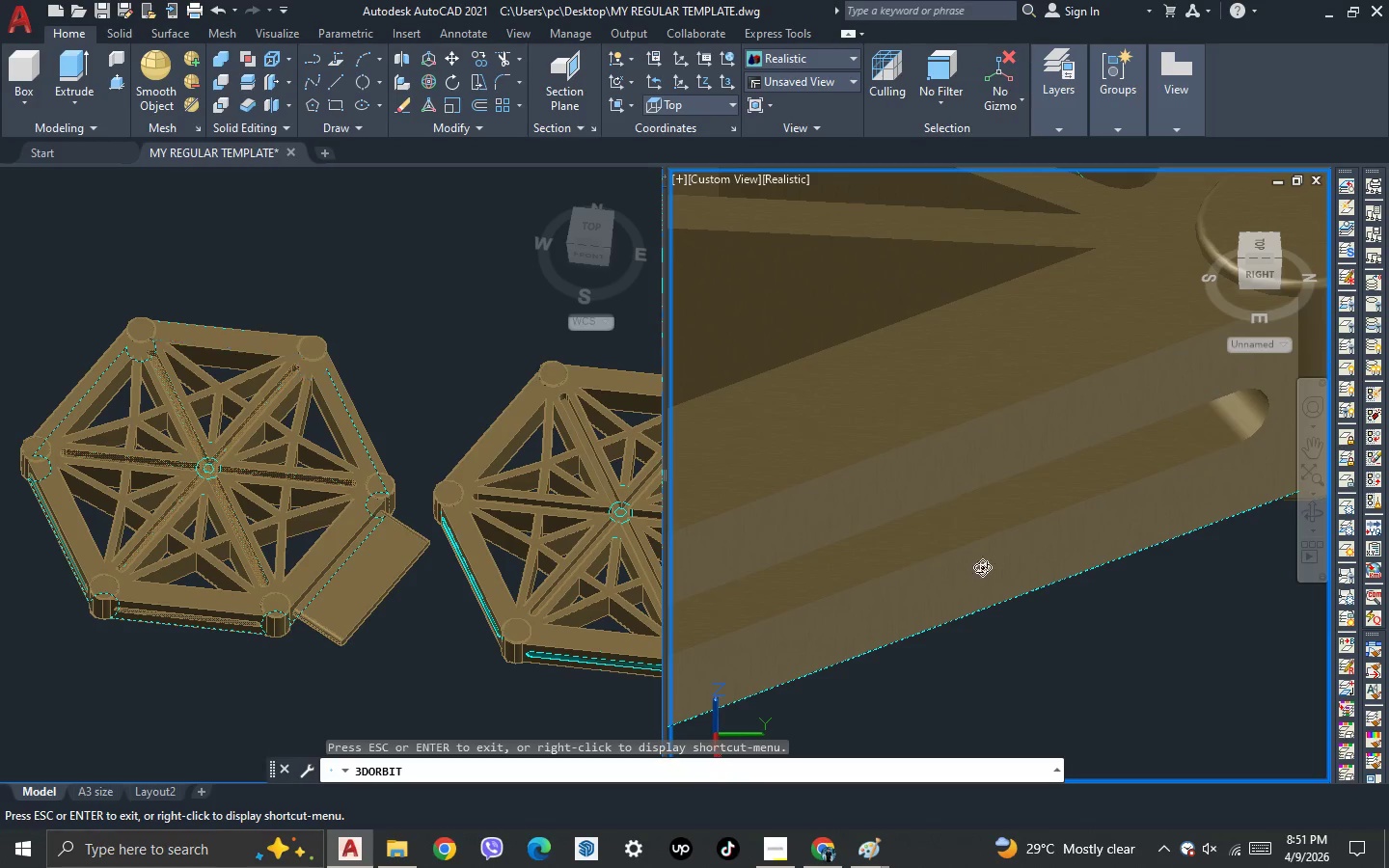 
key(Escape)
 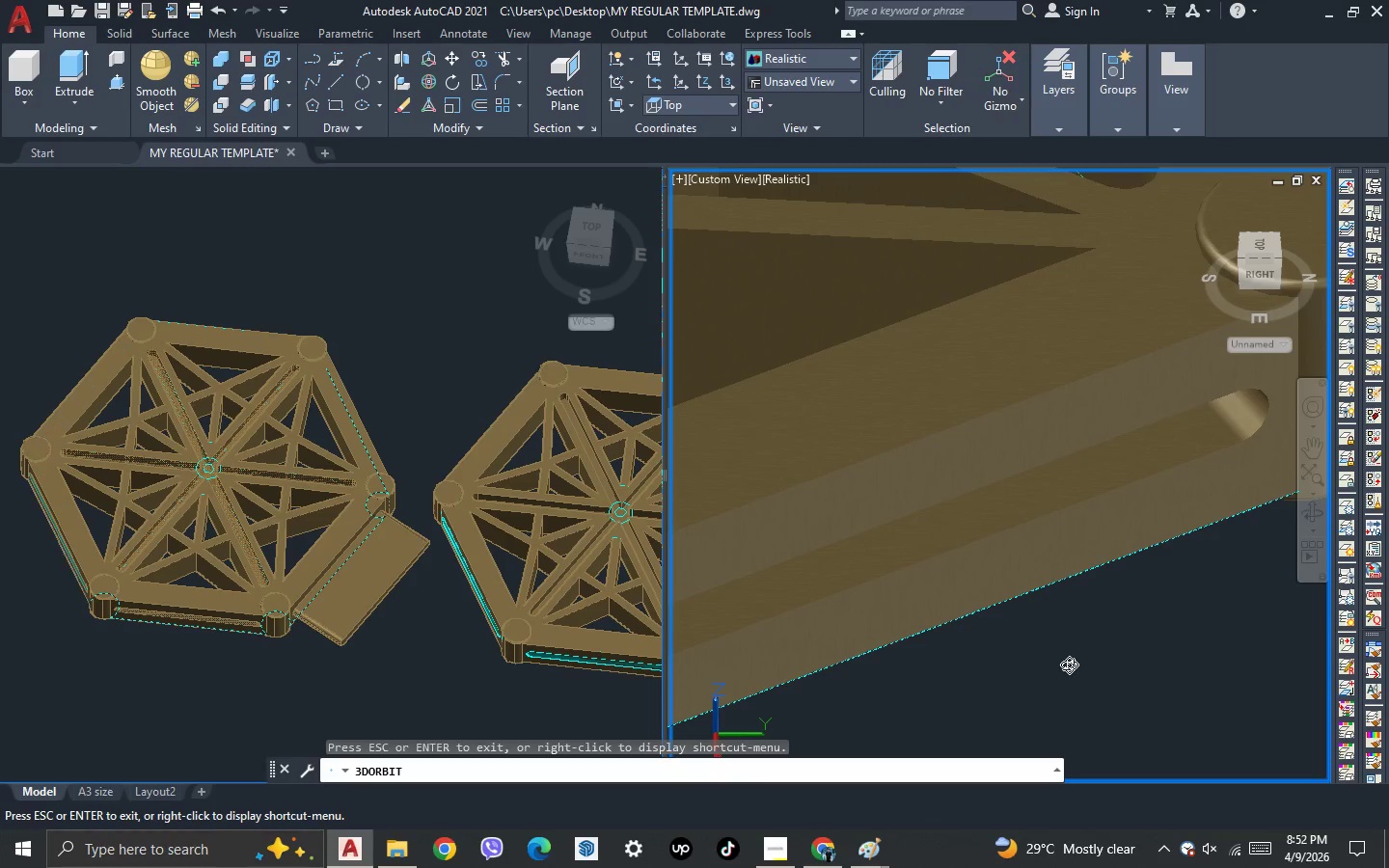 
key(Escape)
 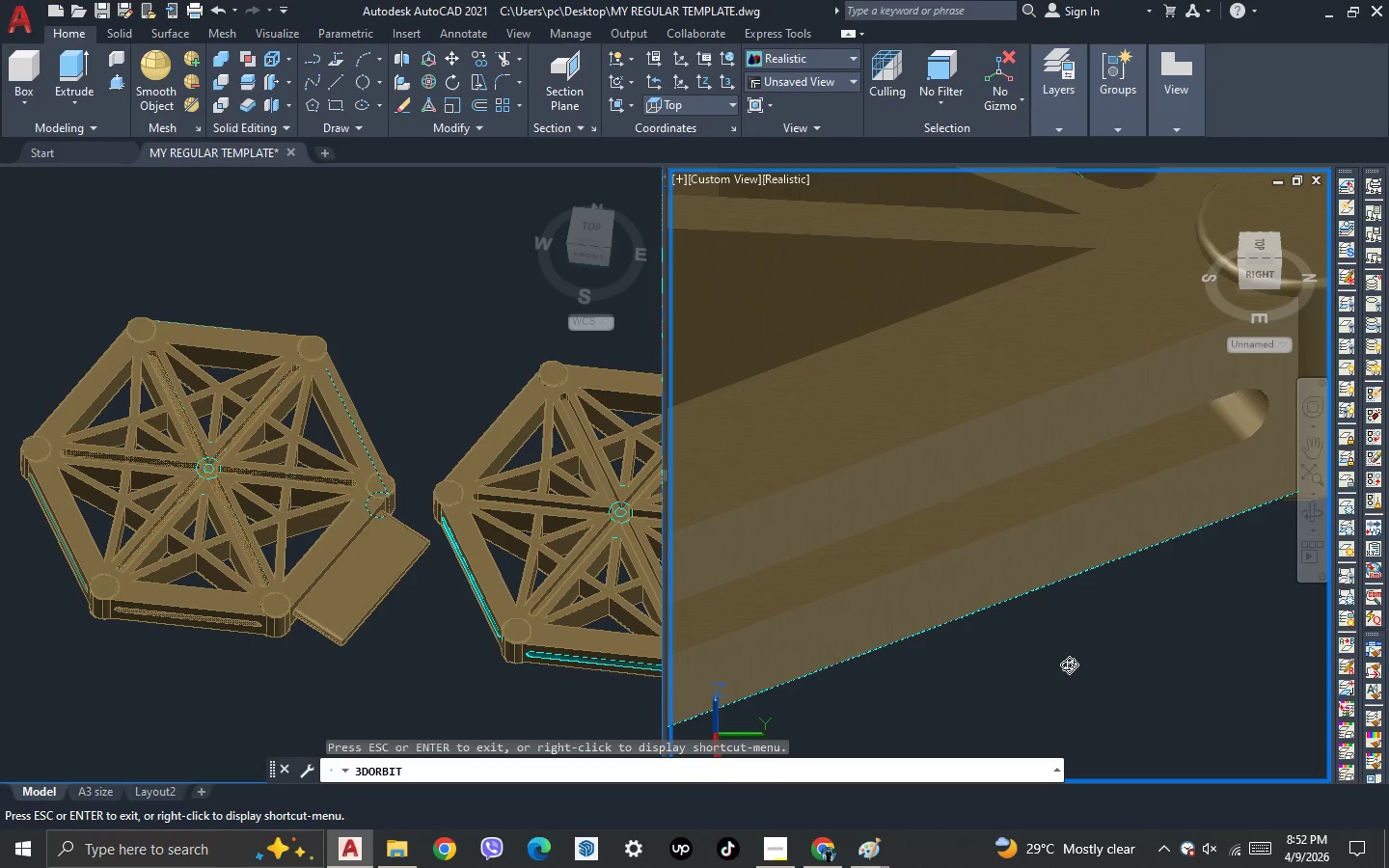 
left_click([1069, 665])
 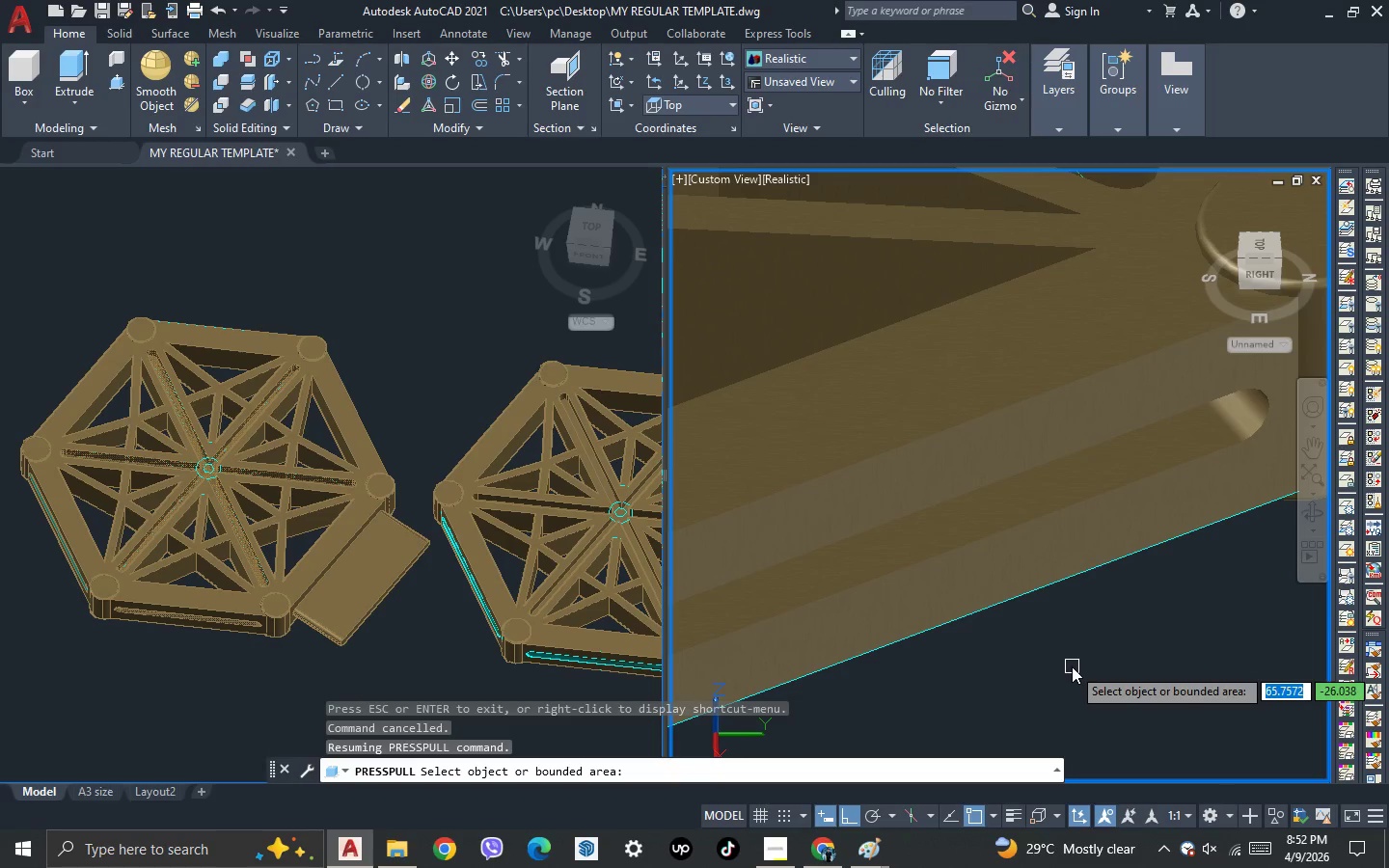 
key(Escape)
 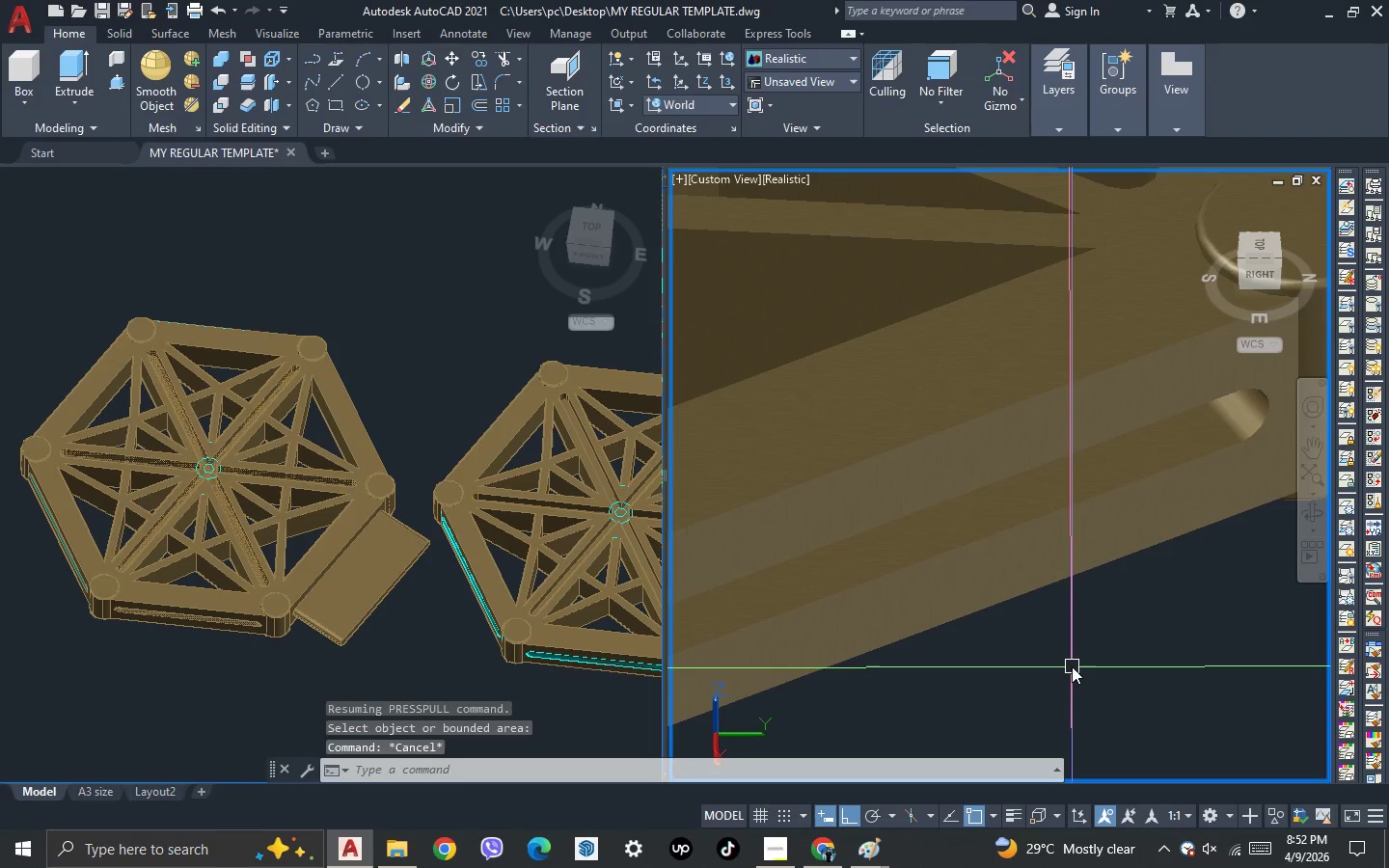 
key(Escape)
 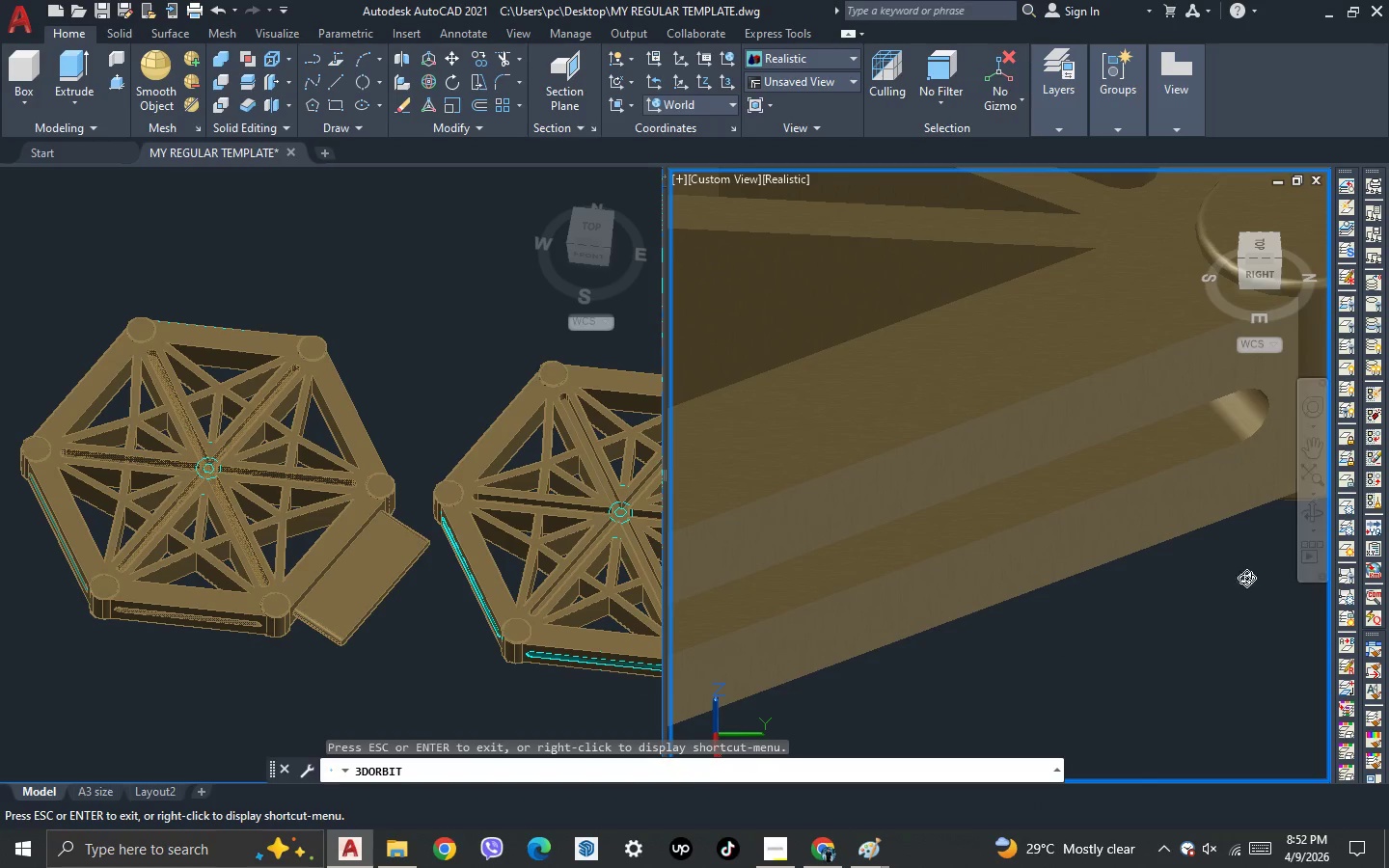 
left_click_drag(start_coordinate=[1197, 610], to_coordinate=[1201, 550])
 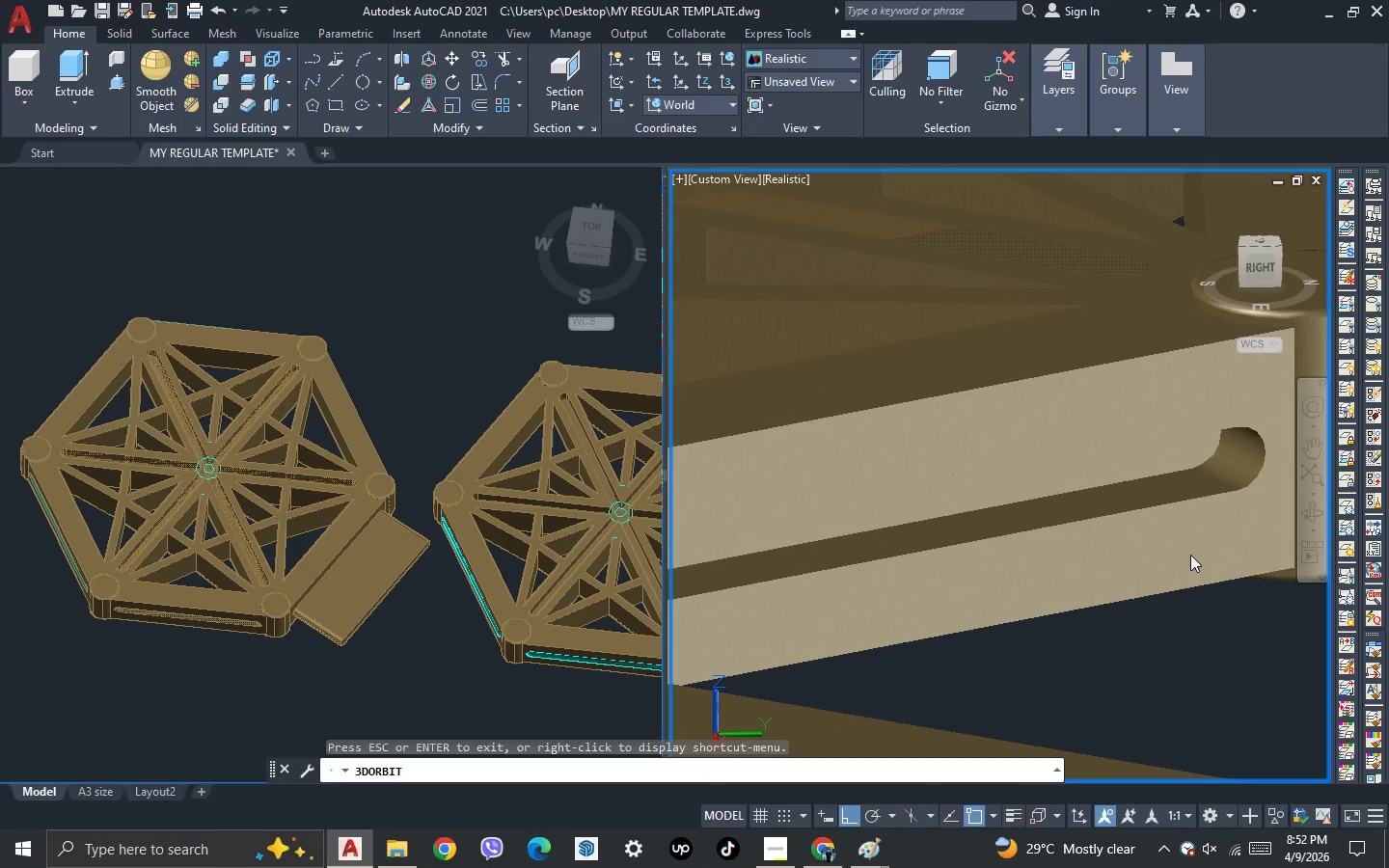 
key(Escape)
type(pre)
 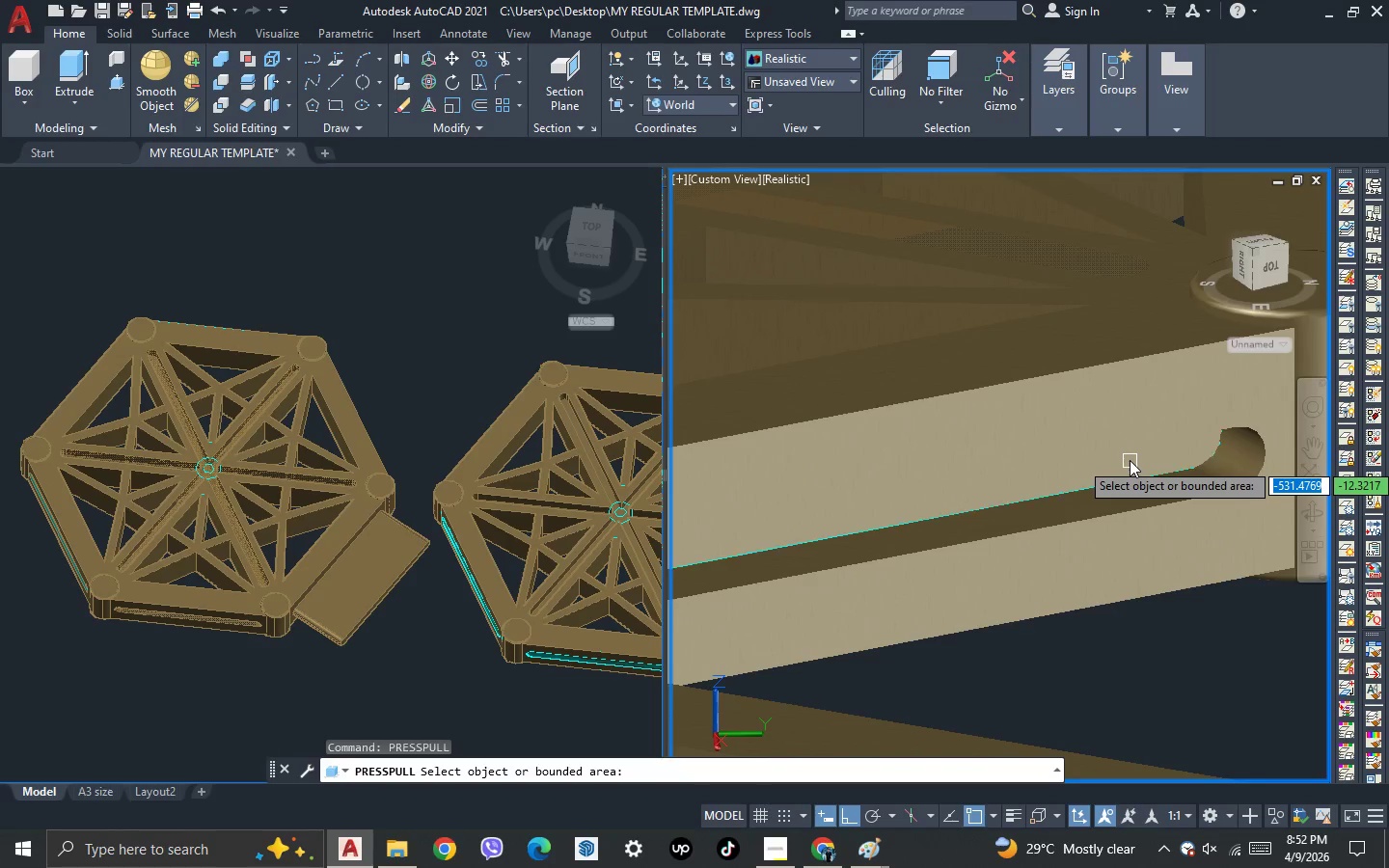 
left_click([1130, 462])
 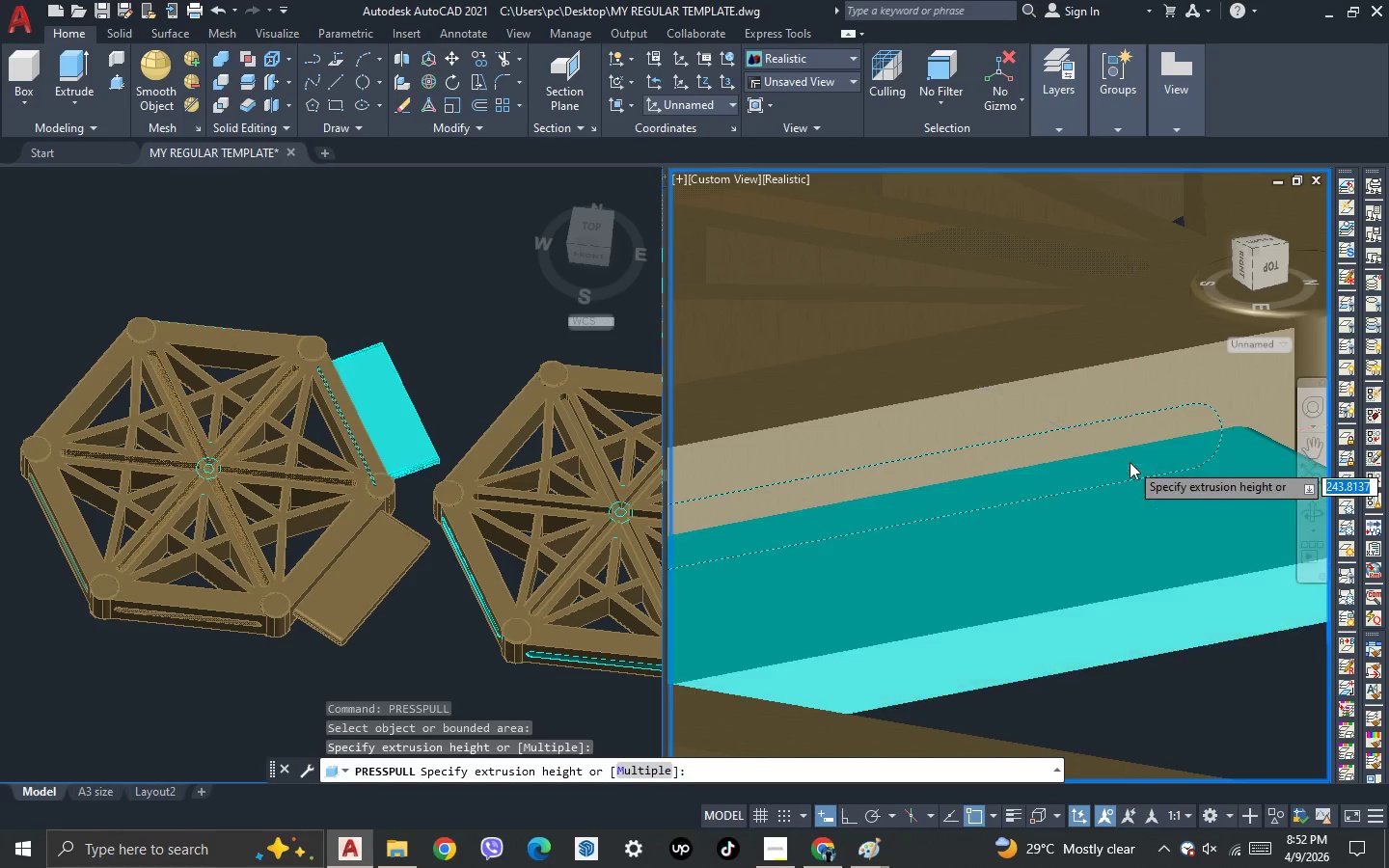 
scroll: coordinate [1130, 462], scroll_direction: down, amount: 4.0
 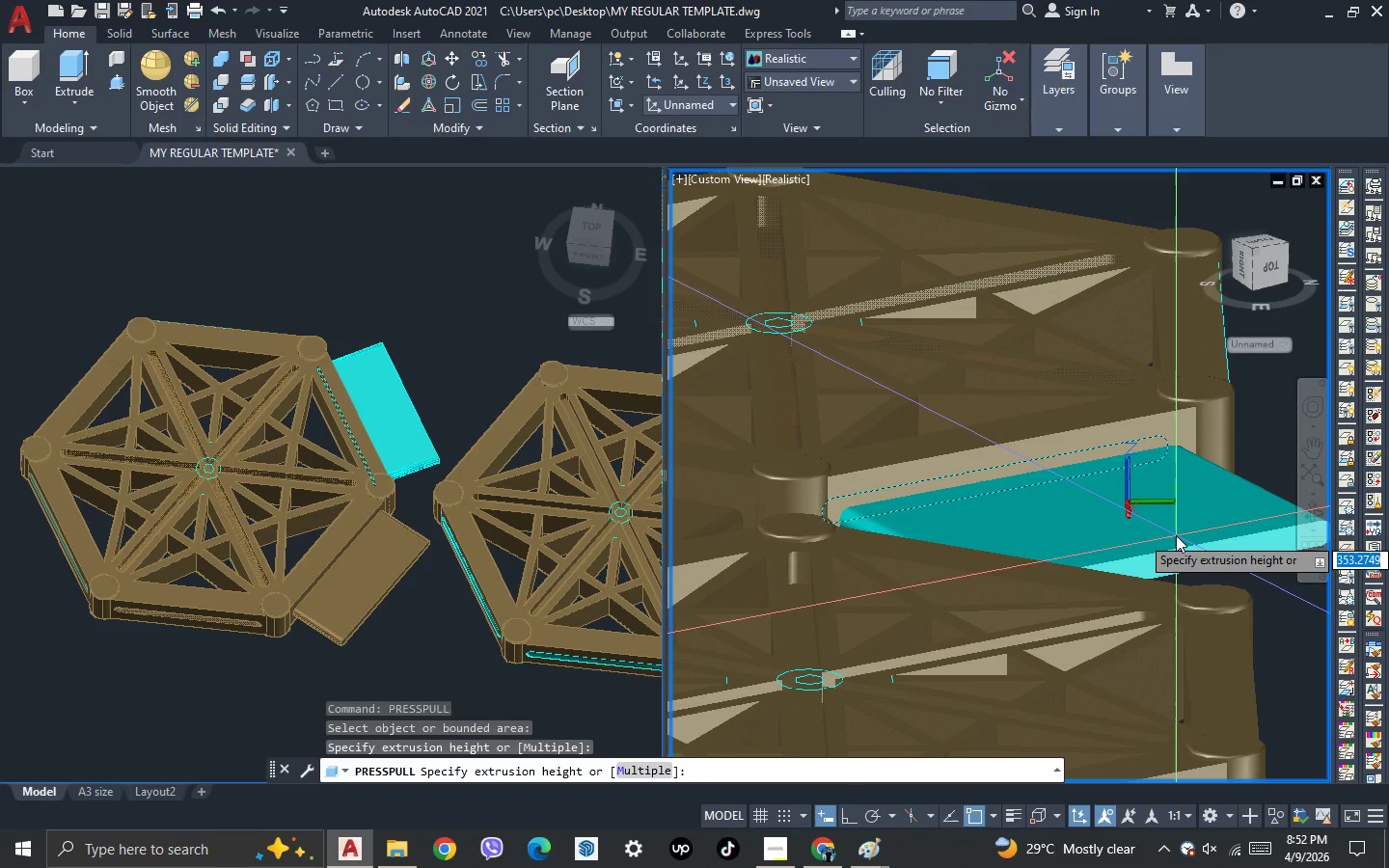 
left_click([1176, 535])
 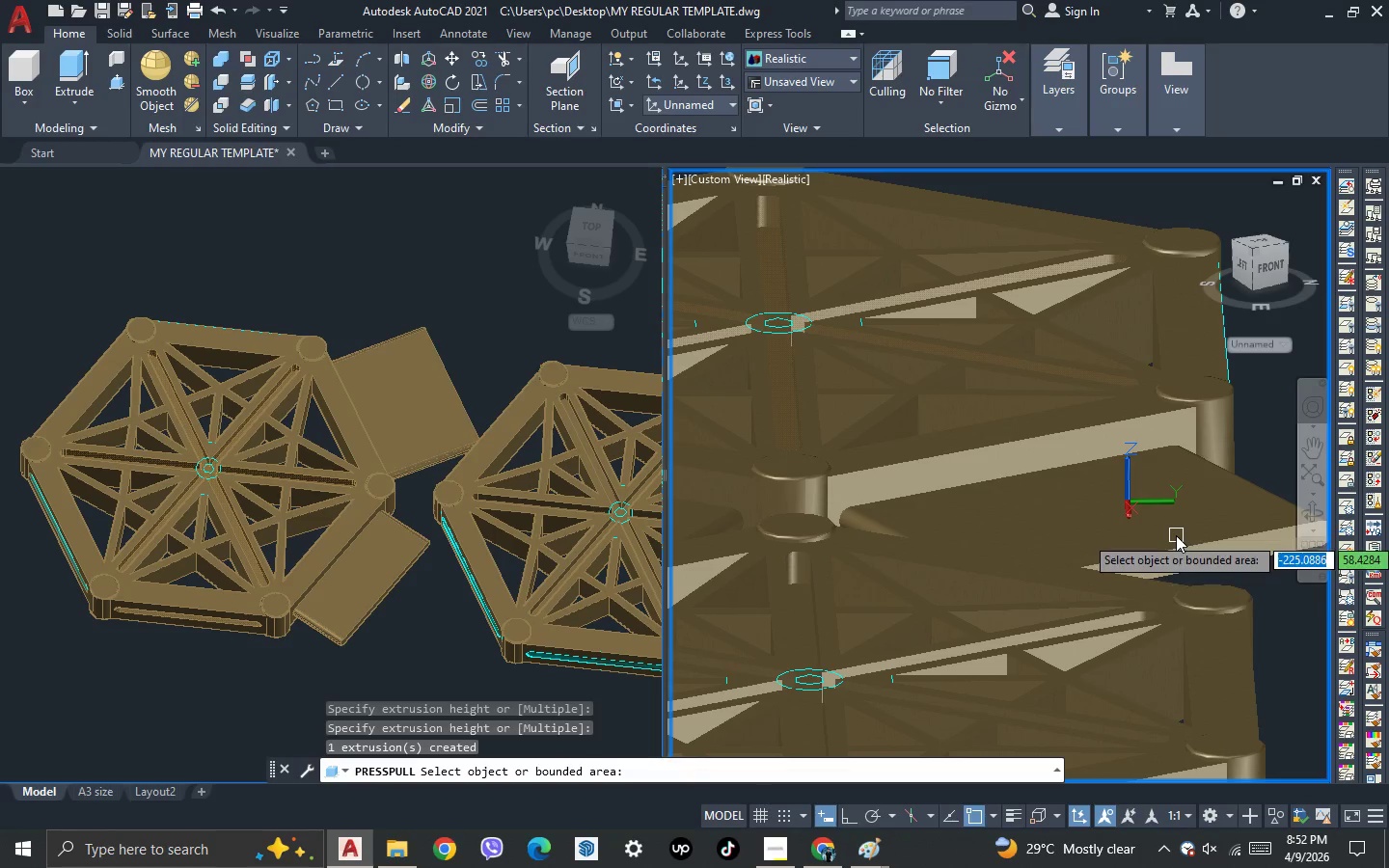 
key(Escape)
 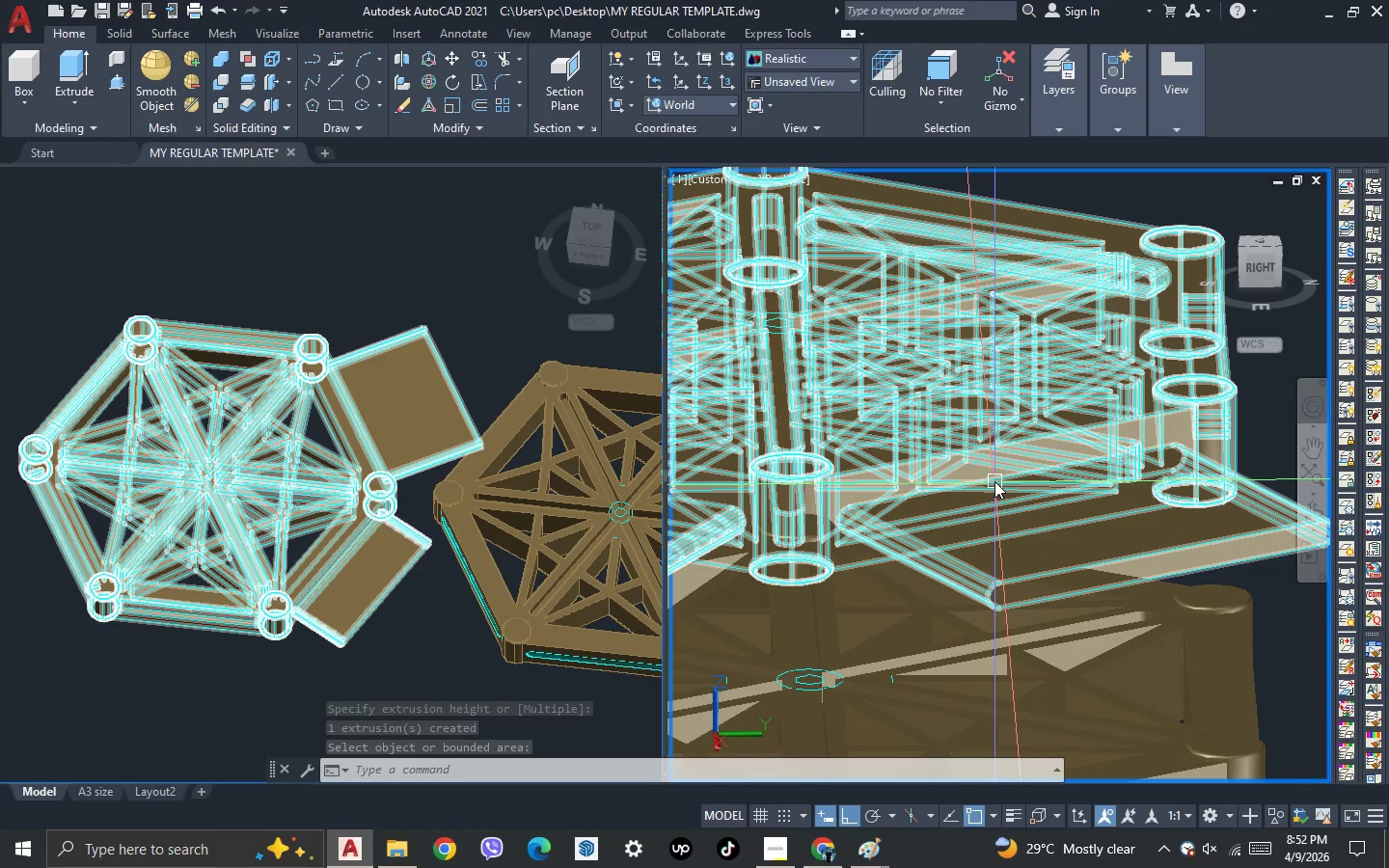 
wait(5.8)
 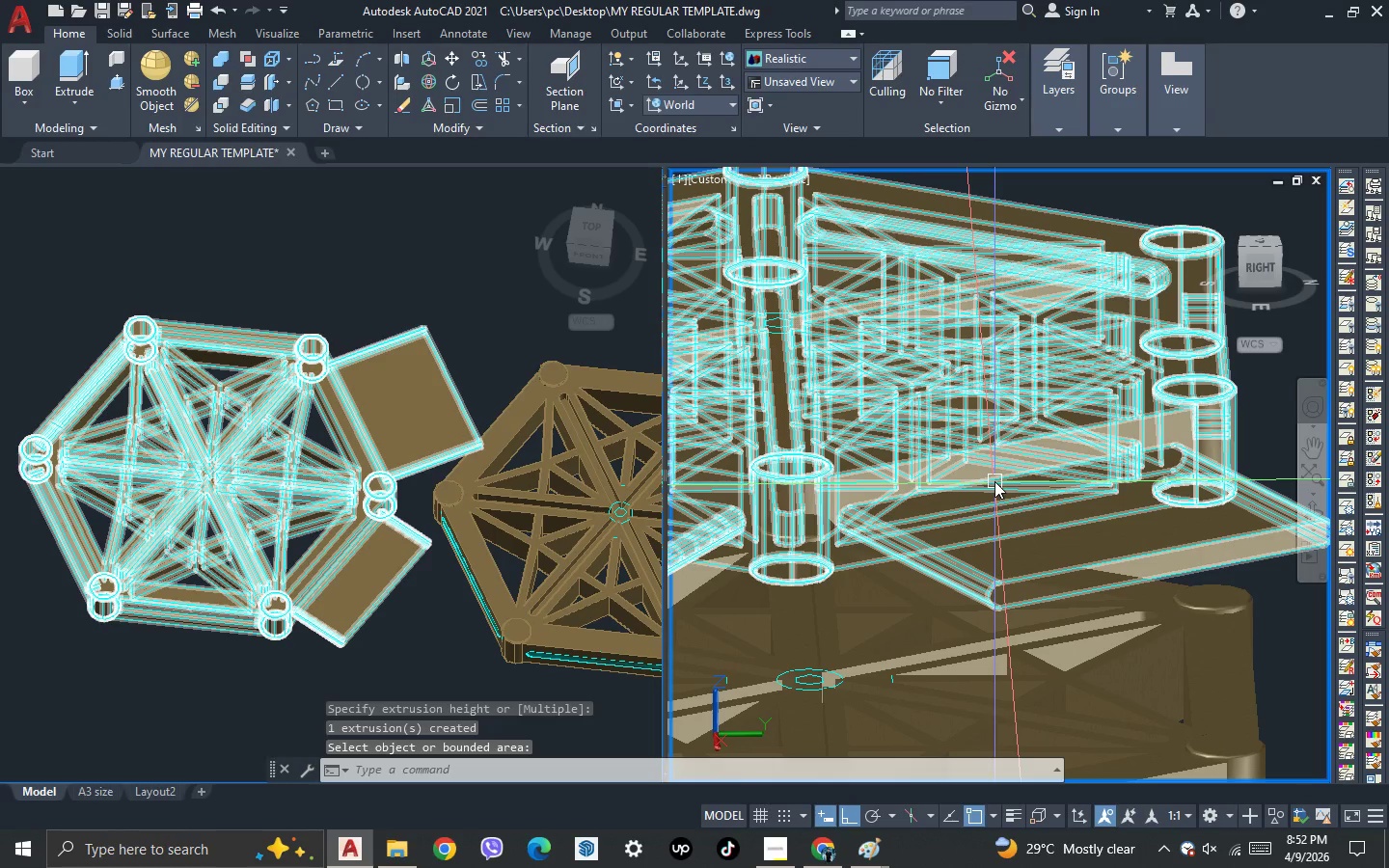 
scroll: coordinate [940, 436], scroll_direction: down, amount: 1.0
 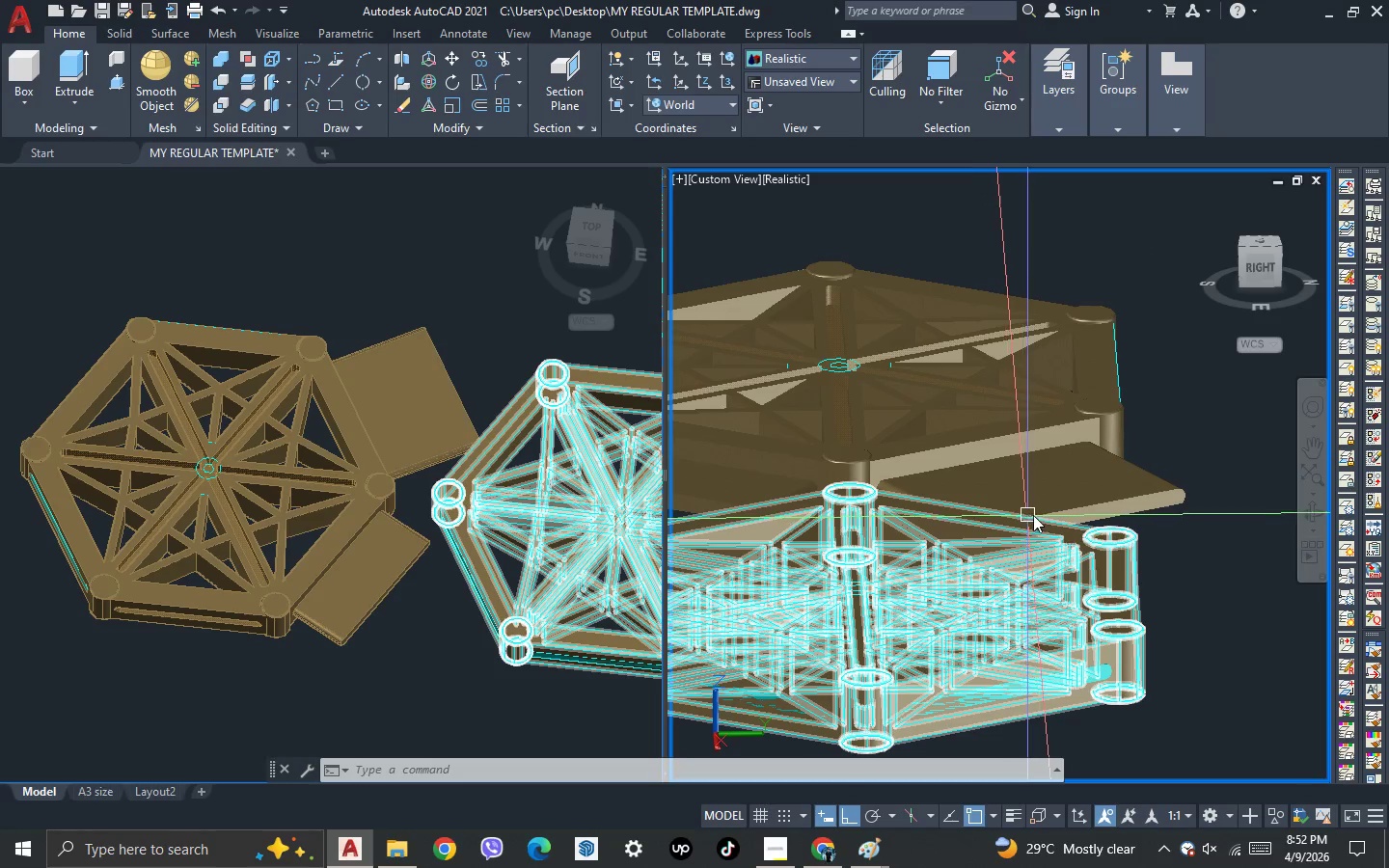 
key(3)
 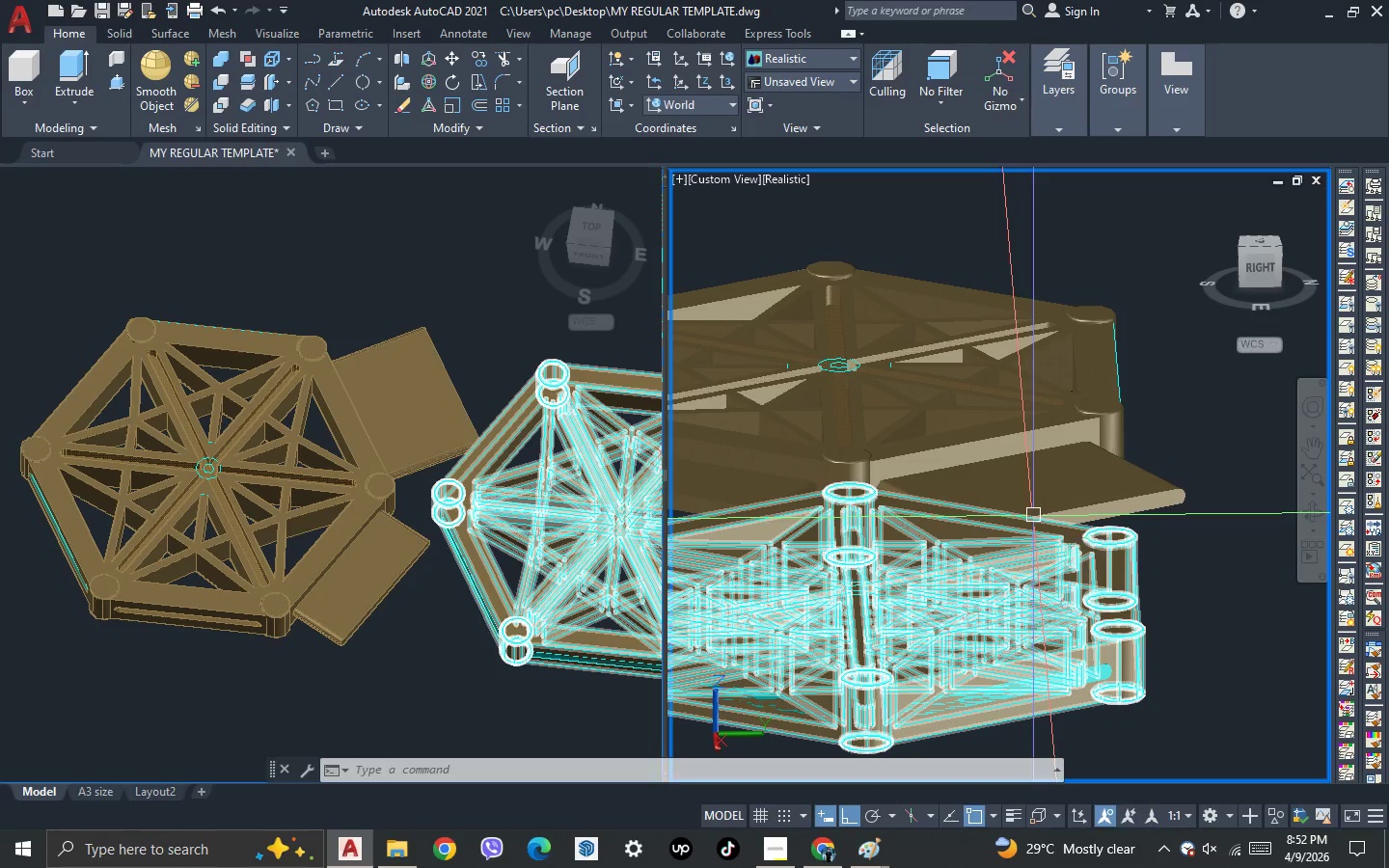 
key(Space)
 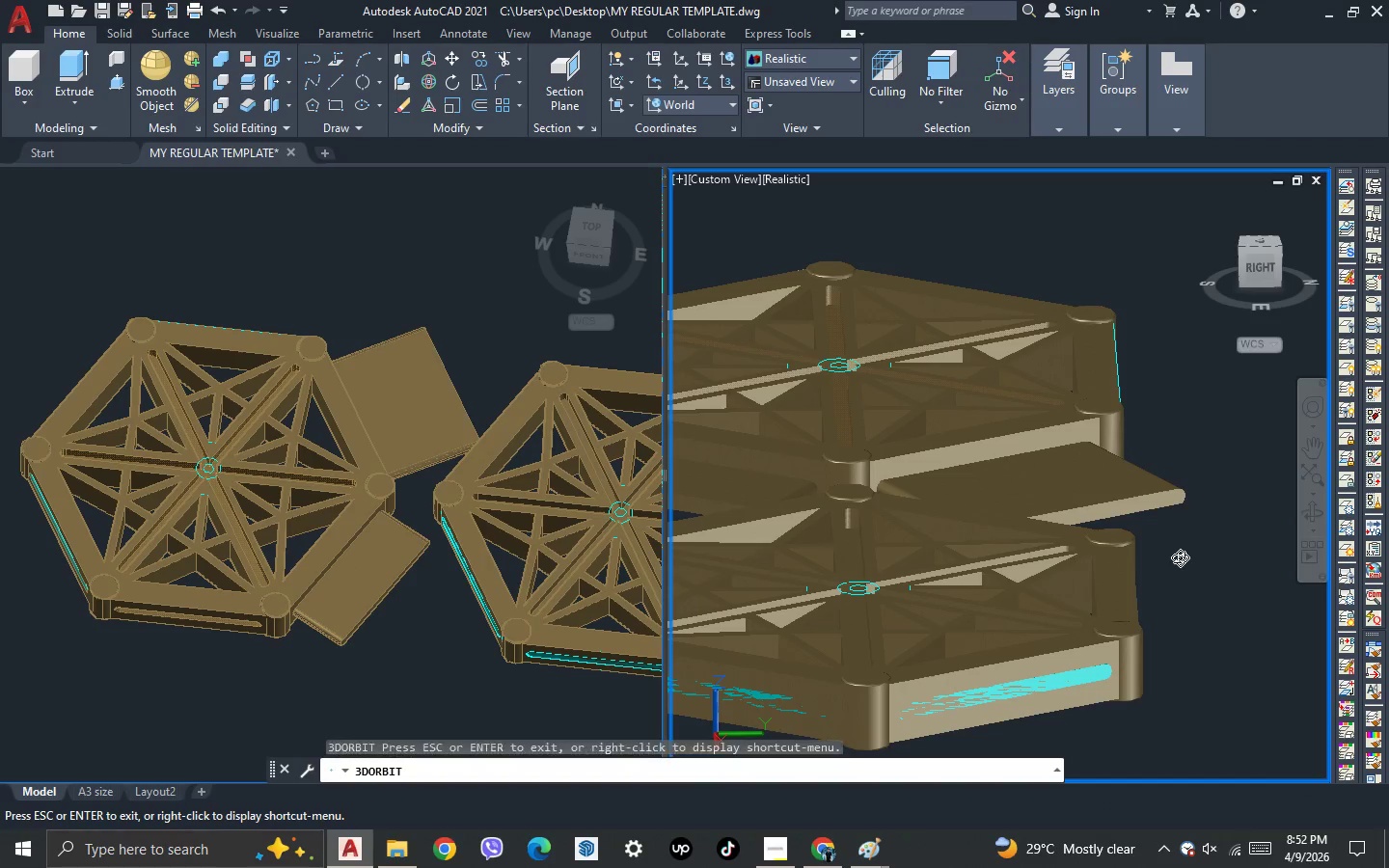 
left_click_drag(start_coordinate=[1183, 554], to_coordinate=[966, 602])
 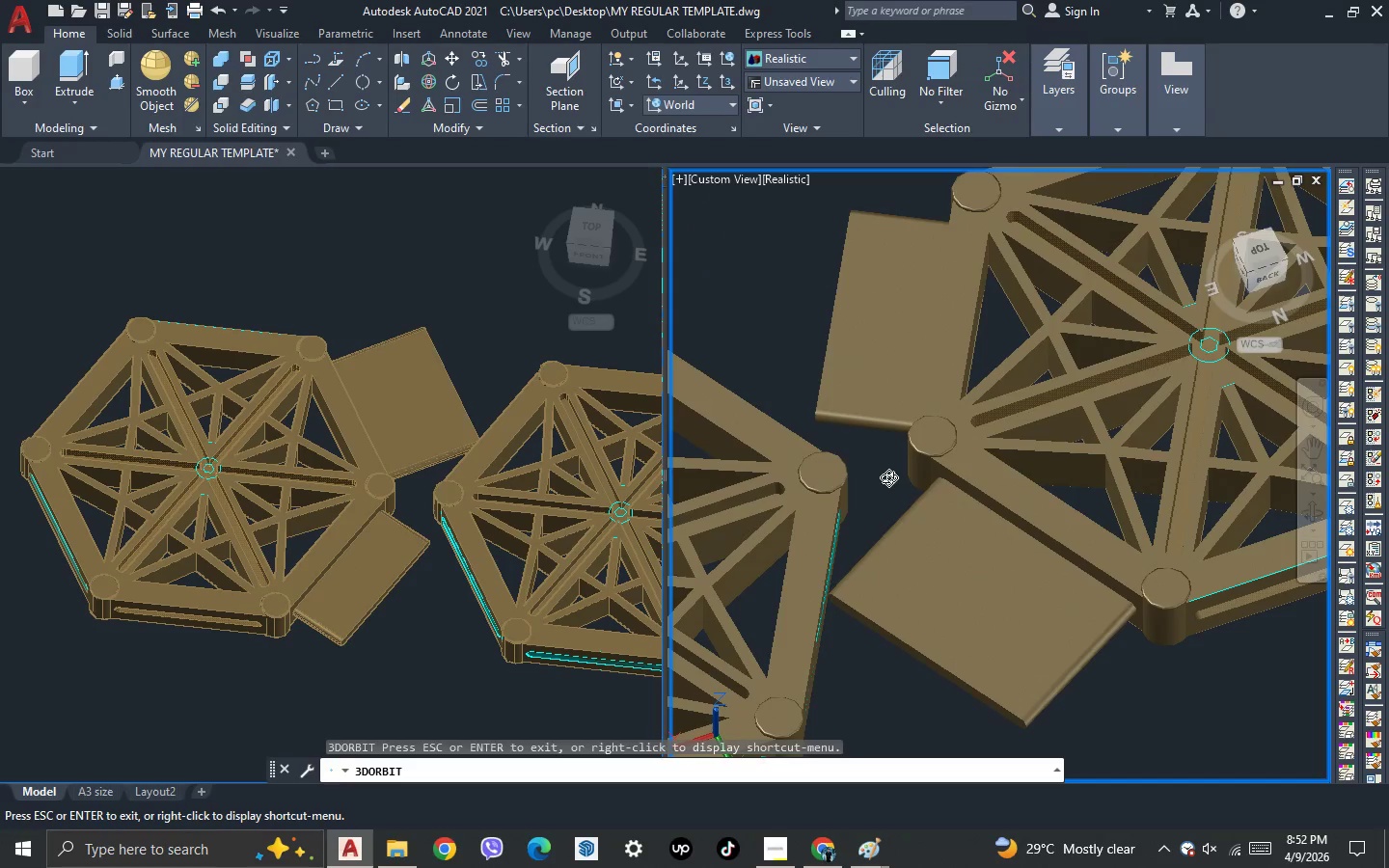 
scroll: coordinate [888, 477], scroll_direction: down, amount: 6.0
 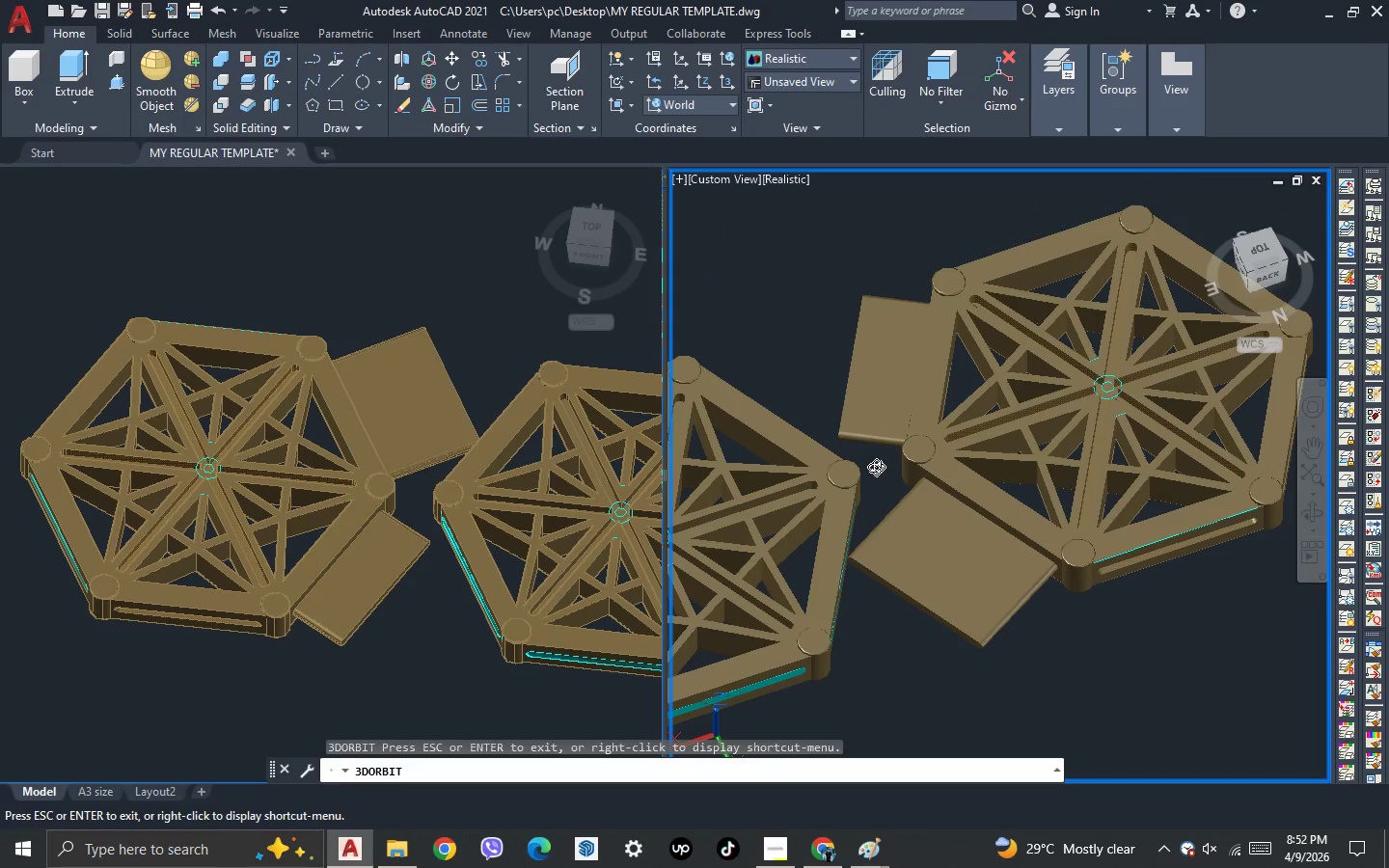 
key(Escape)
 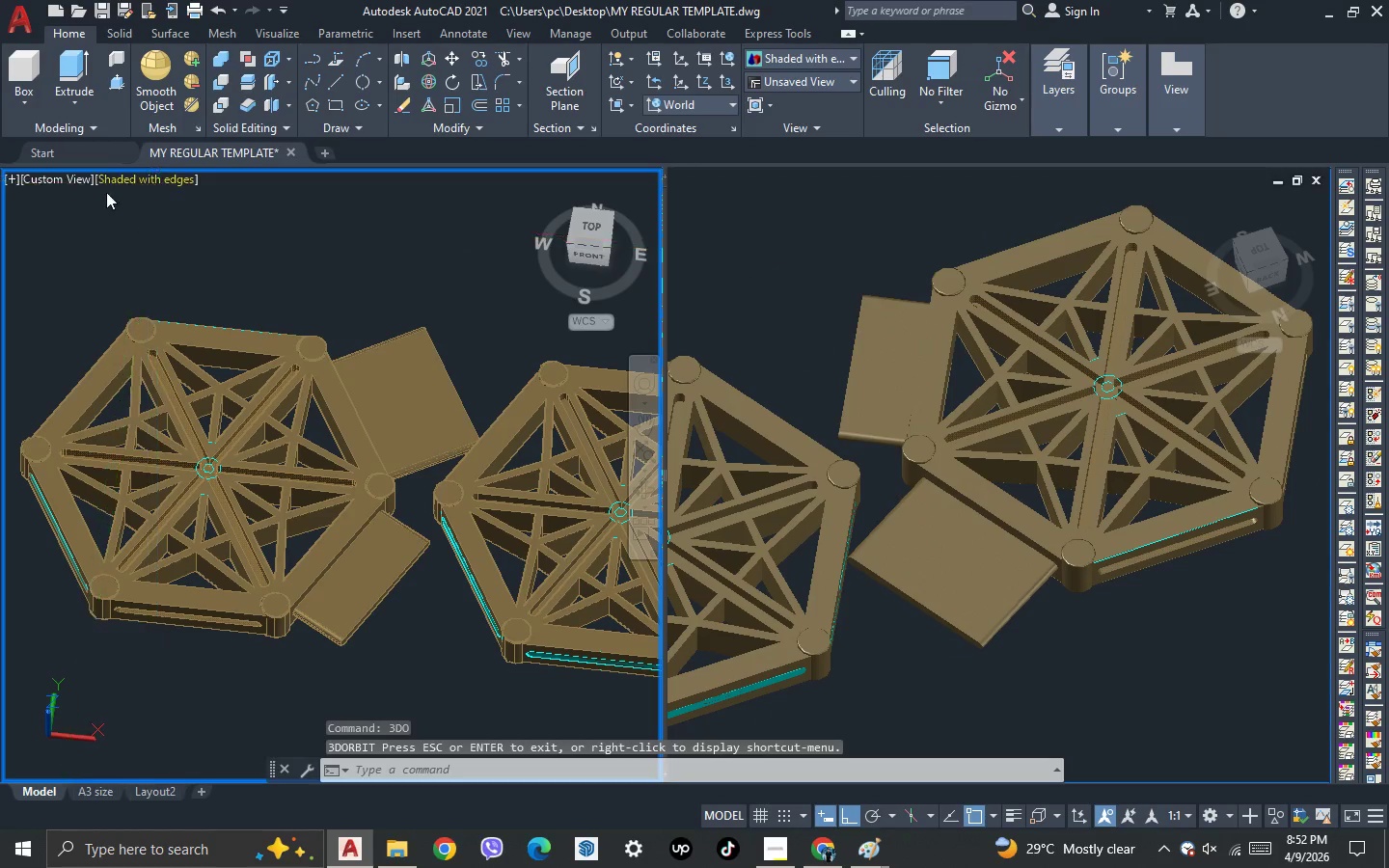 
left_click([125, 233])
 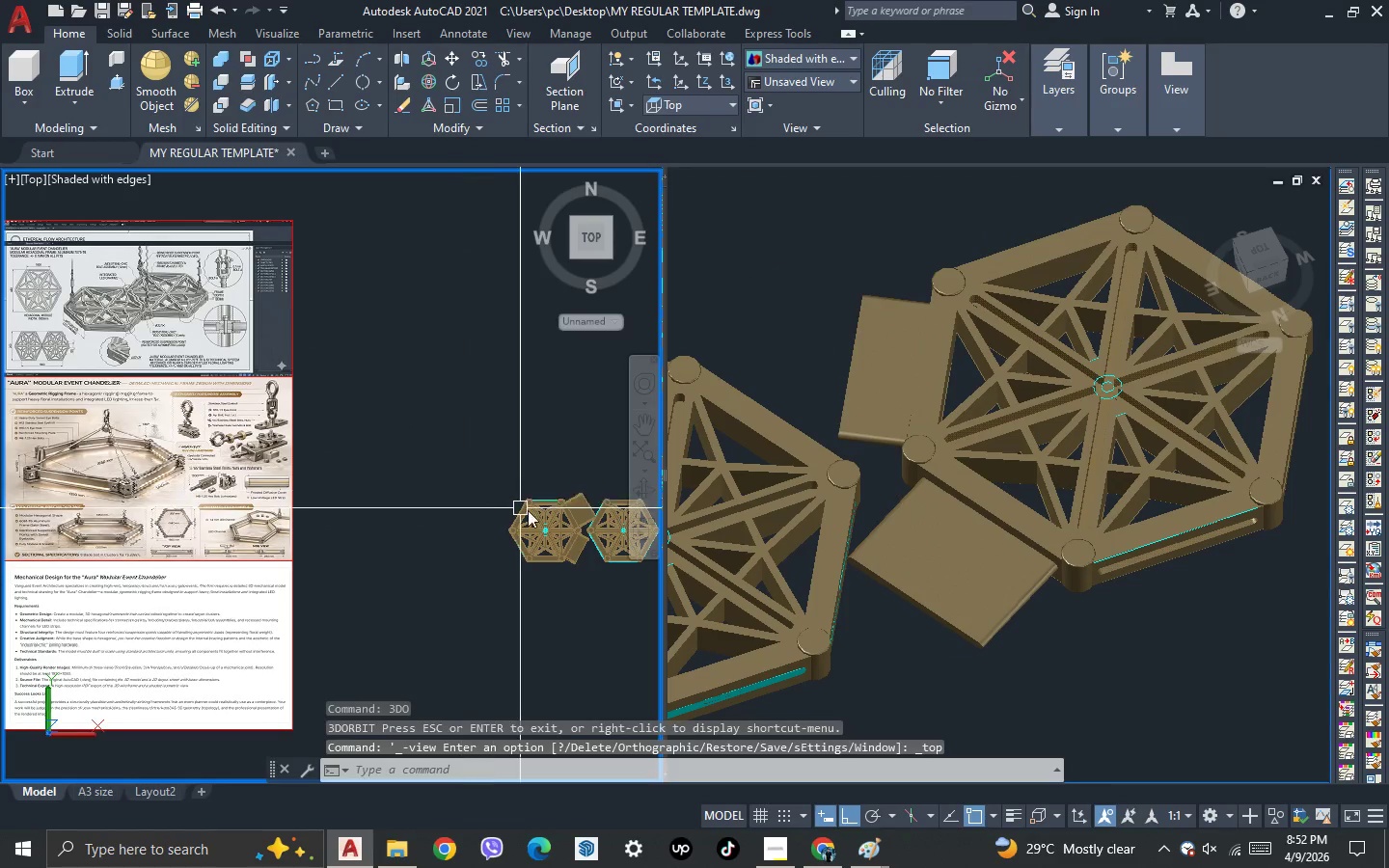 
scroll: coordinate [484, 474], scroll_direction: up, amount: 5.0
 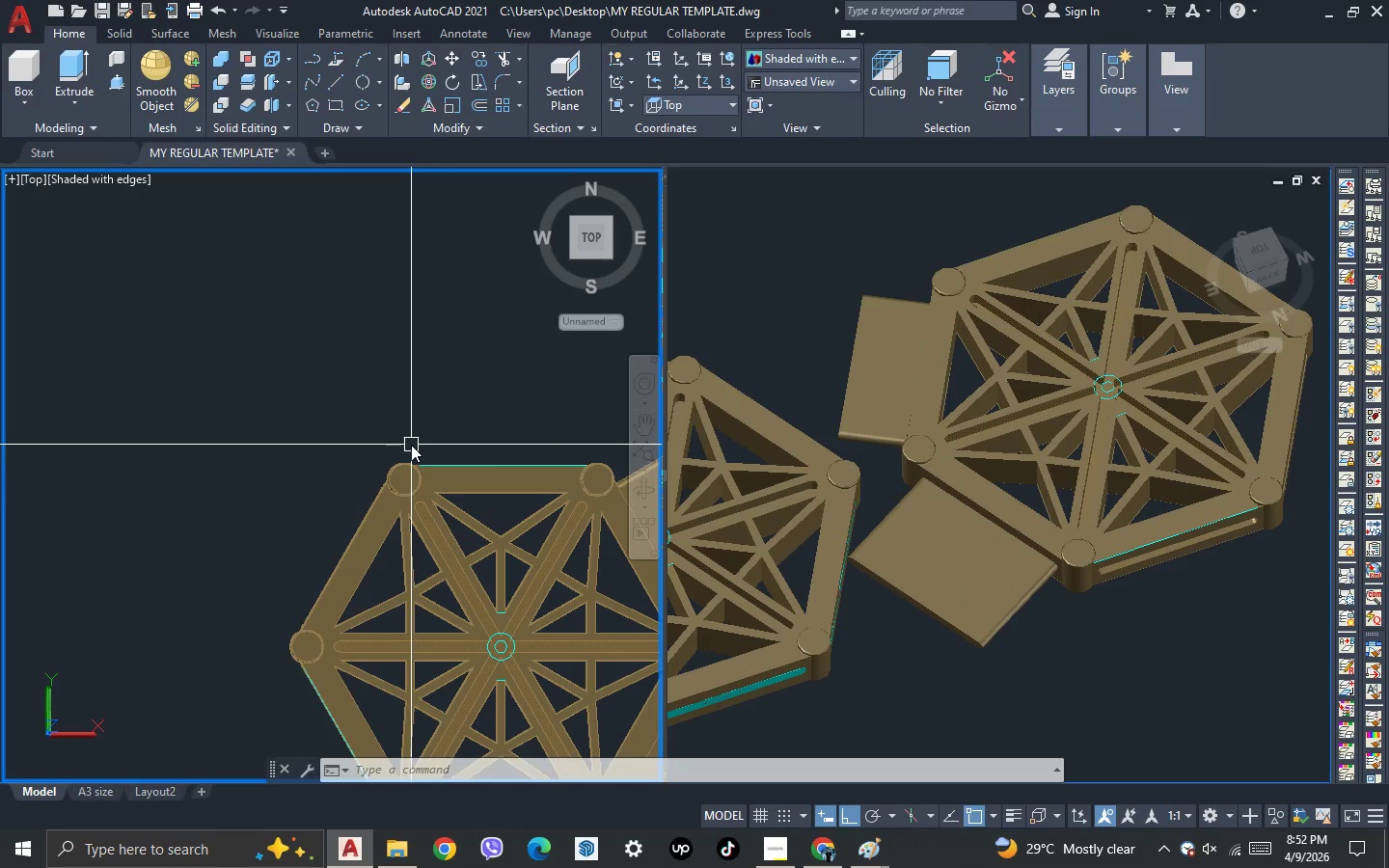 
wait(8.64)
 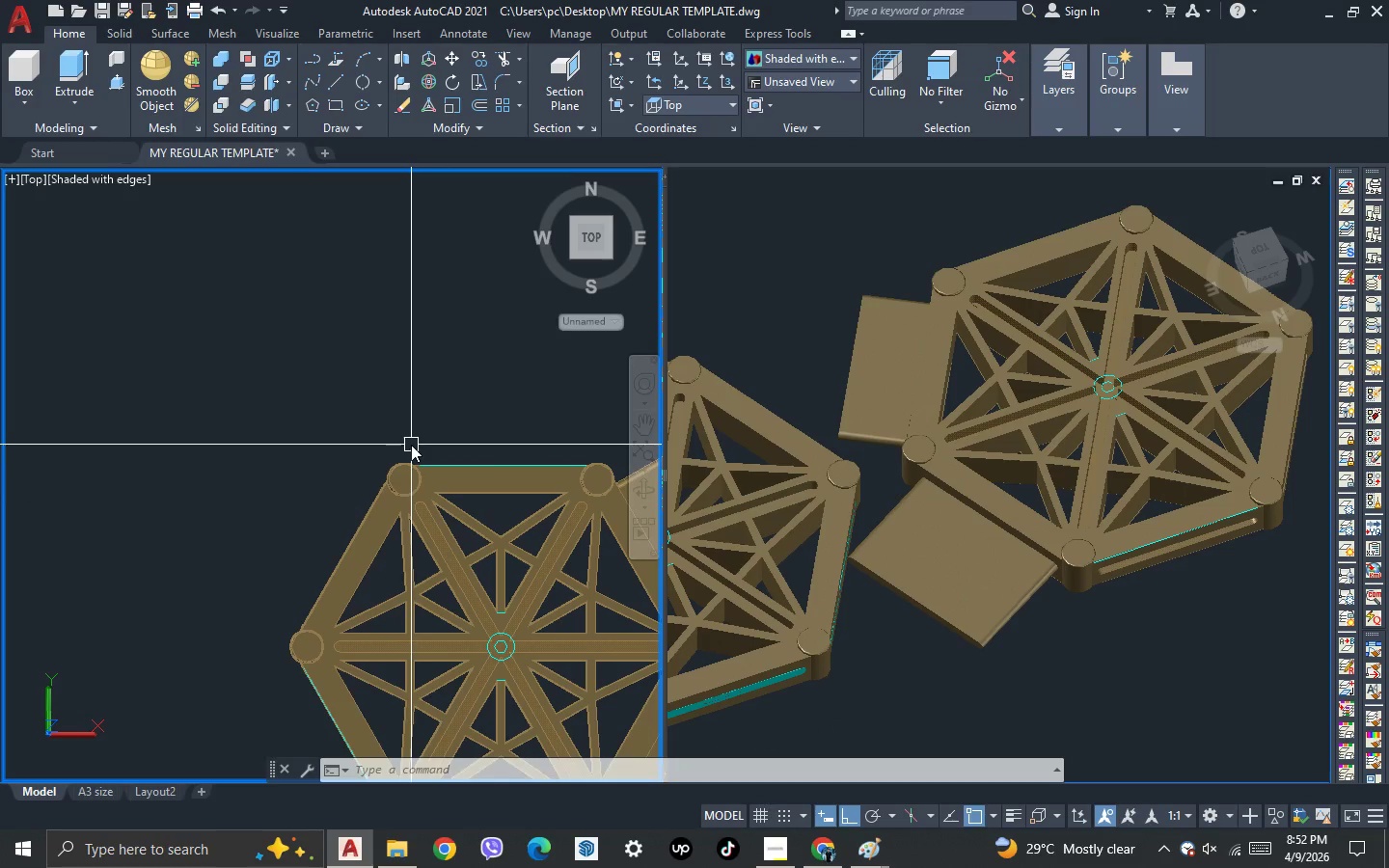 
key(Escape)
 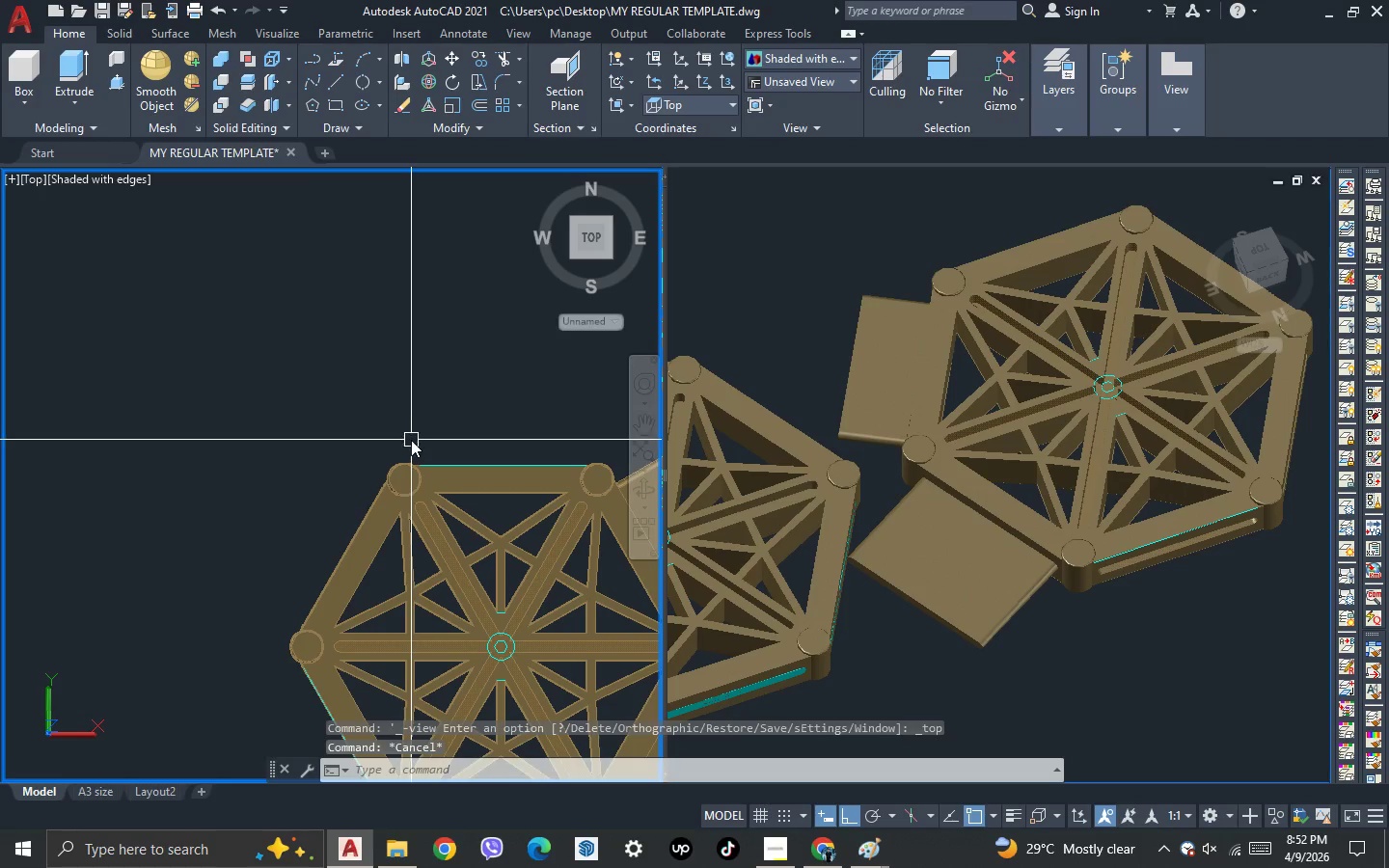 
scroll: coordinate [407, 423], scroll_direction: down, amount: 2.0
 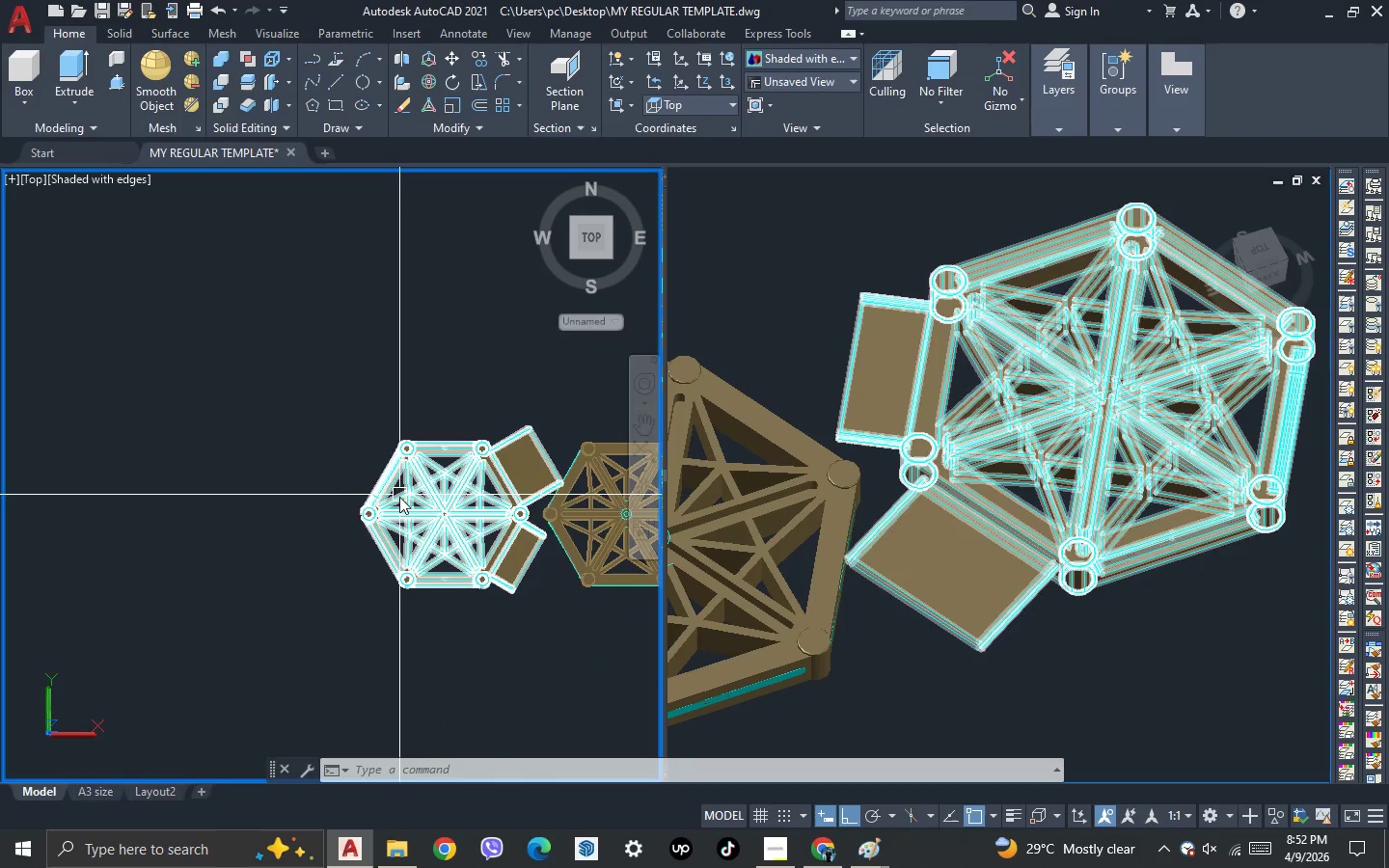 
key(3)
 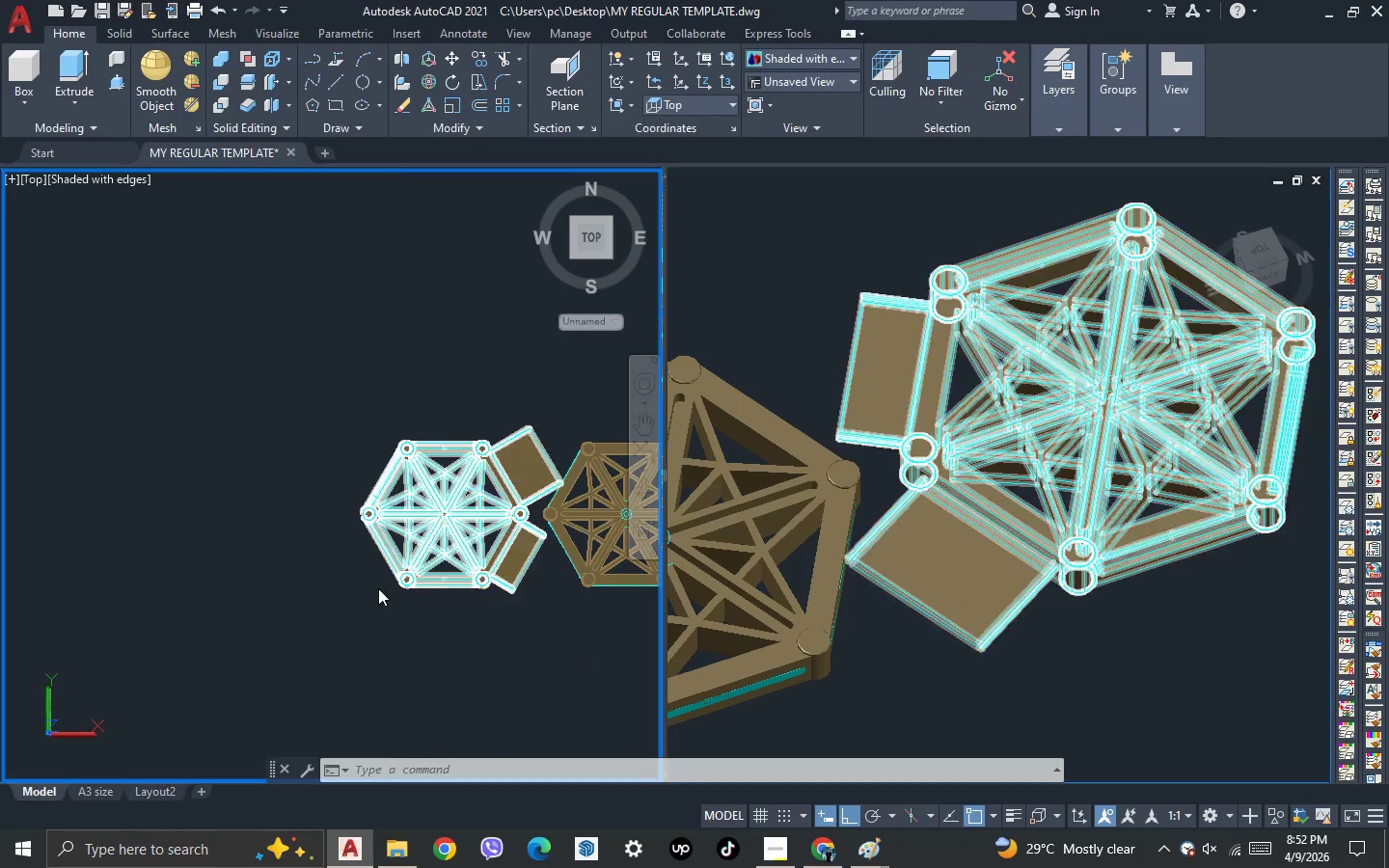 
key(Space)
 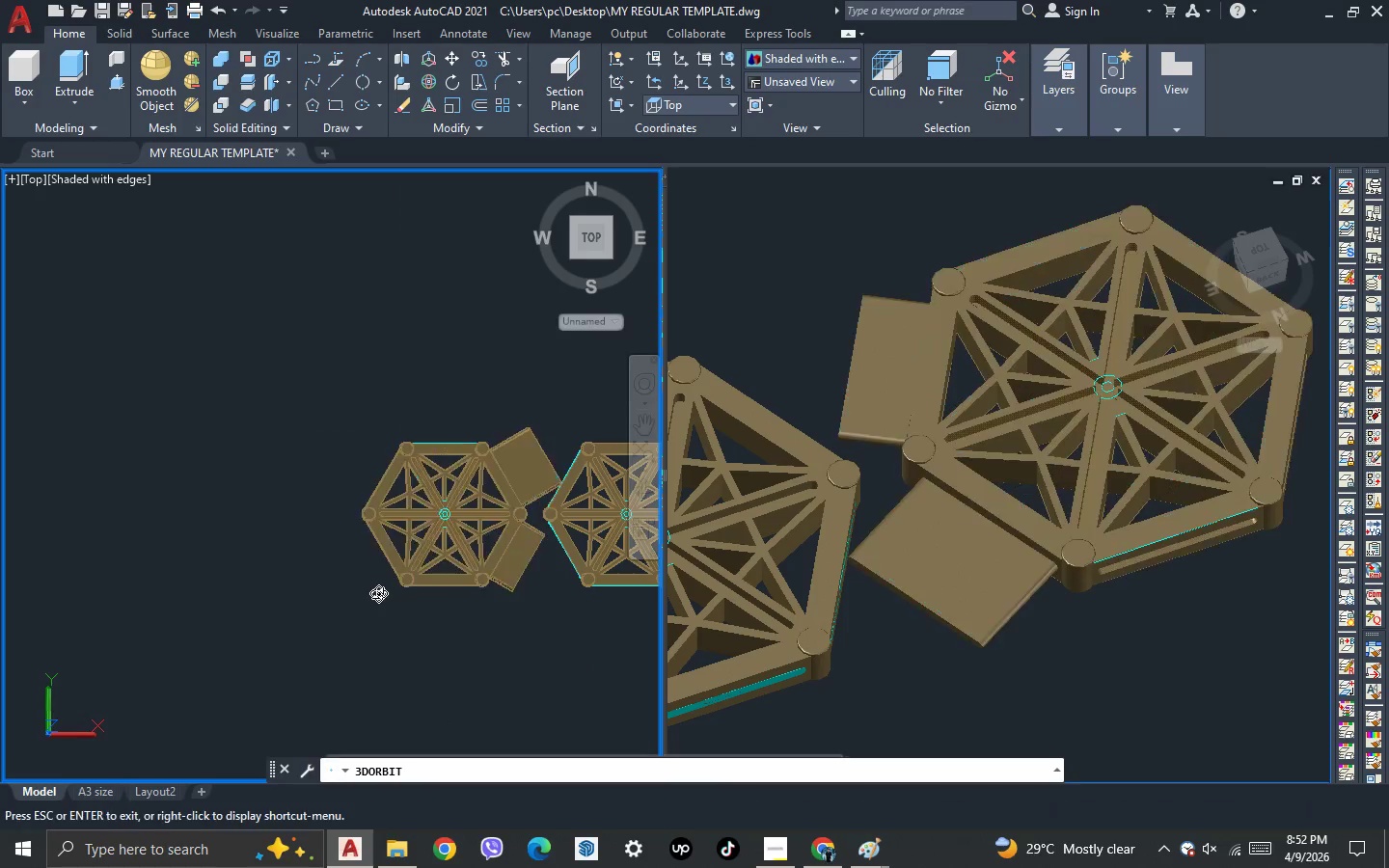 
left_click_drag(start_coordinate=[379, 593], to_coordinate=[514, 476])
 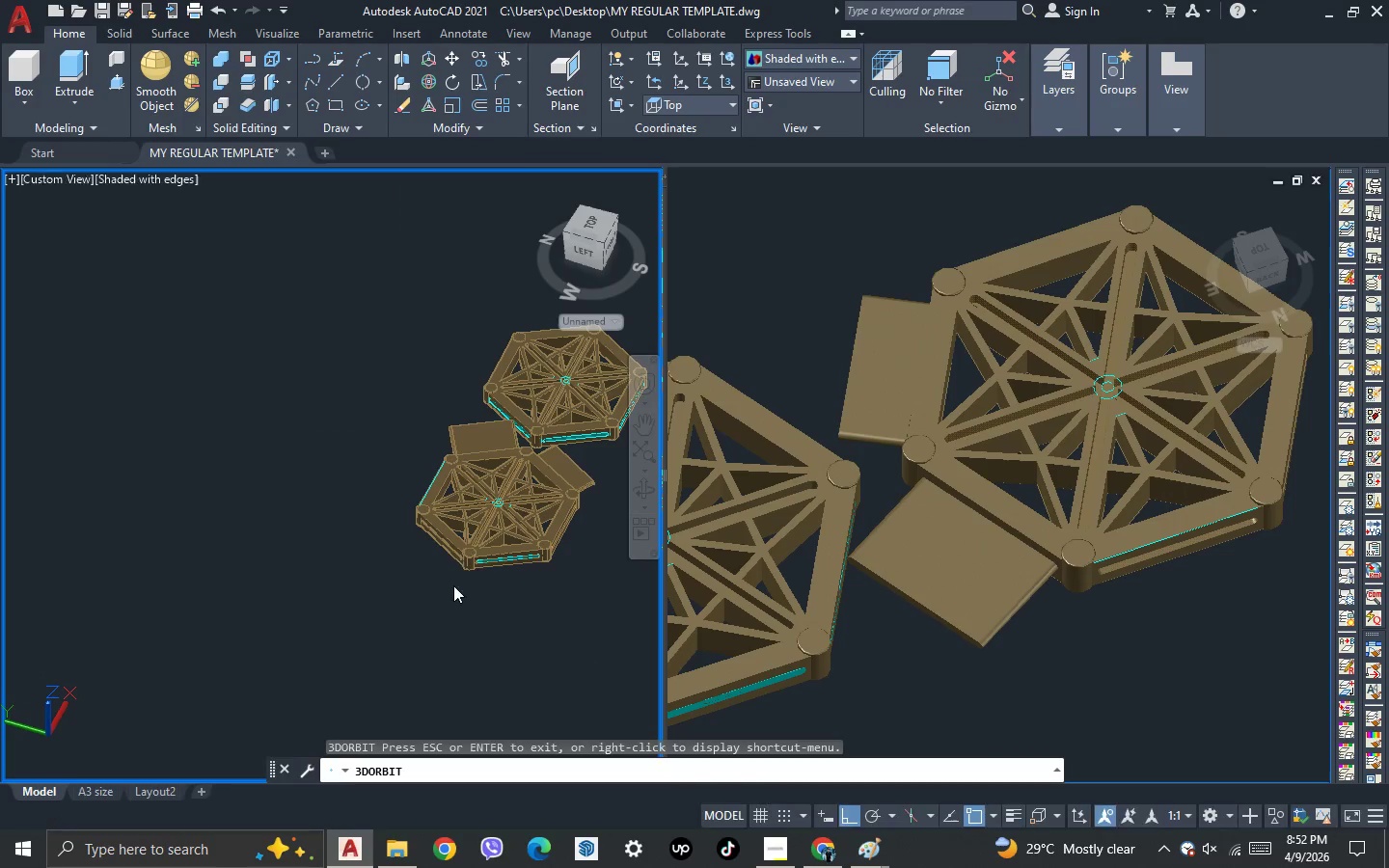 
key(Escape)
 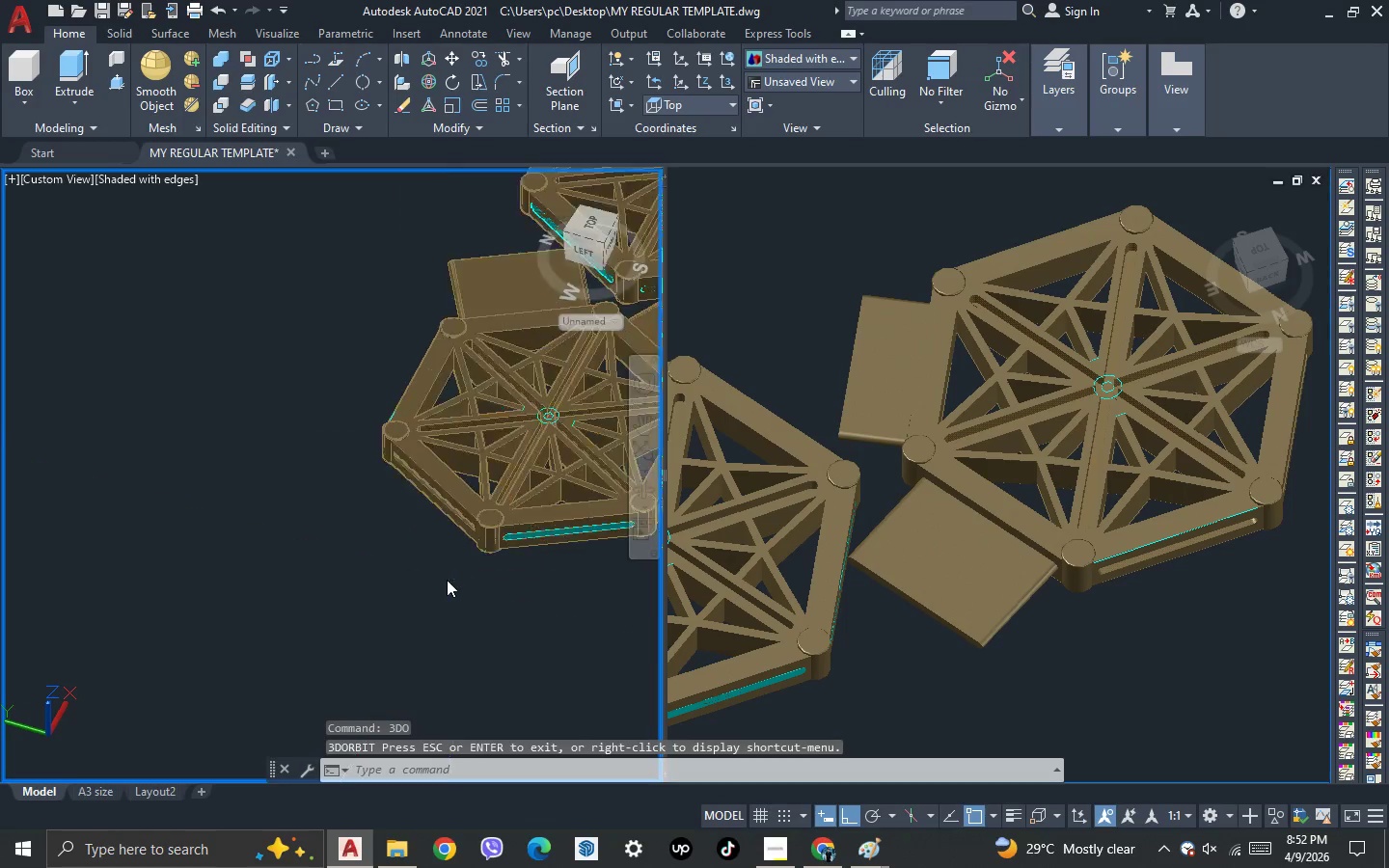 
scroll: coordinate [438, 504], scroll_direction: up, amount: 5.0
 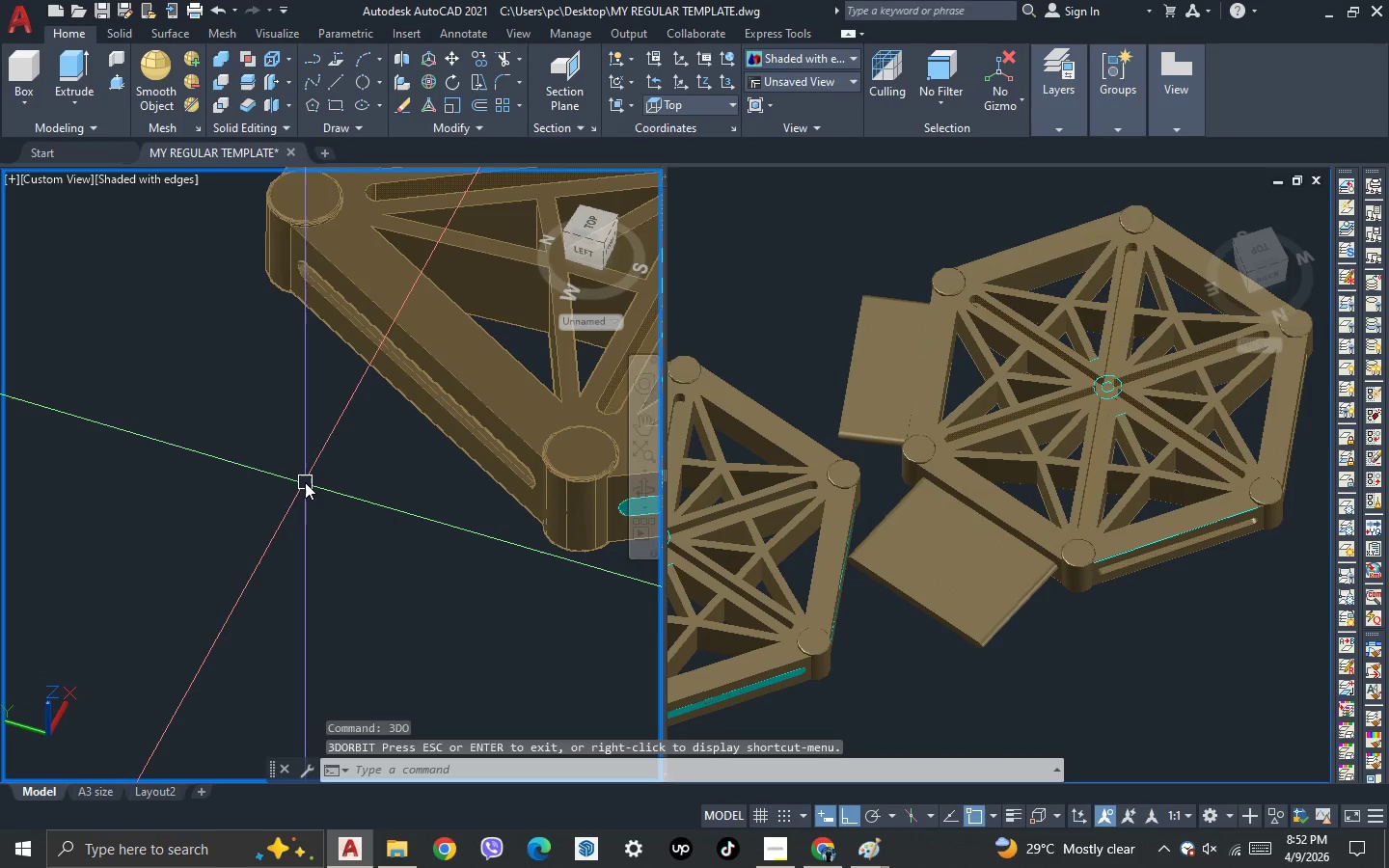 
key(3)
 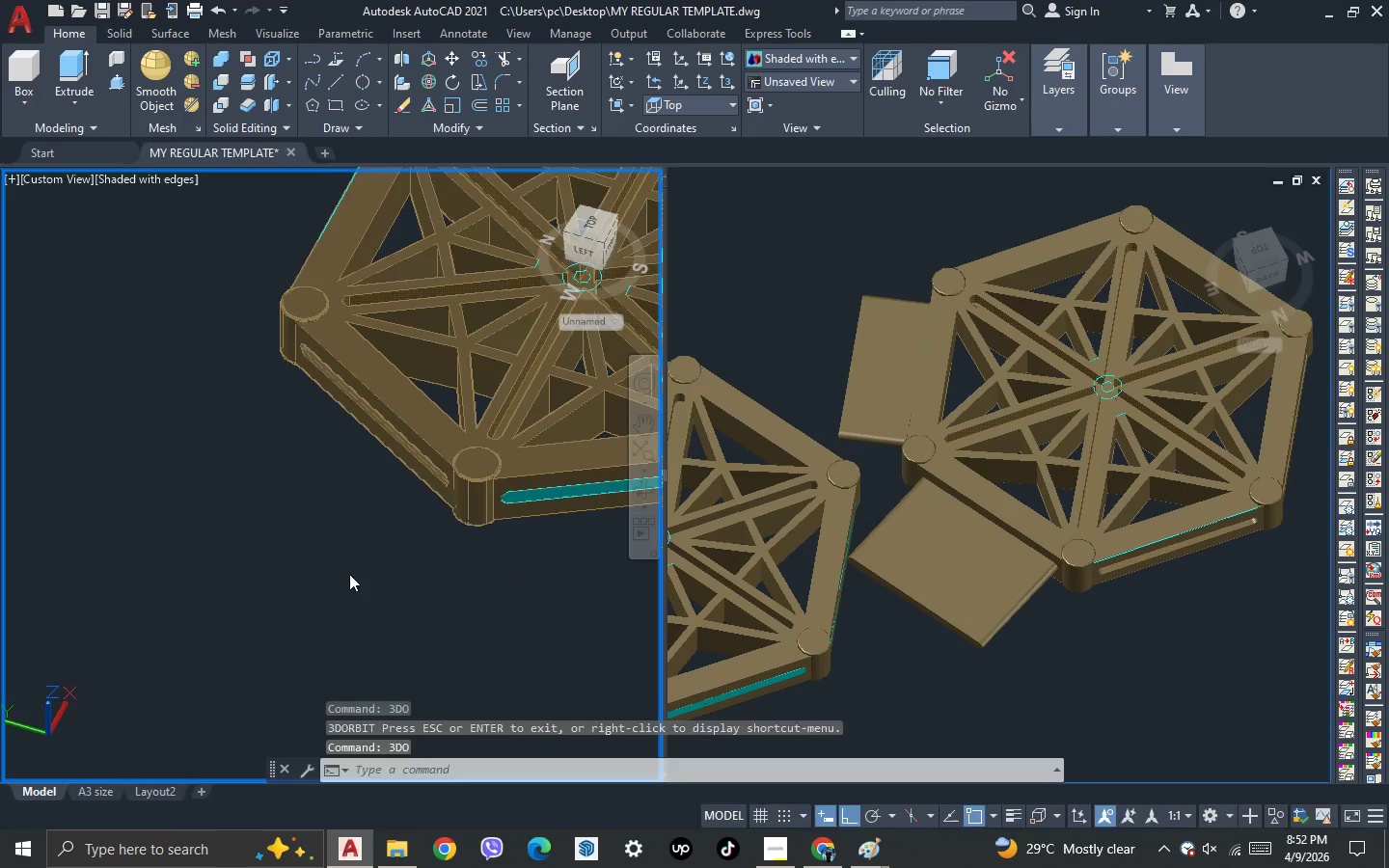 
key(Space)
 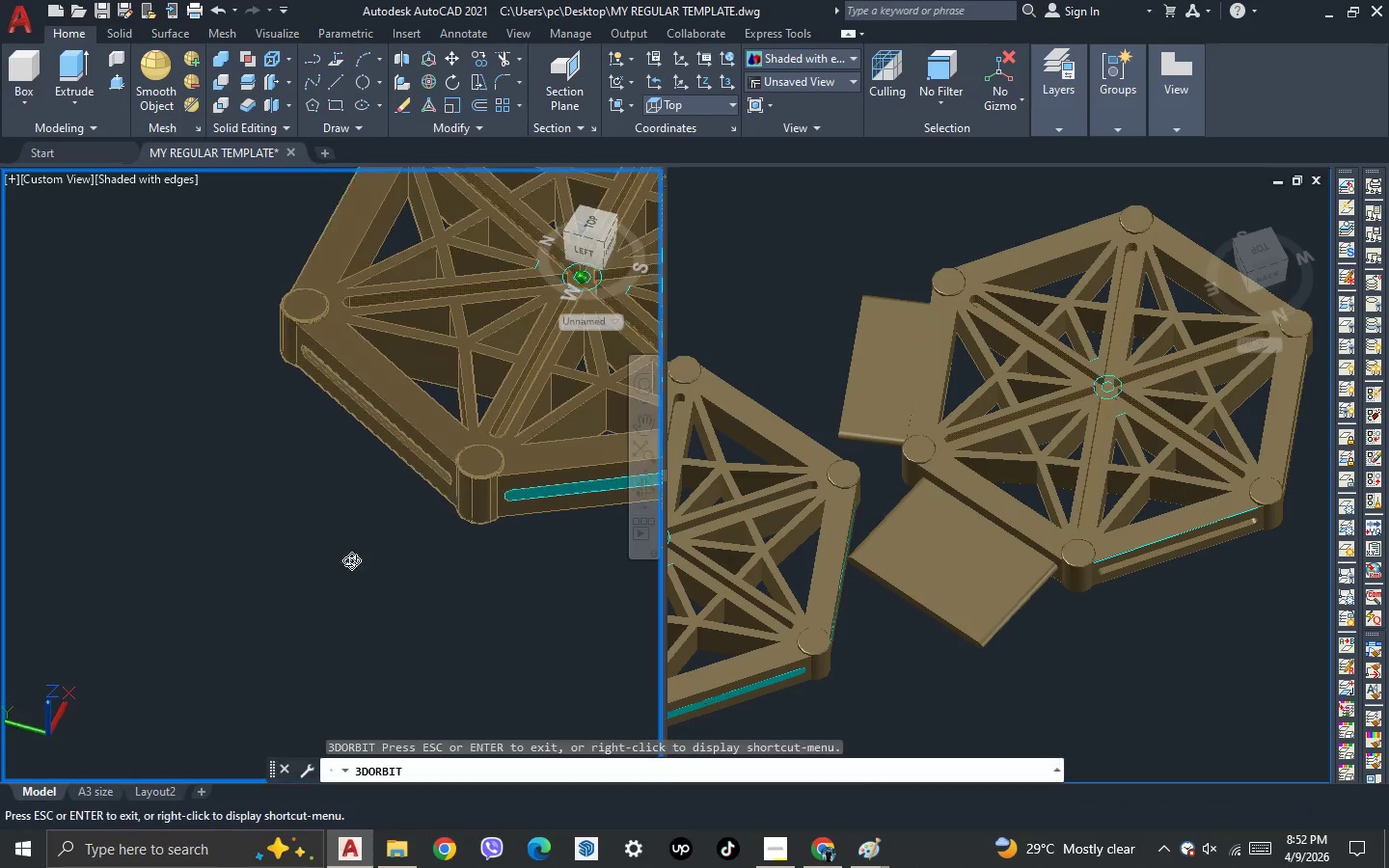 
left_click_drag(start_coordinate=[349, 574], to_coordinate=[360, 493])
 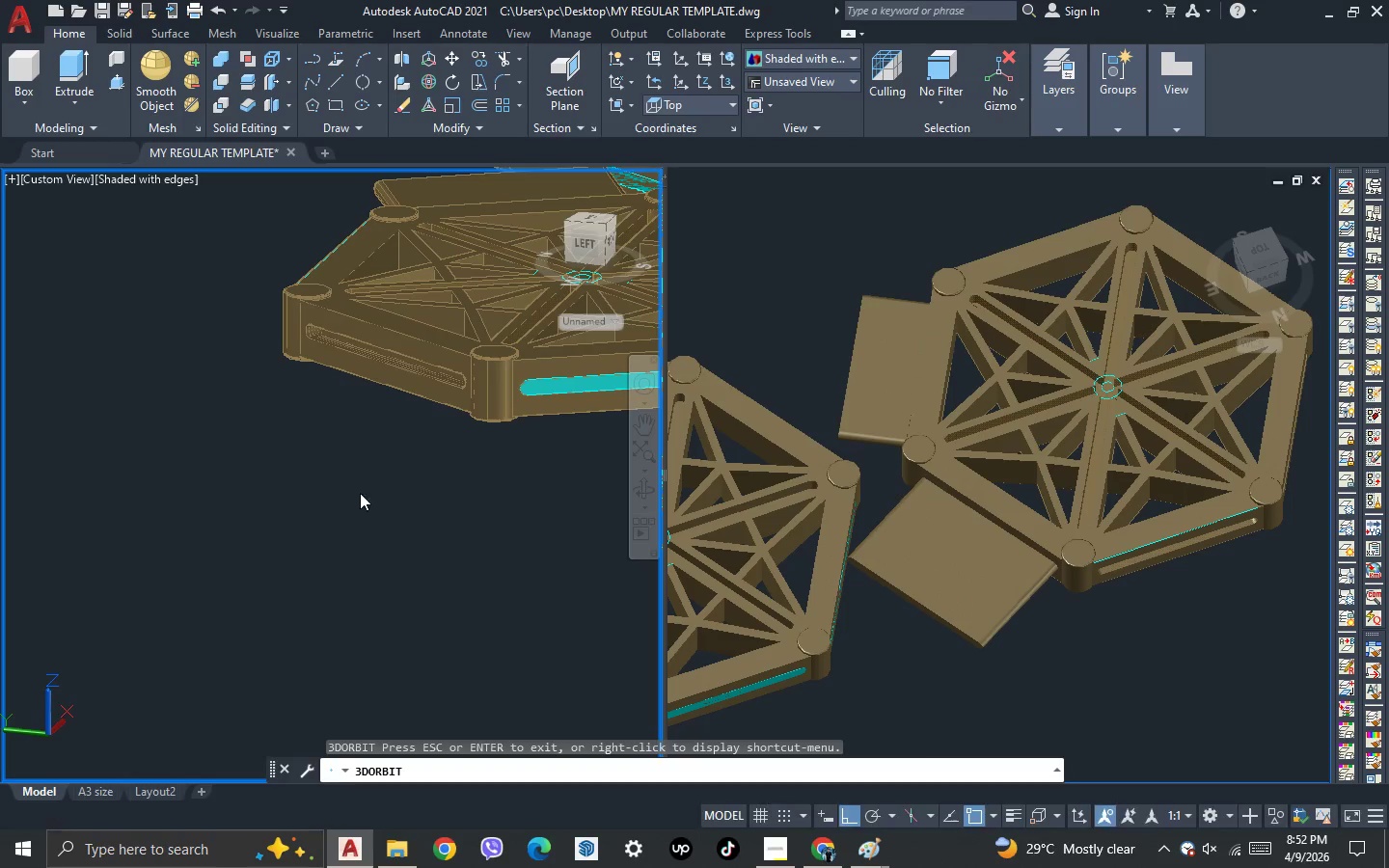 
scroll: coordinate [304, 482], scroll_direction: down, amount: 1.0
 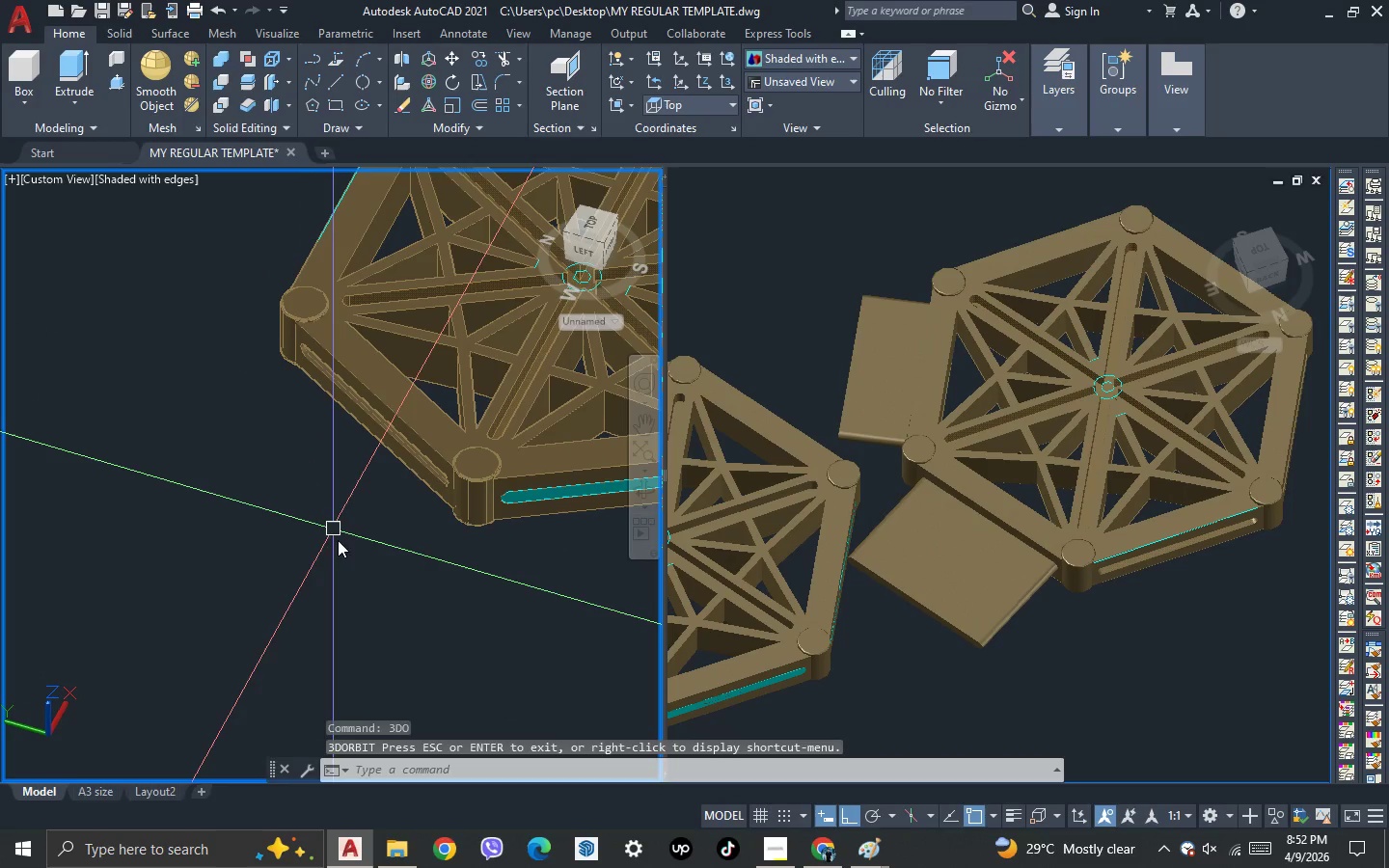 
key(Escape)
type(pre)
 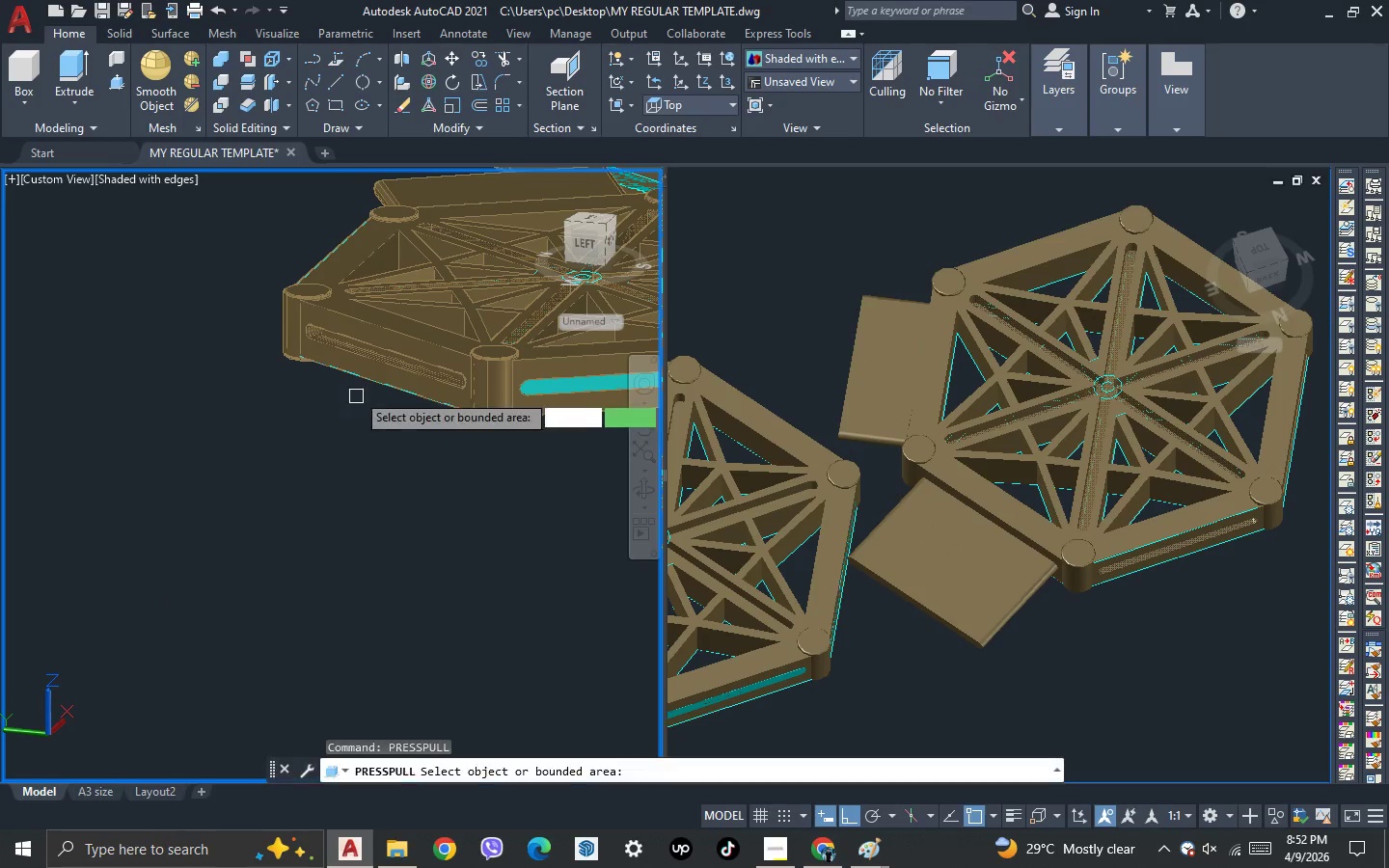 
scroll: coordinate [289, 295], scroll_direction: up, amount: 9.0
 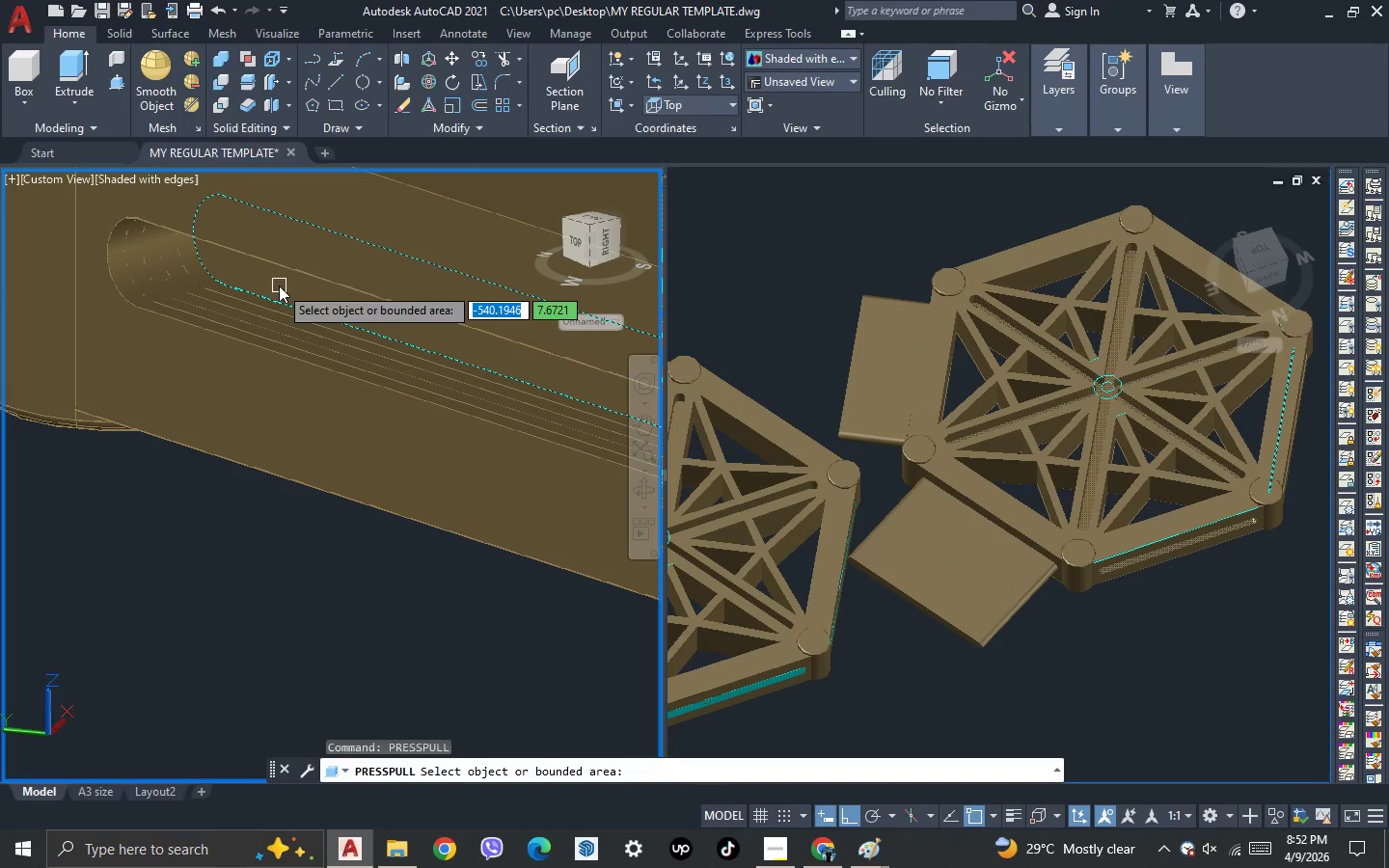 
left_click([279, 285])
 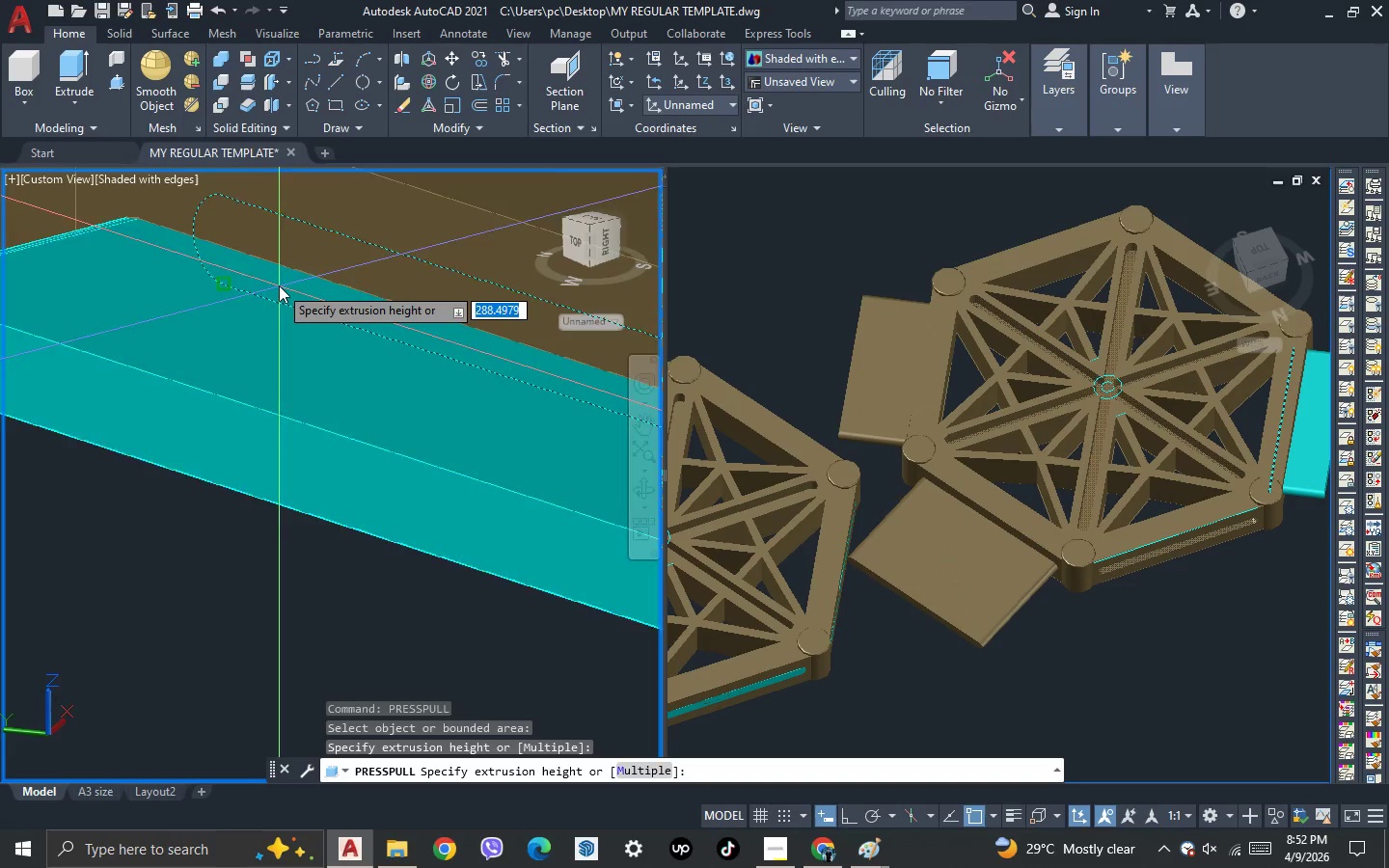 
scroll: coordinate [279, 285], scroll_direction: down, amount: 5.0
 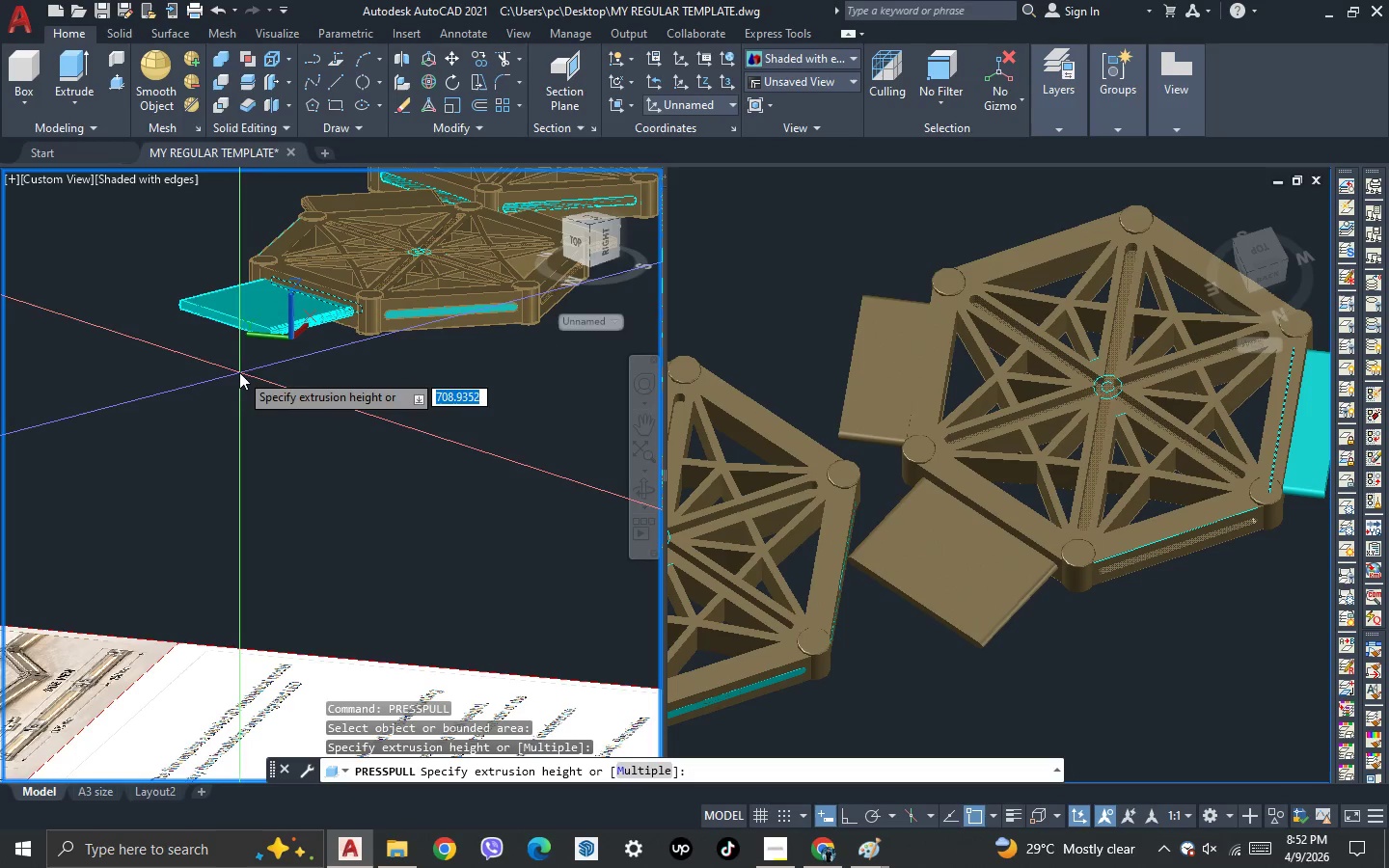 
left_click([239, 372])
 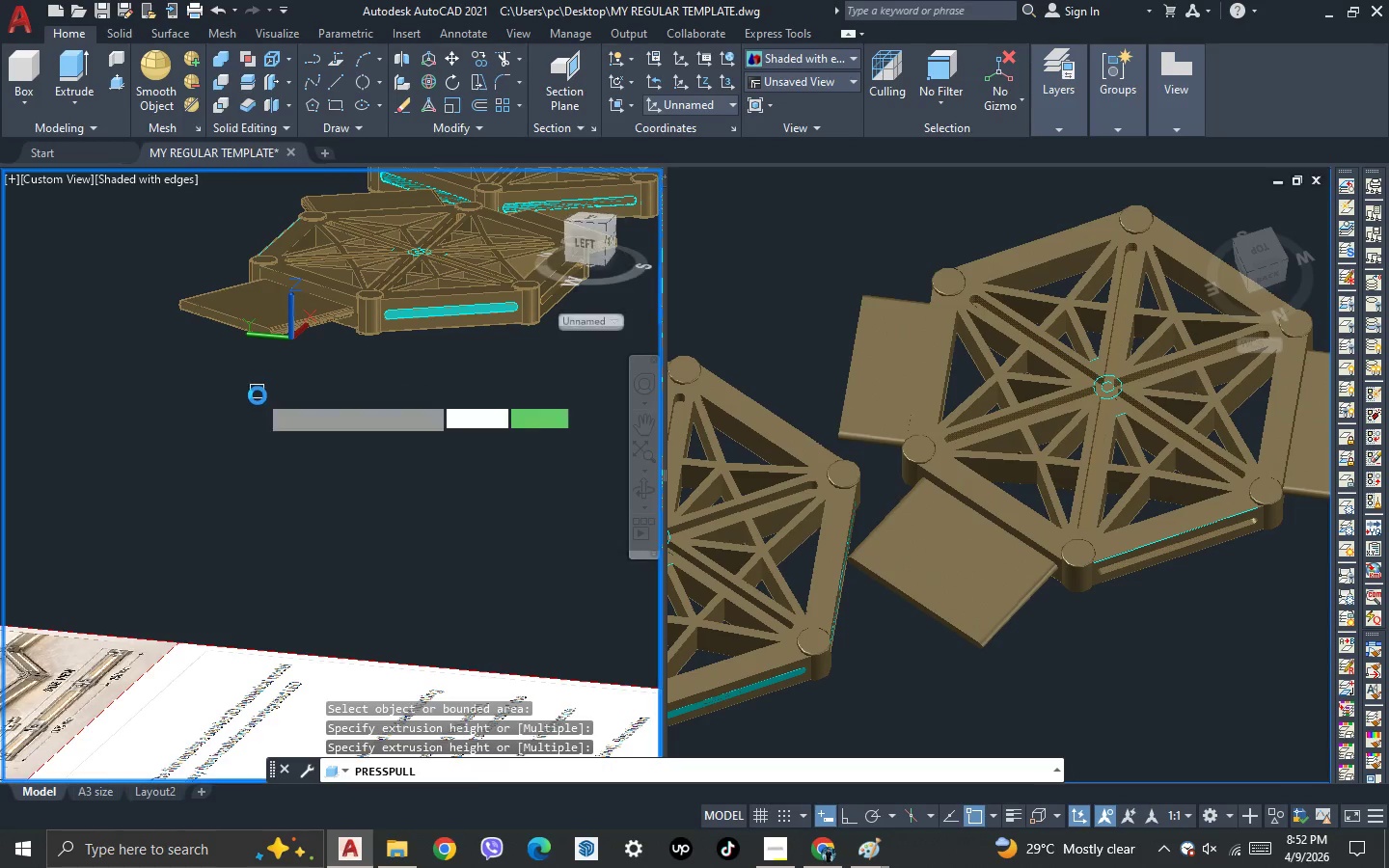 
key(Escape)
 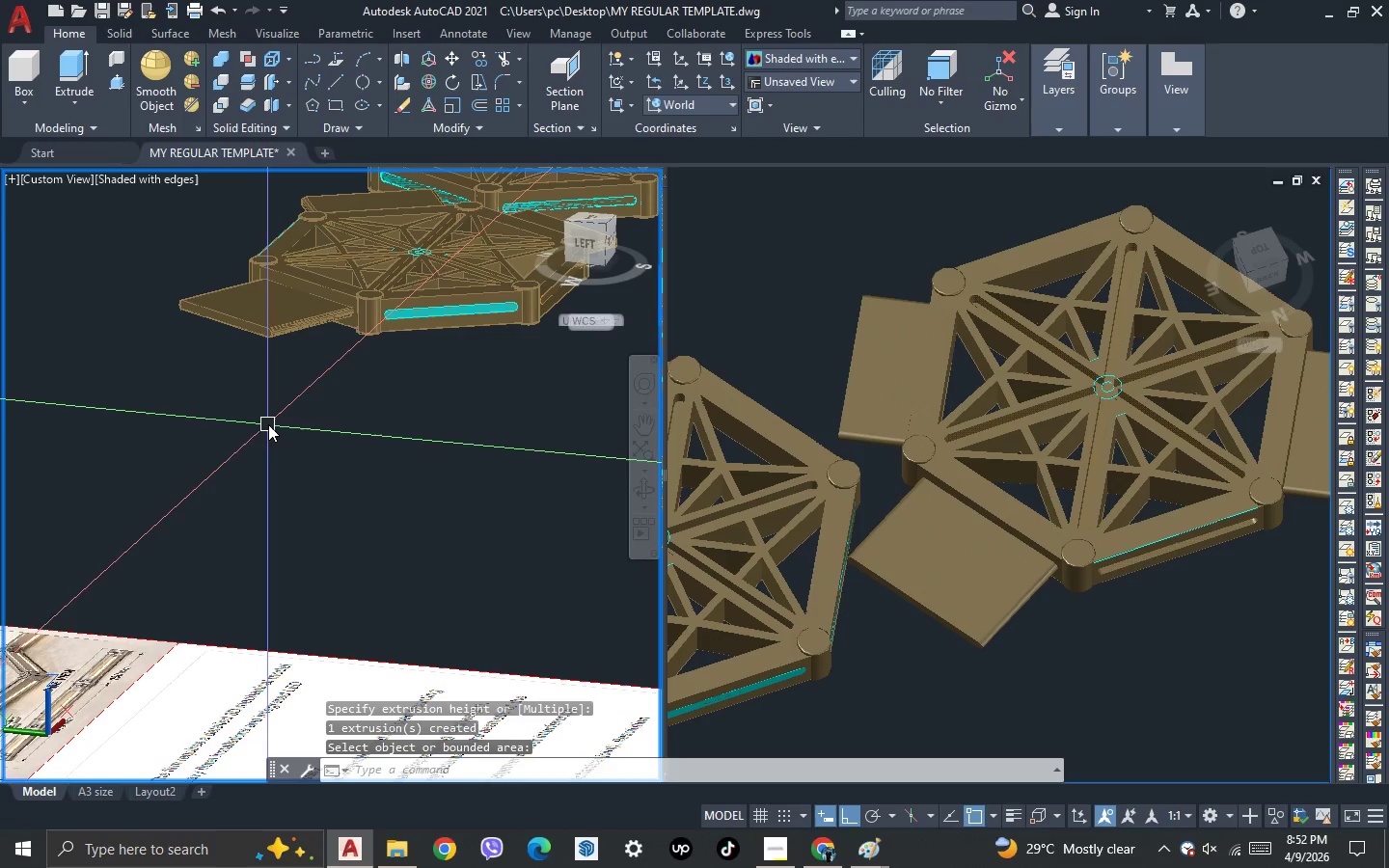 
key(Escape)
 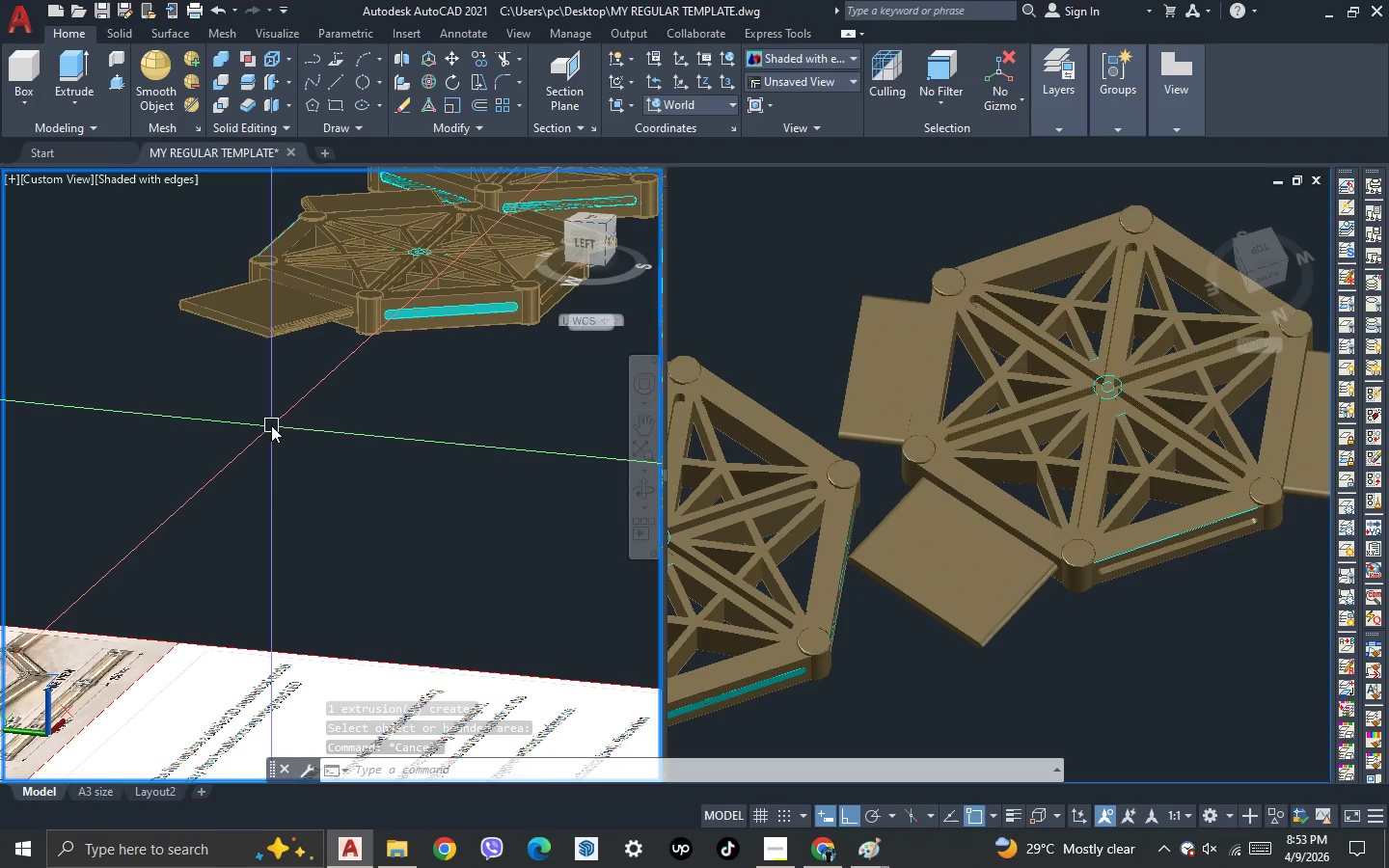 
wait(6.3)
 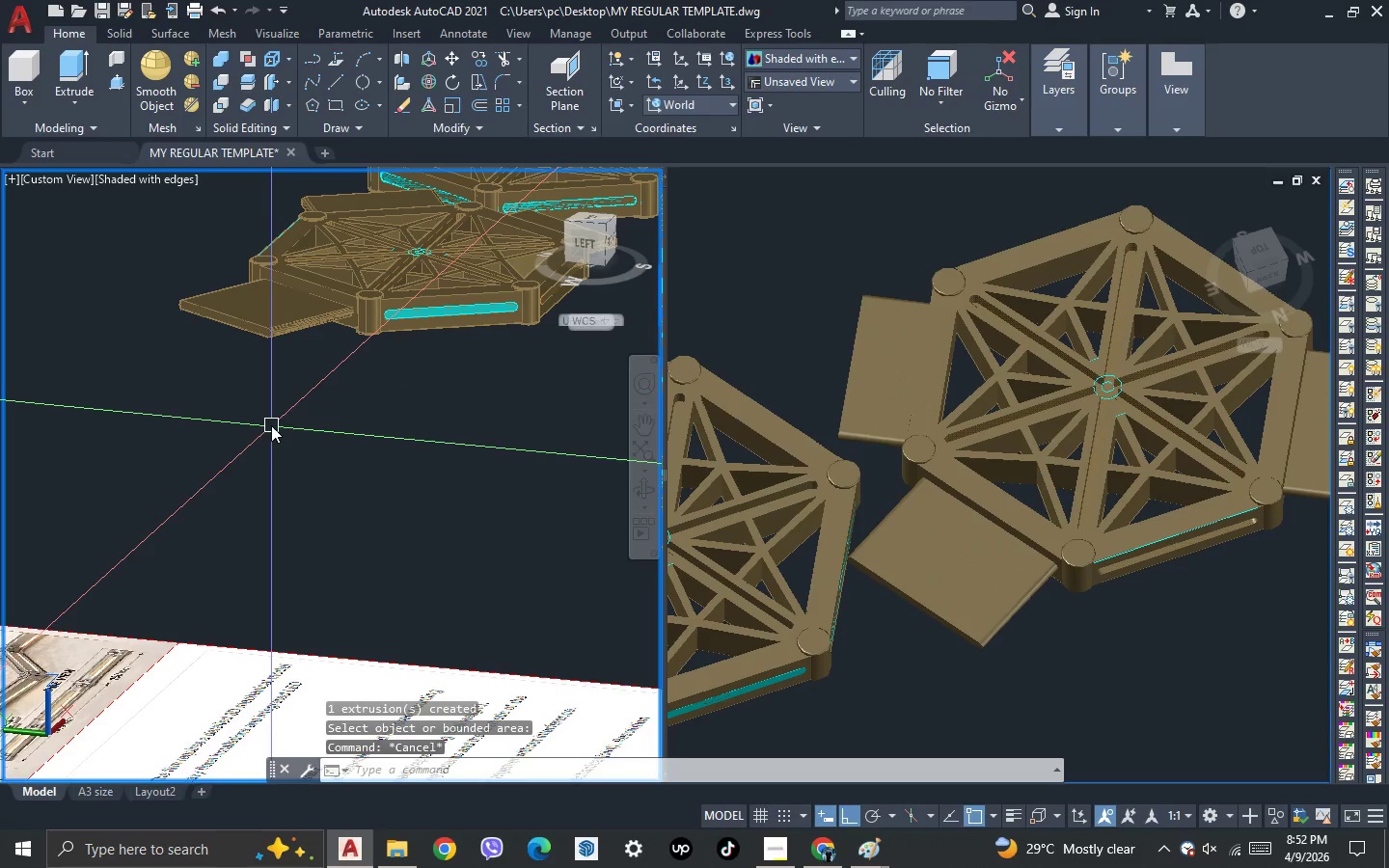 
scroll: coordinate [271, 425], scroll_direction: down, amount: 2.0
 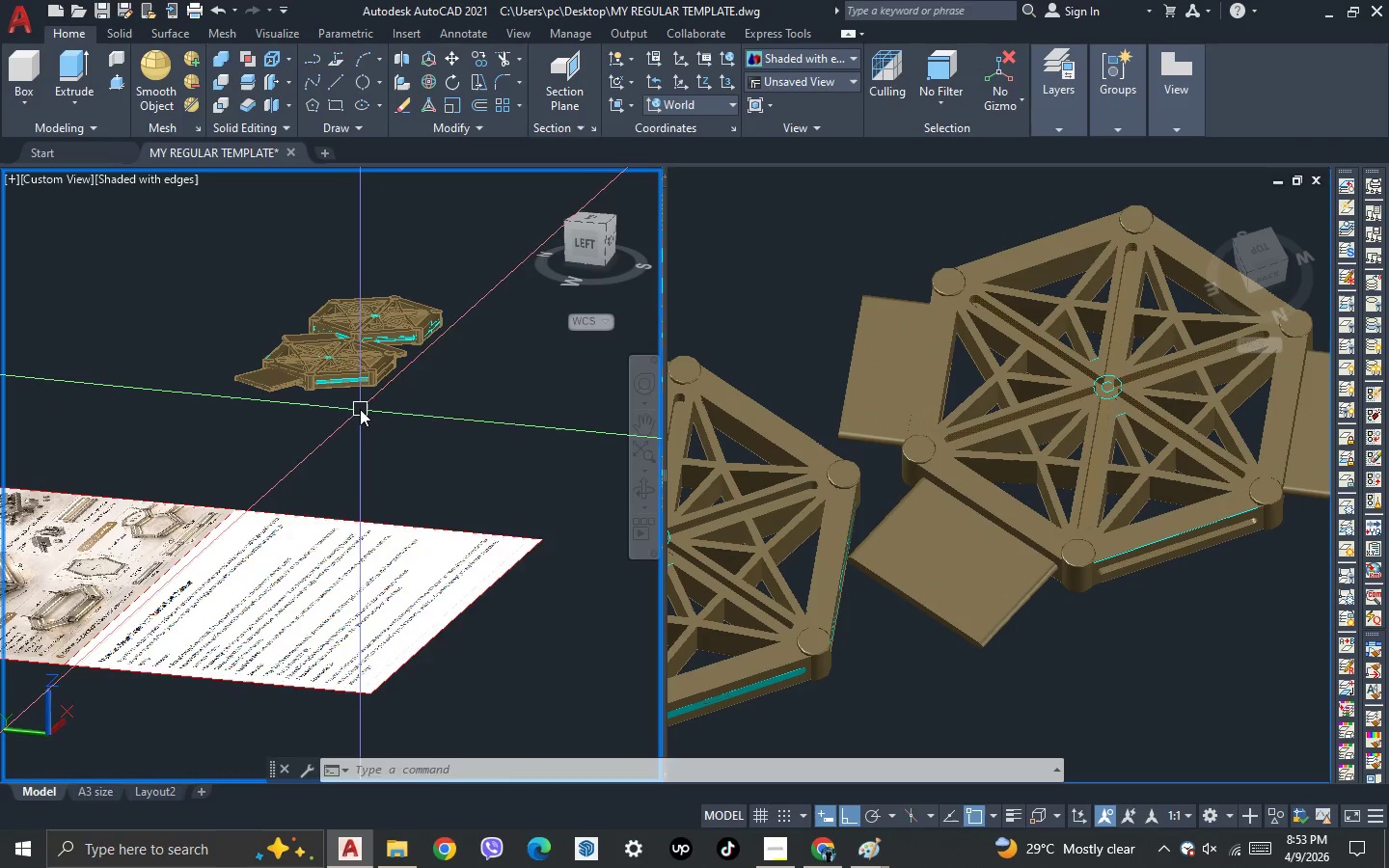 
scroll: coordinate [360, 409], scroll_direction: up, amount: 1.0
 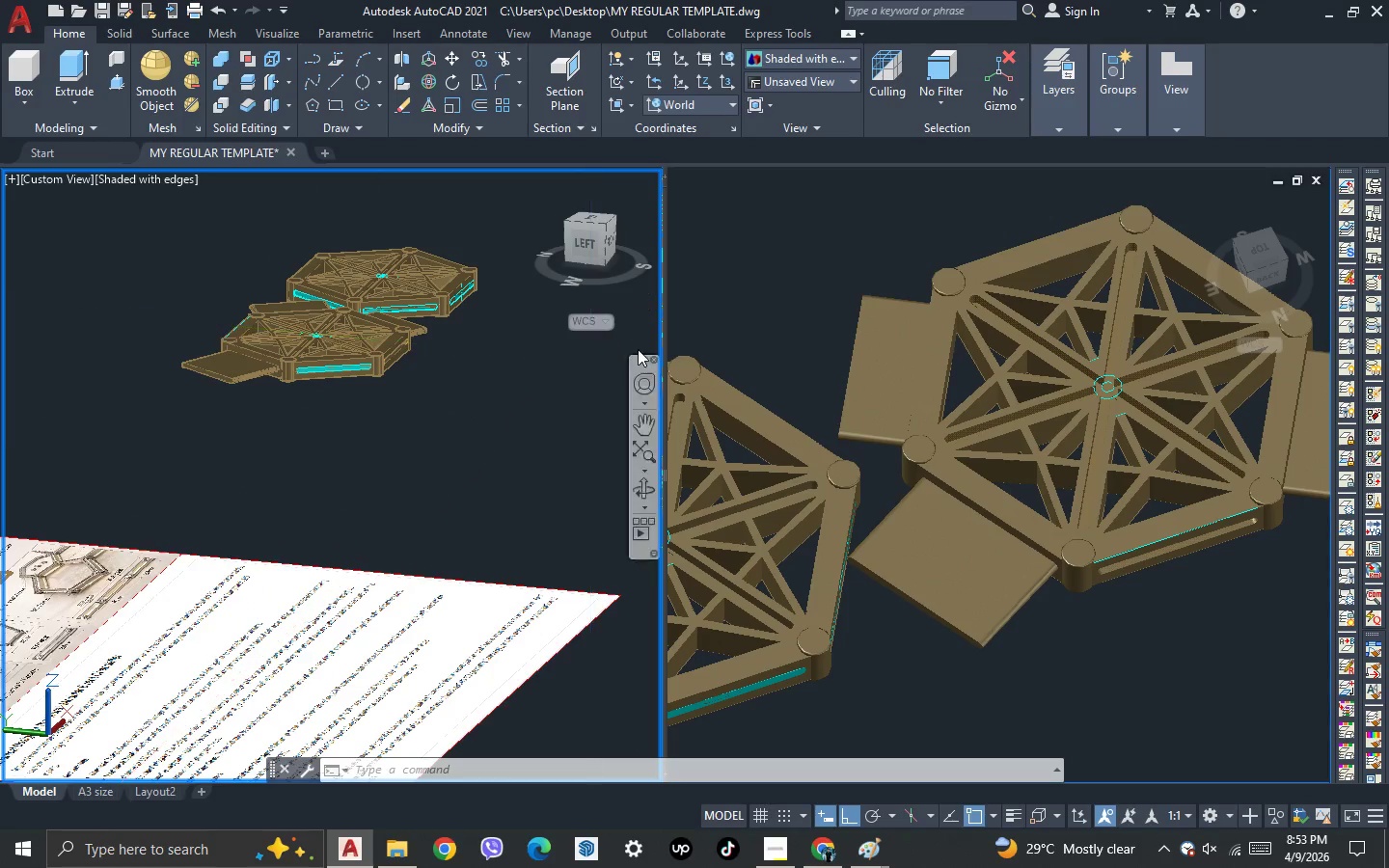 
left_click([750, 288])
 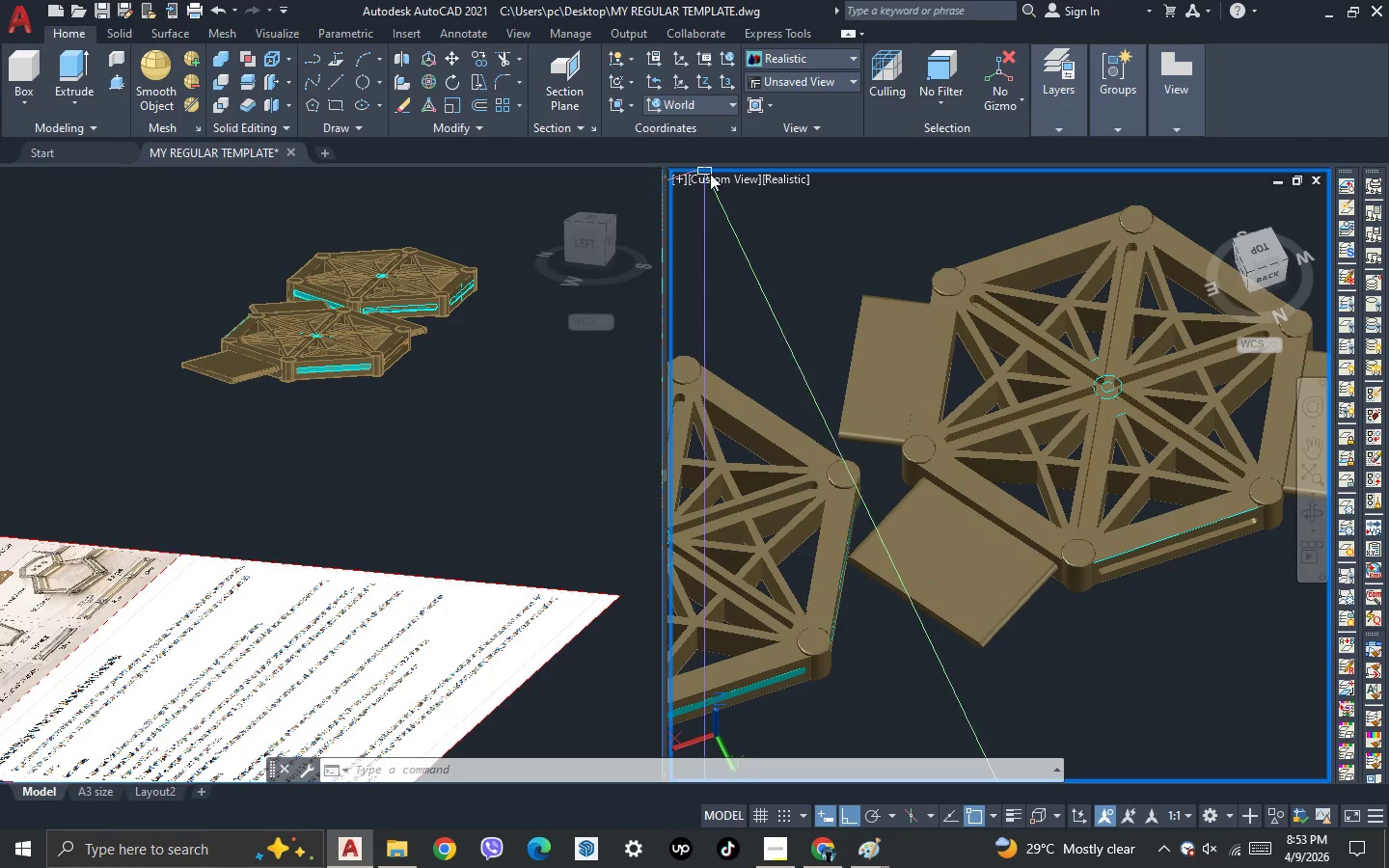 
left_click([719, 187])
 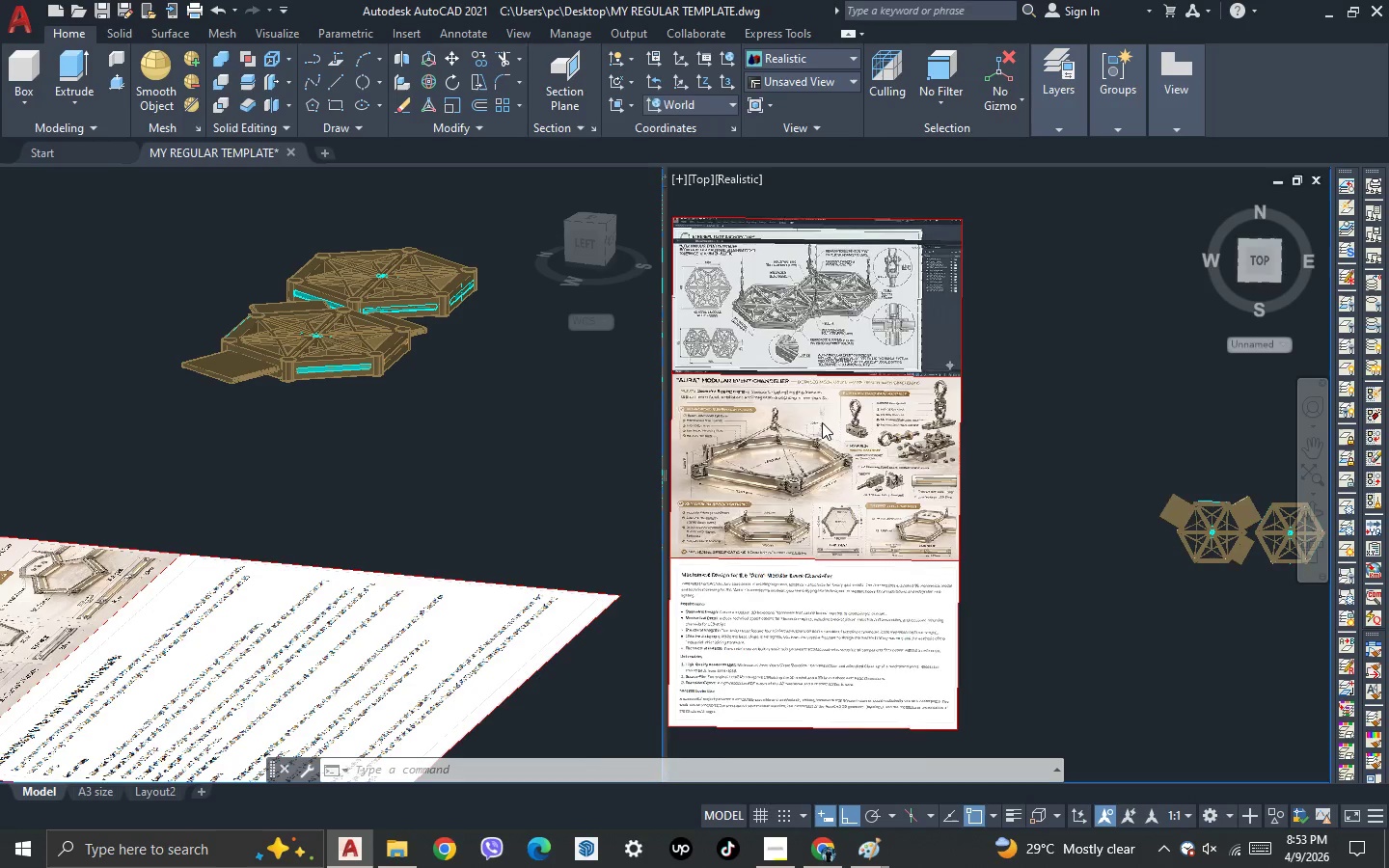 
scroll: coordinate [1029, 527], scroll_direction: up, amount: 5.0
 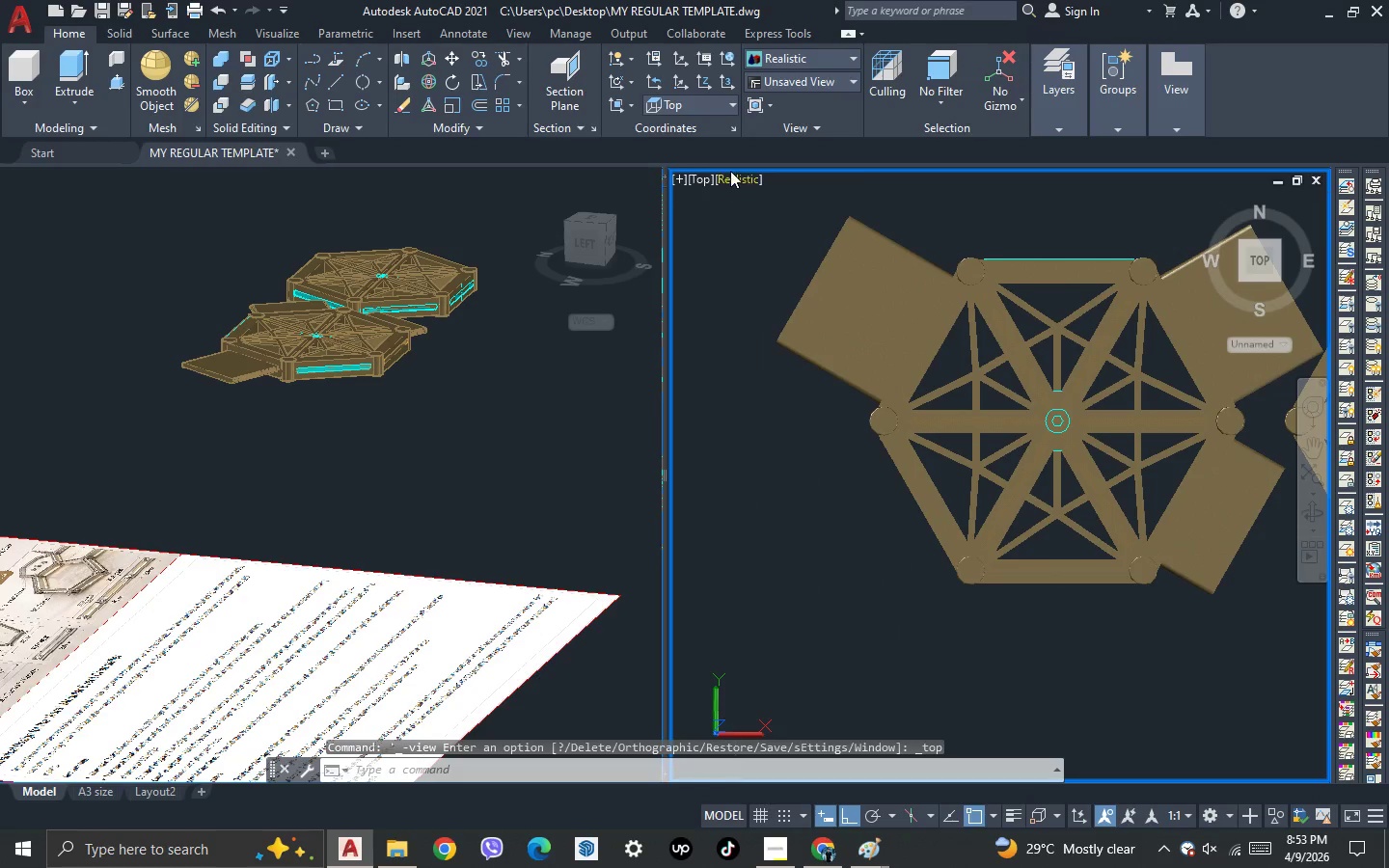 
left_click([730, 170])
 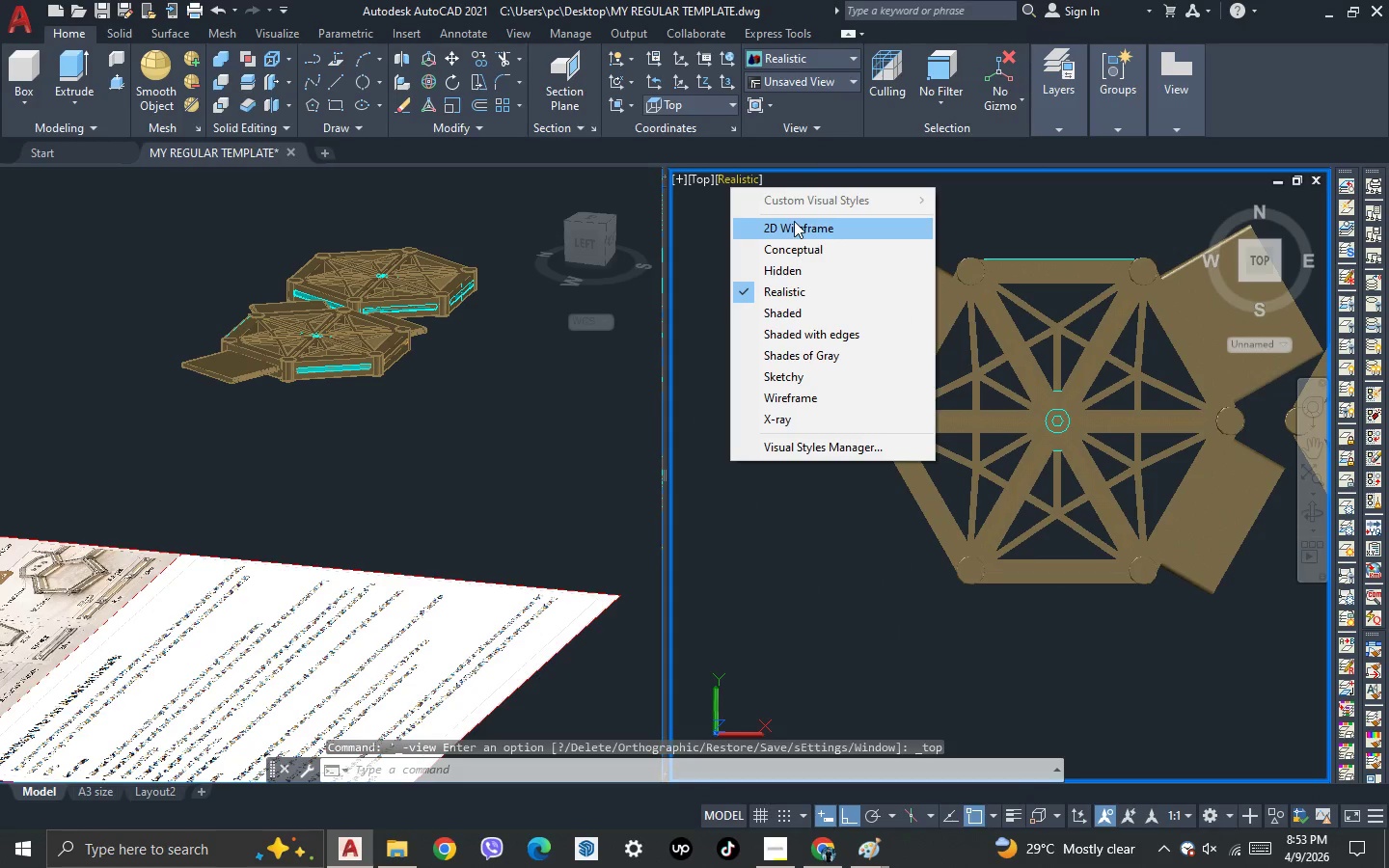 
left_click([797, 233])
 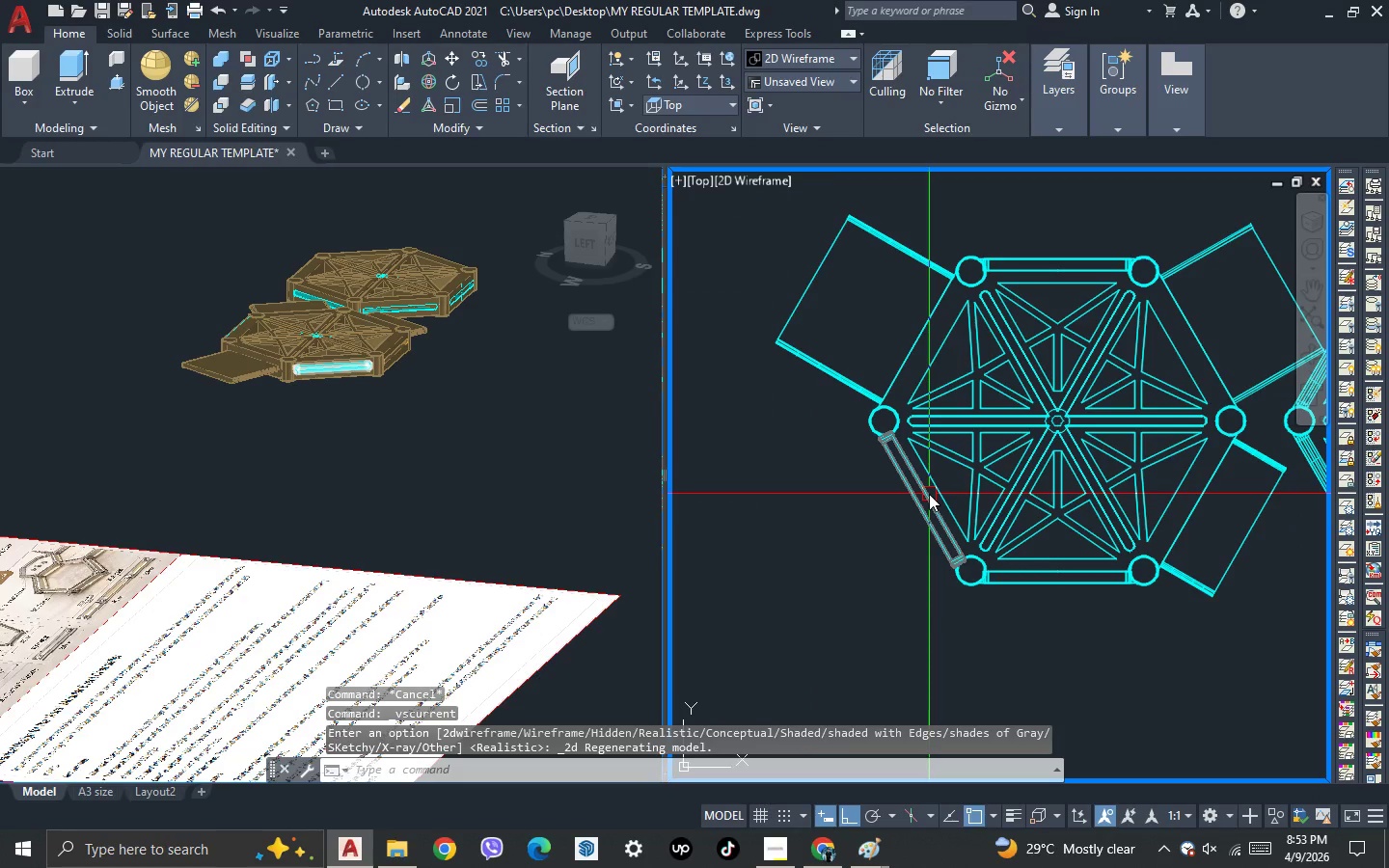 
left_click([929, 494])
 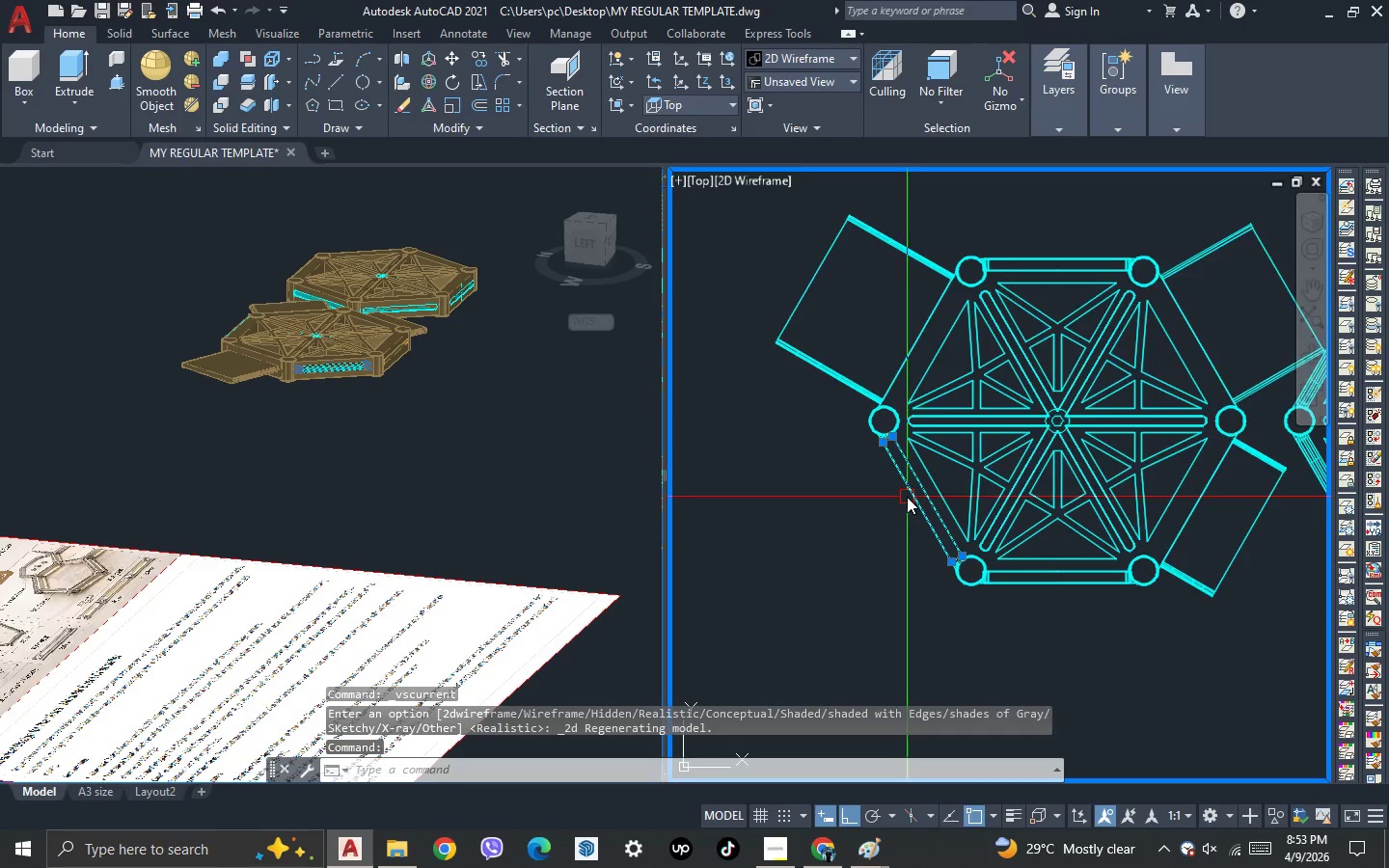 
scroll: coordinate [907, 497], scroll_direction: down, amount: 1.0
 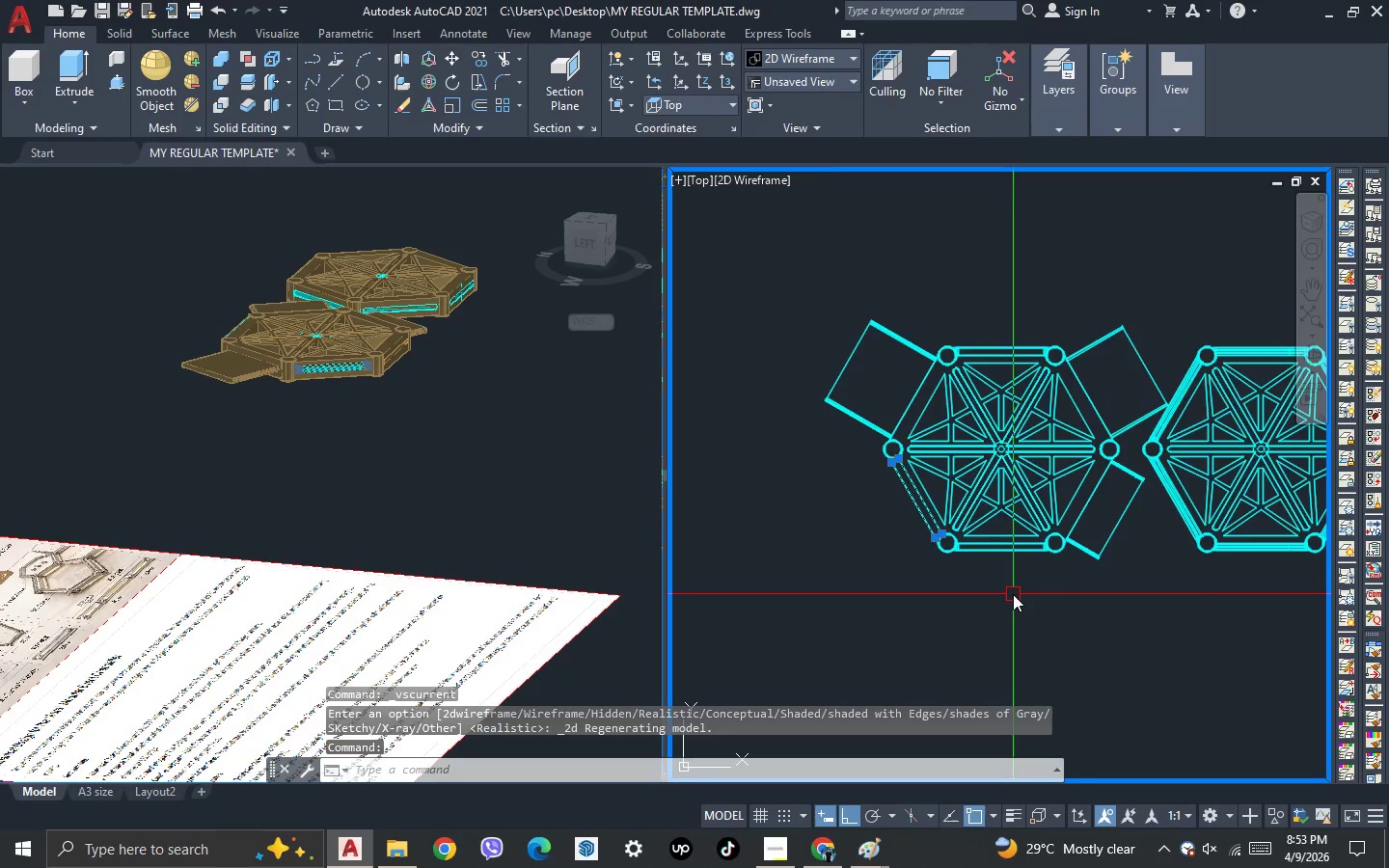 
scroll: coordinate [1013, 594], scroll_direction: up, amount: 1.0
 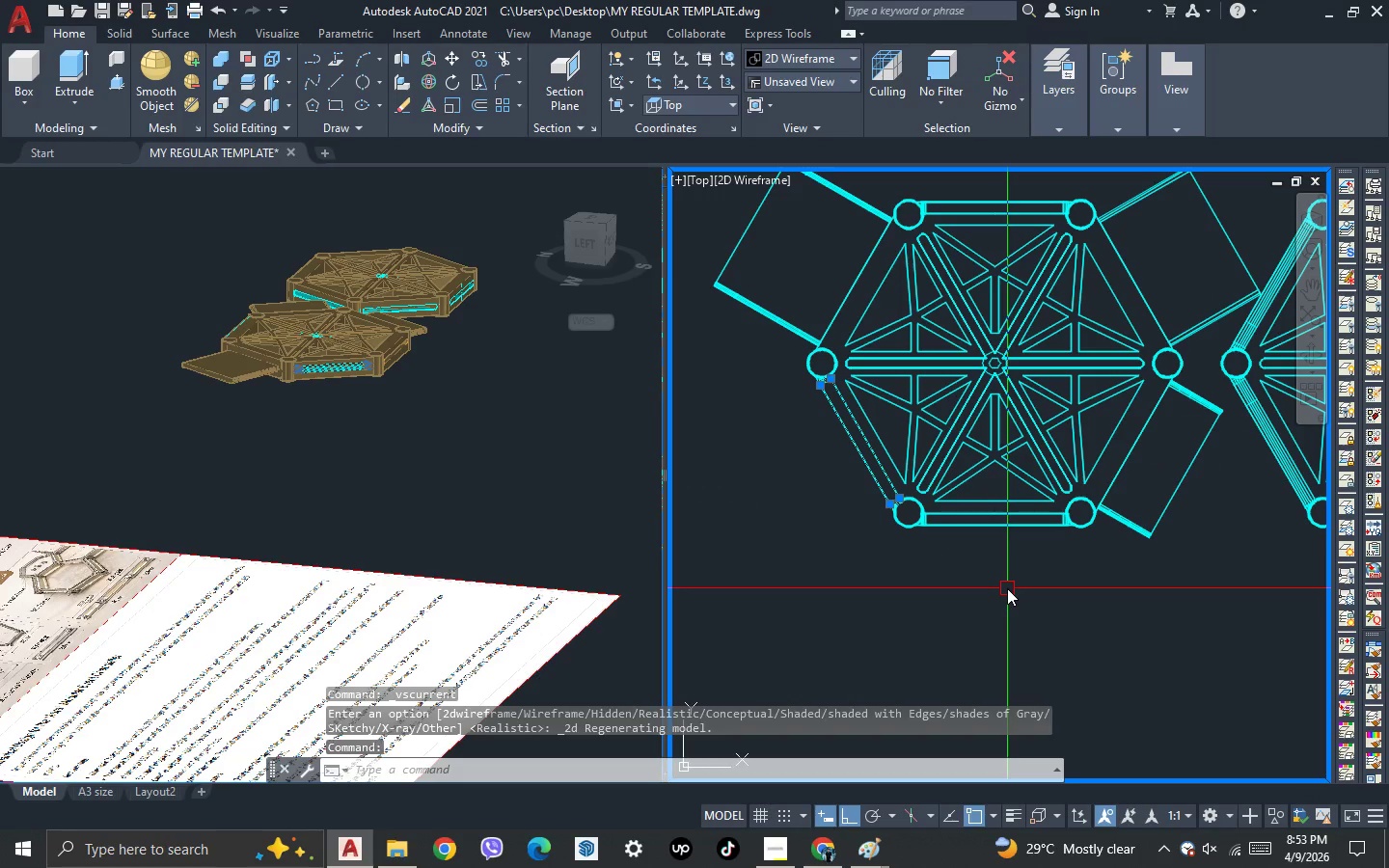 
type(mi )
 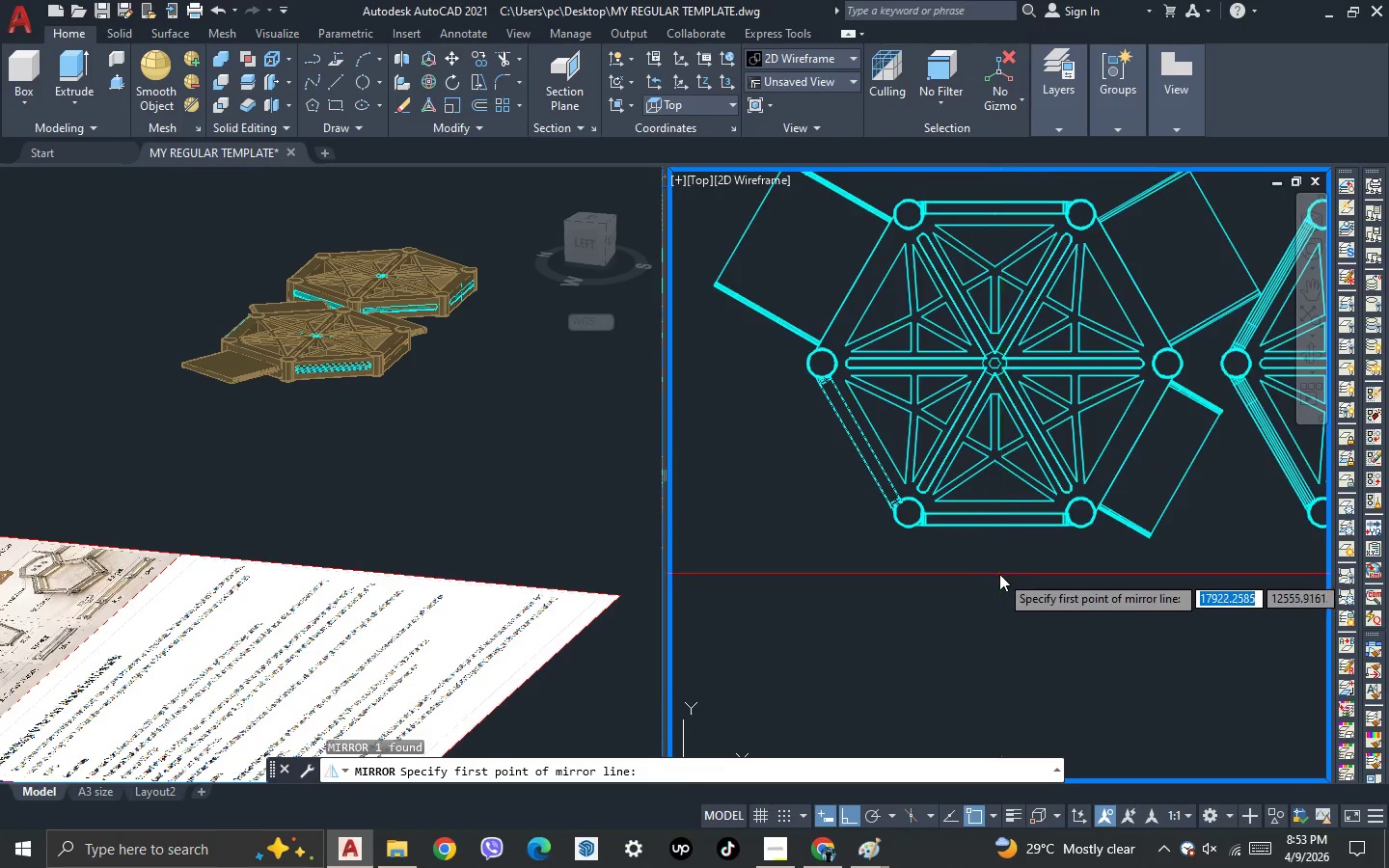 
scroll: coordinate [999, 572], scroll_direction: up, amount: 1.0
 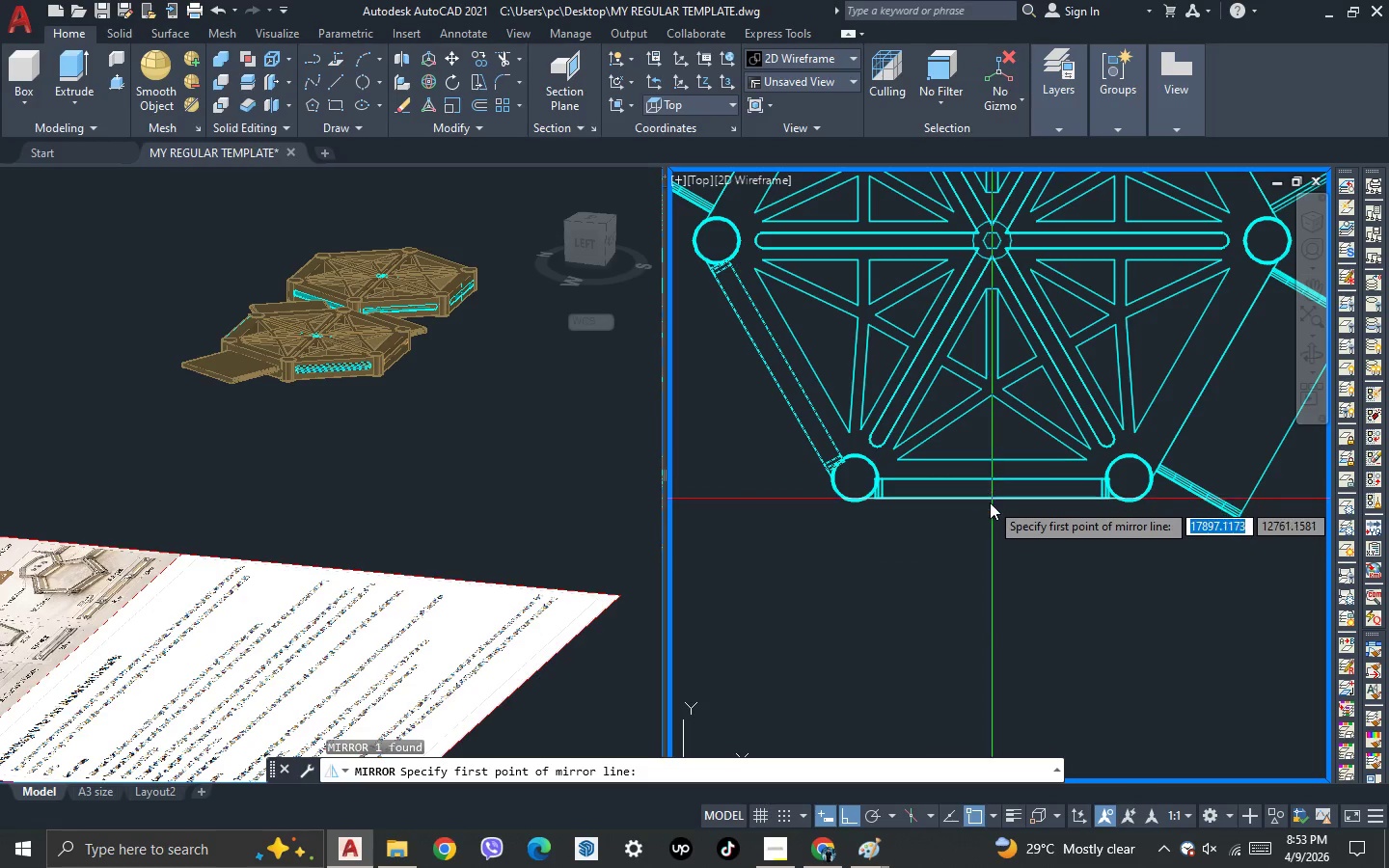 
left_click_drag(start_coordinate=[990, 503], to_coordinate=[990, 514])
 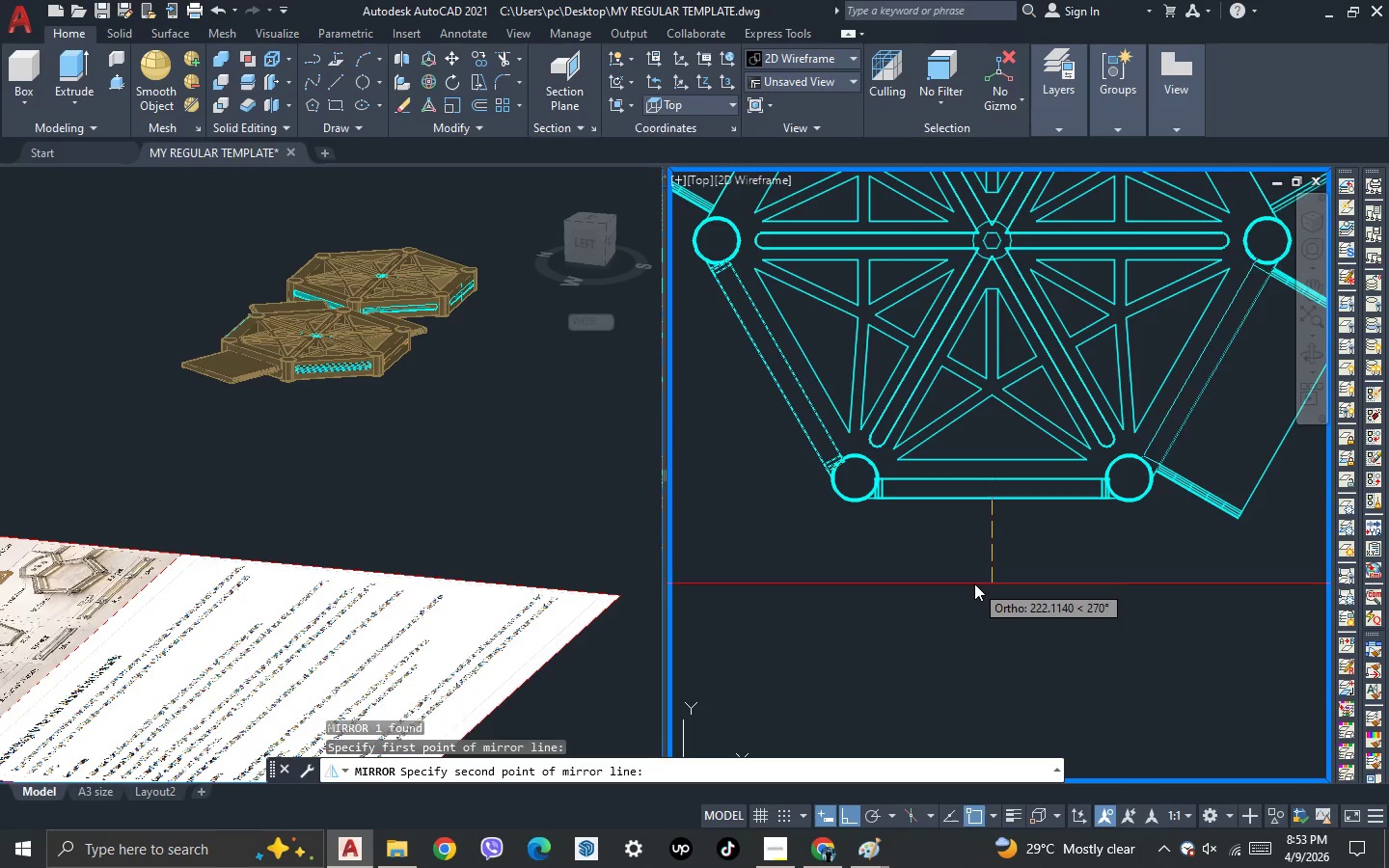 
left_click([974, 583])
 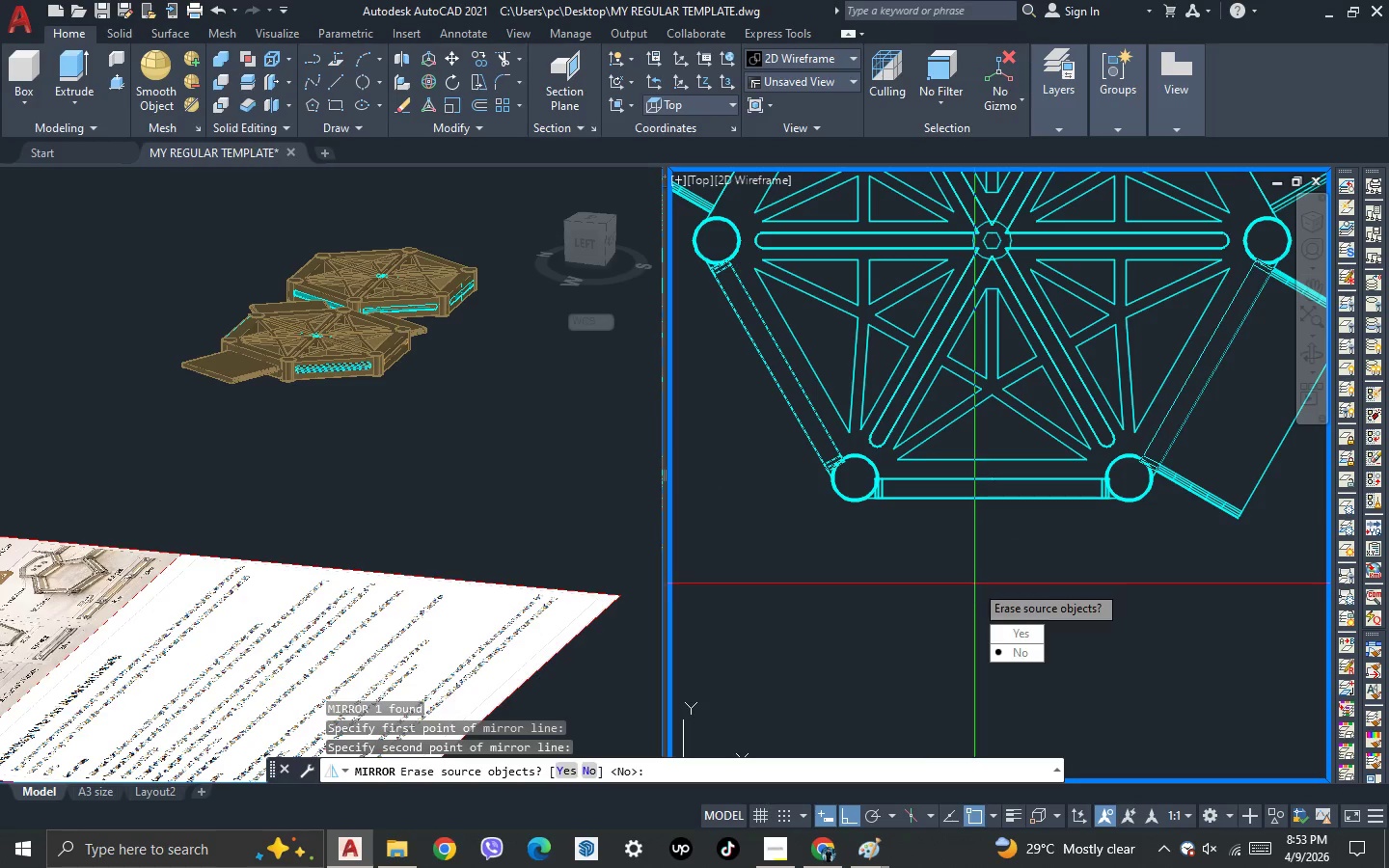 
key(Space)
 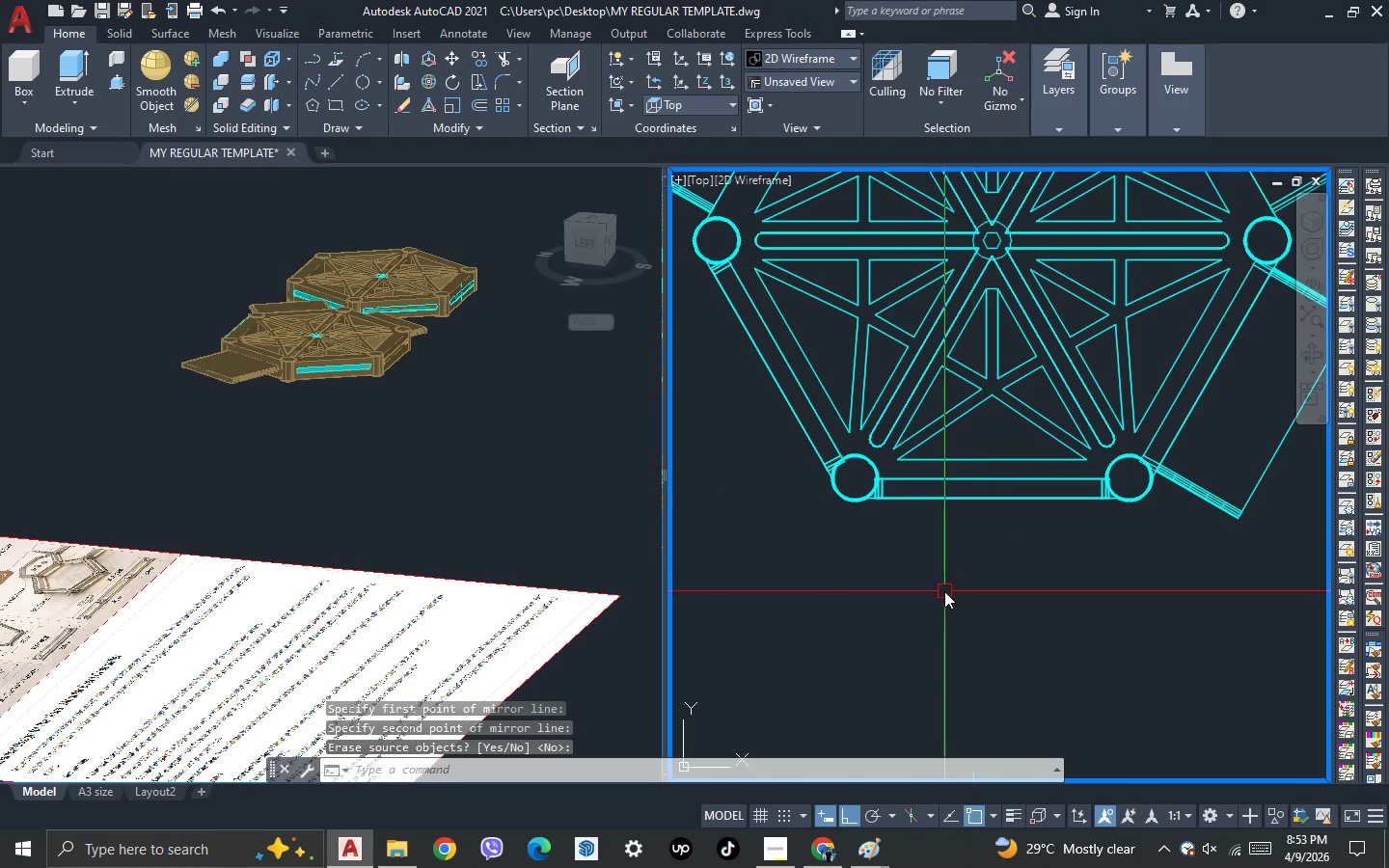 
scroll: coordinate [944, 591], scroll_direction: down, amount: 2.0
 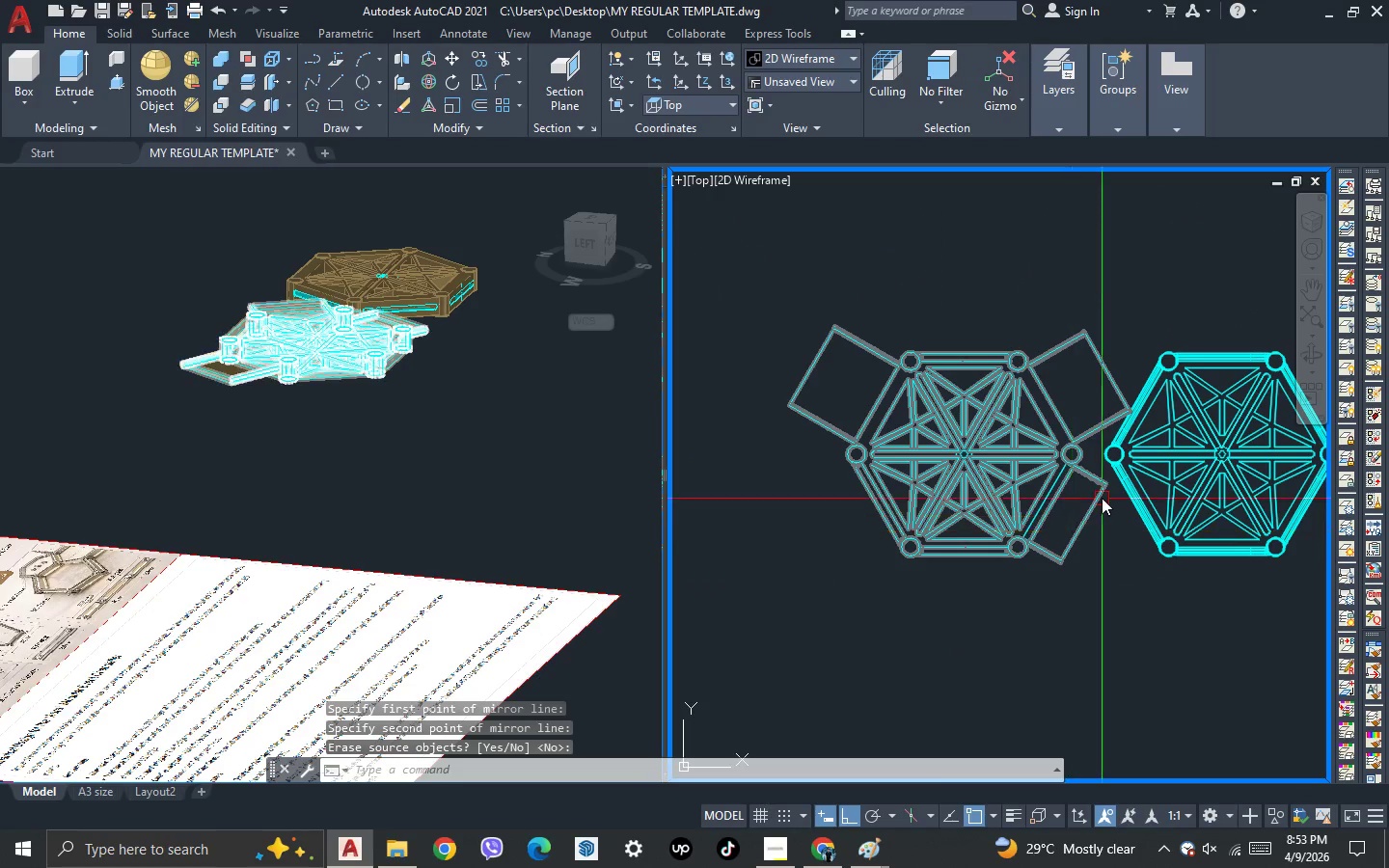 
scroll: coordinate [1102, 497], scroll_direction: up, amount: 2.0
 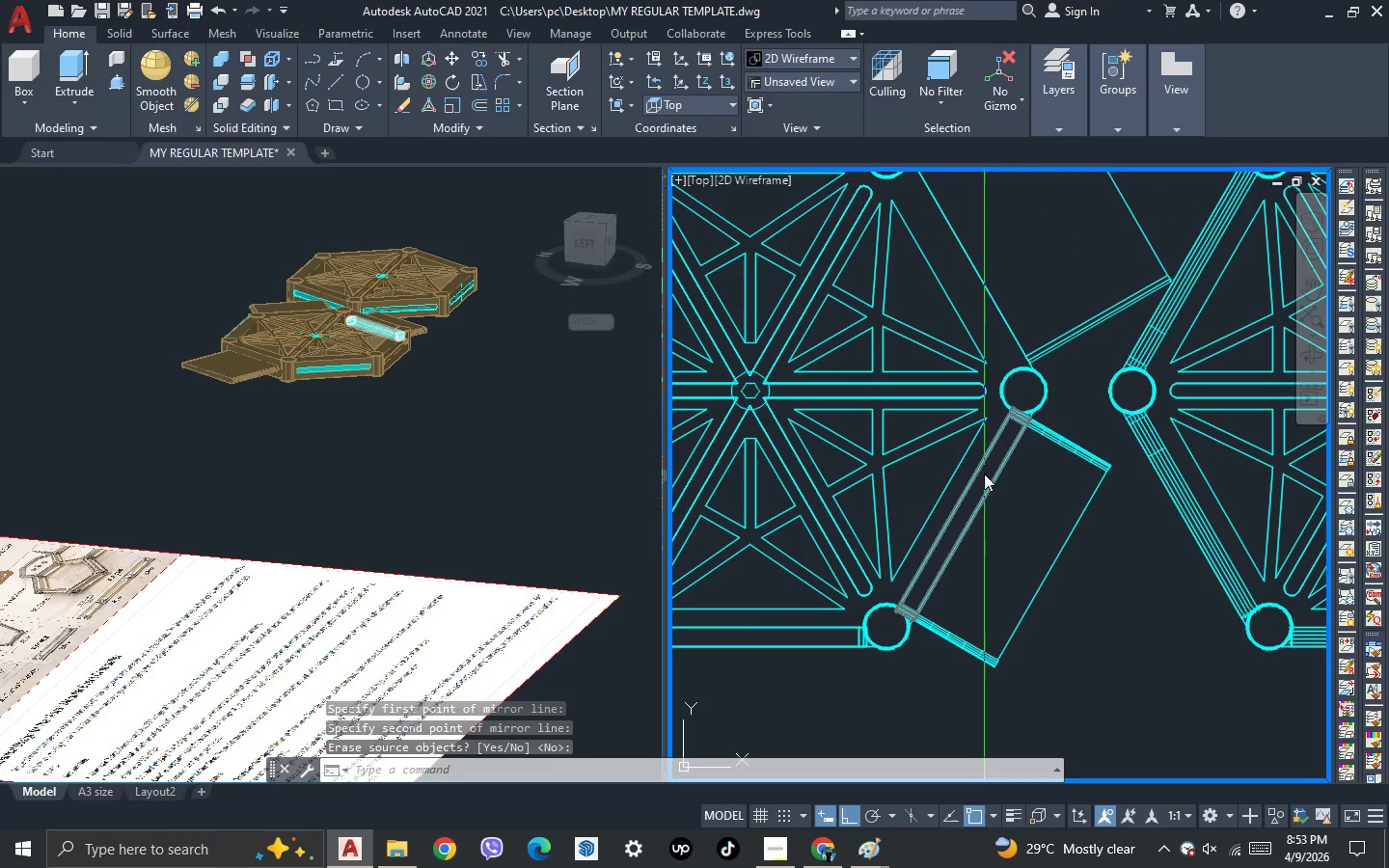 
type(du )
key(Escape)
type(su )
 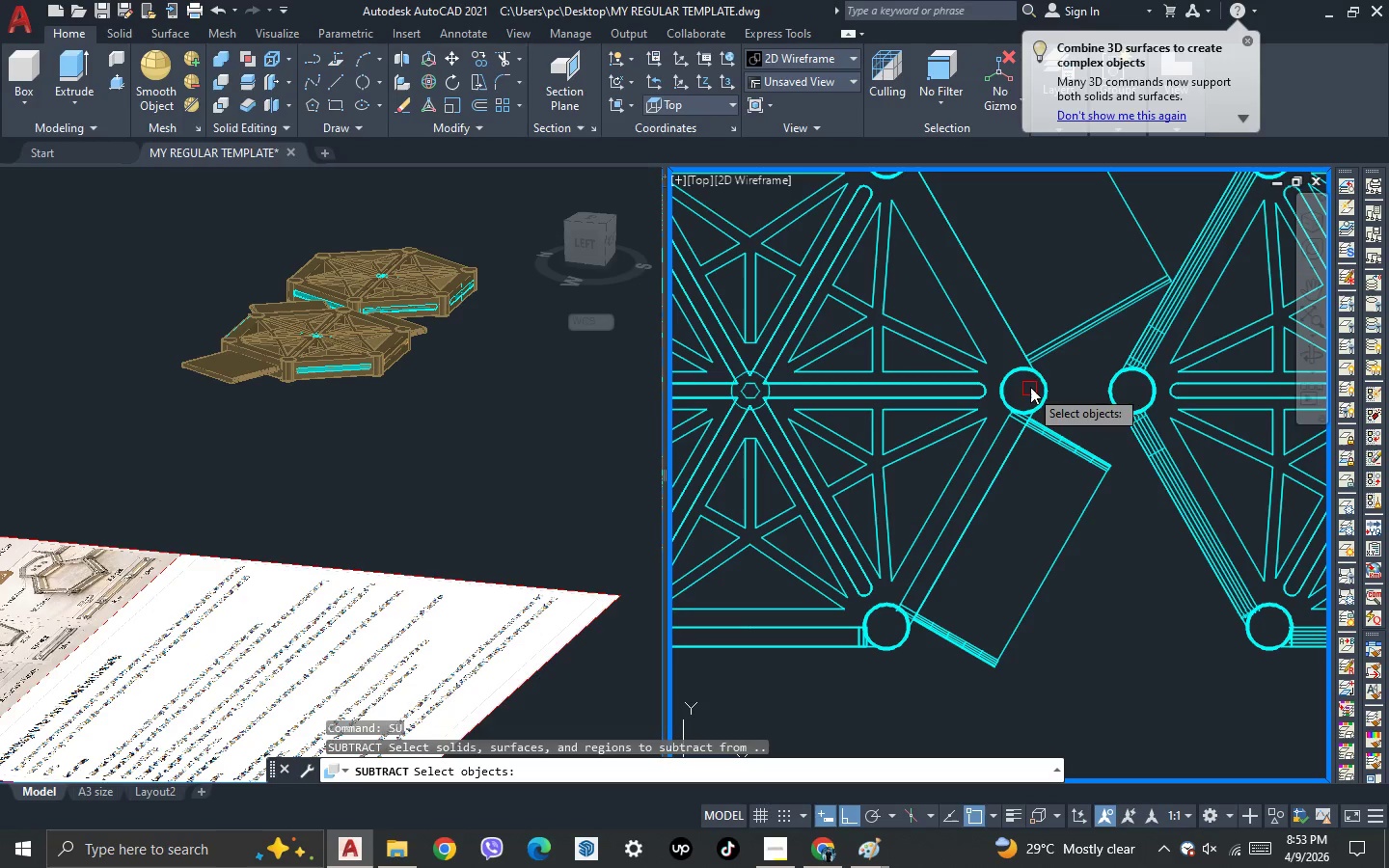 
left_click([1047, 381])
 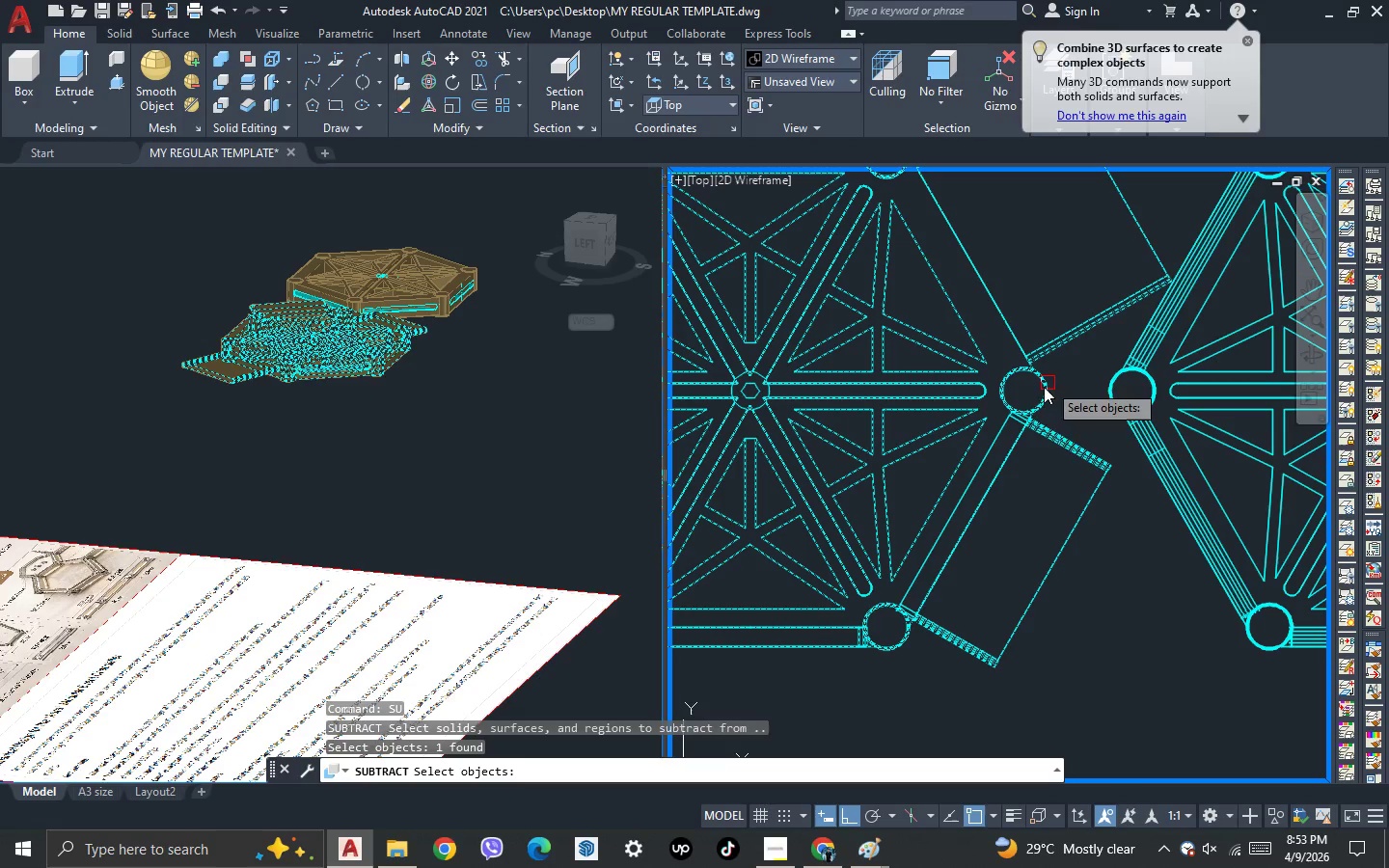 
key(Space)
 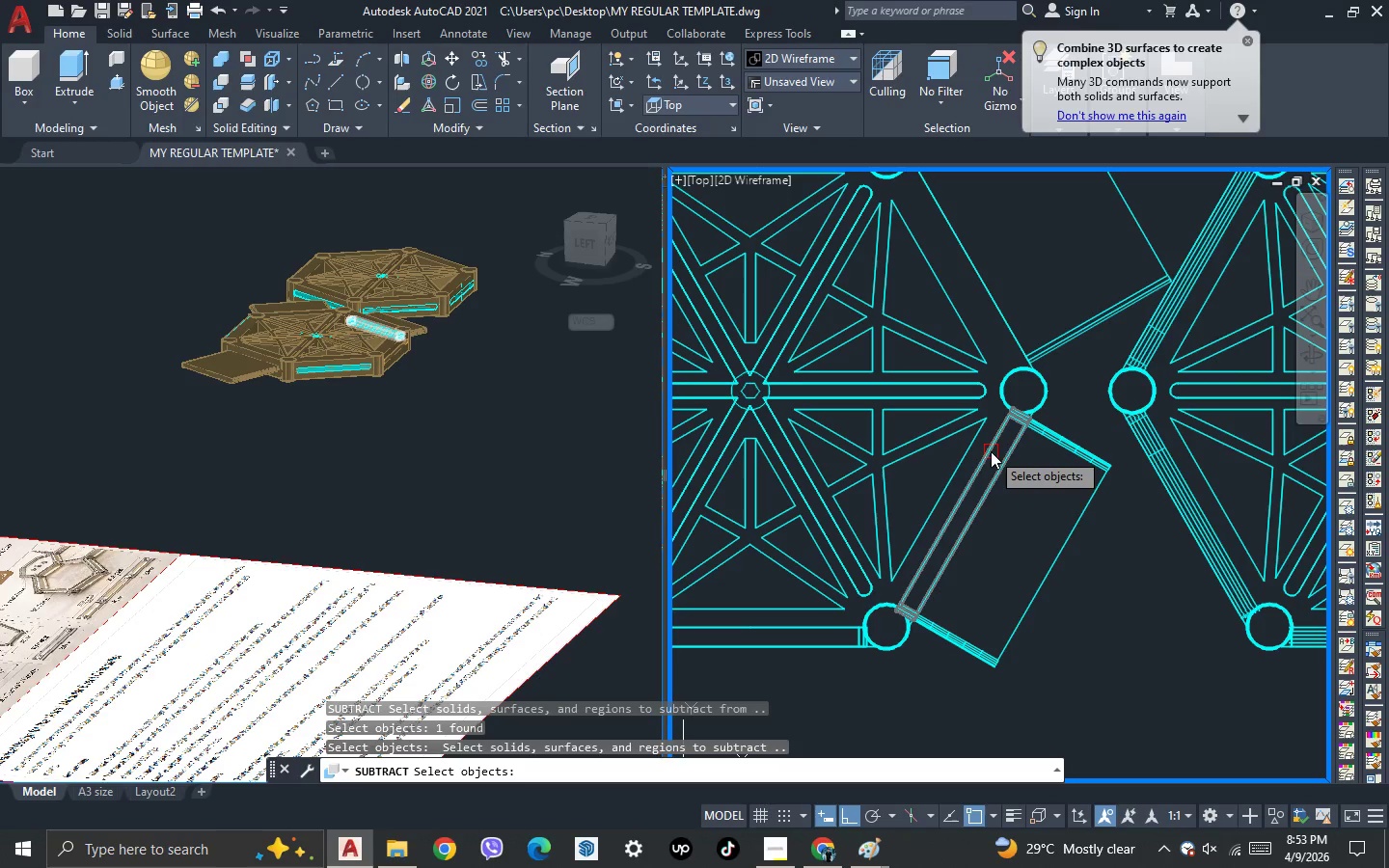 
left_click([989, 451])
 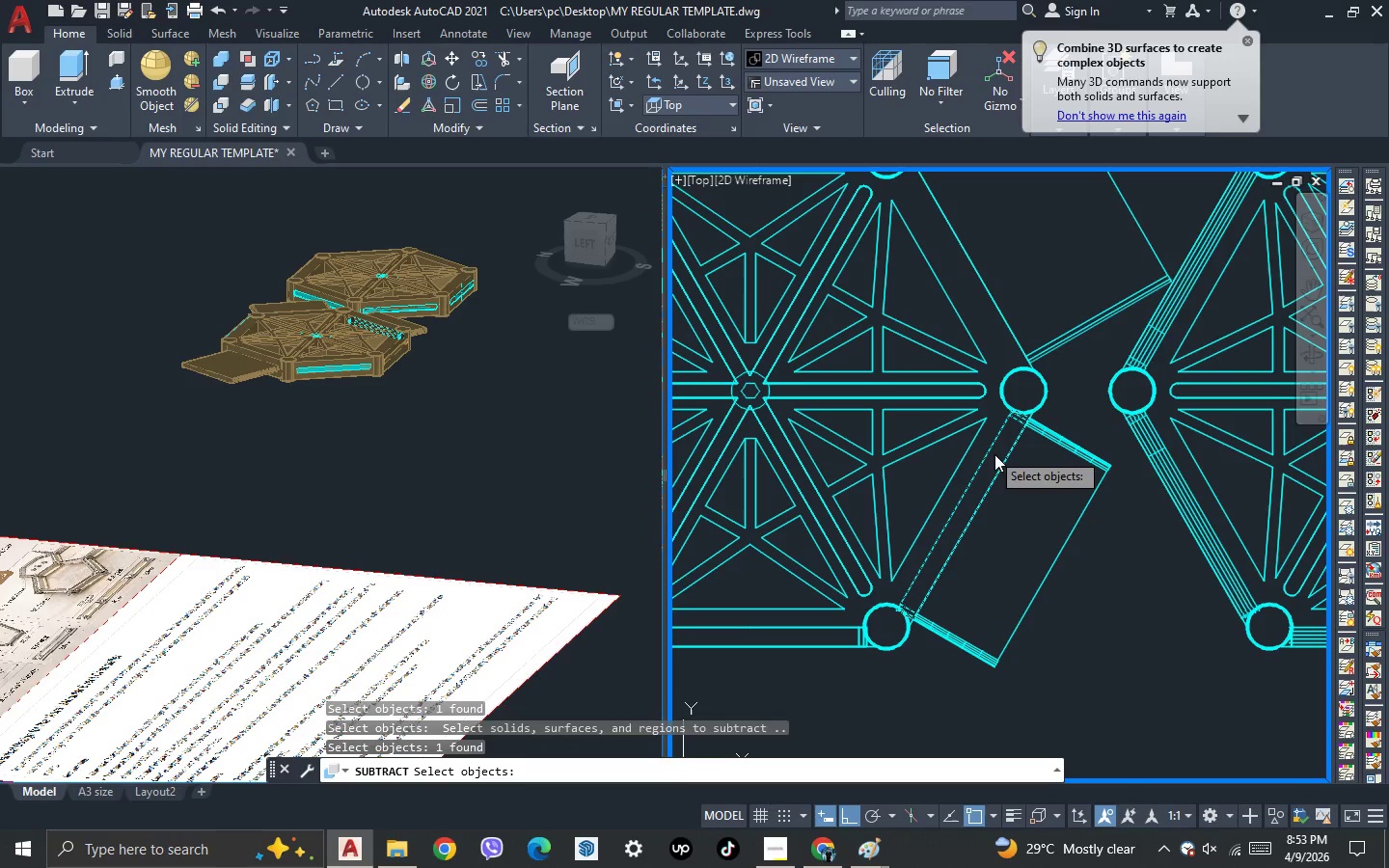 
key(Space)
 